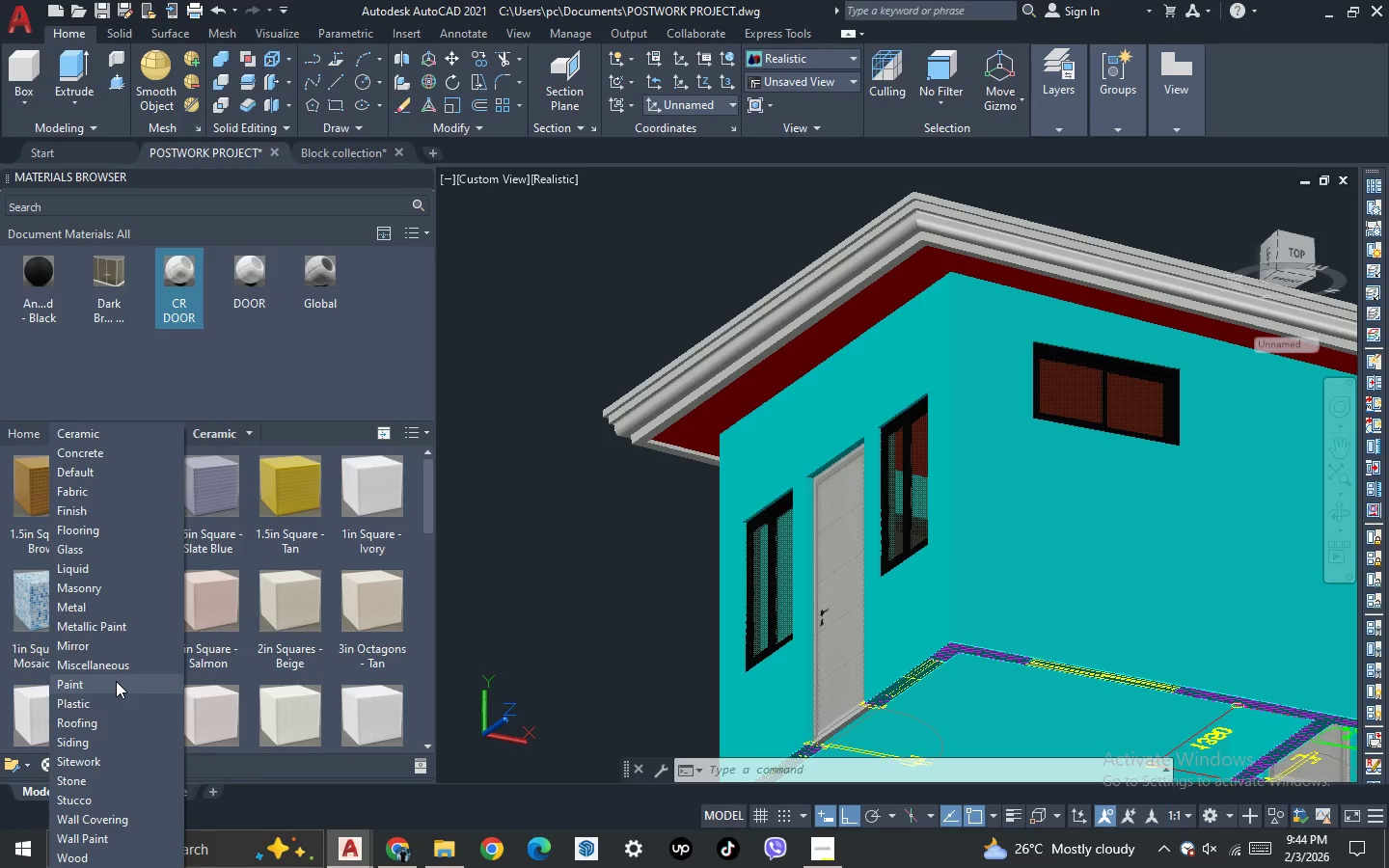 
scroll: coordinate [112, 755], scroll_direction: down, amount: 2.0
 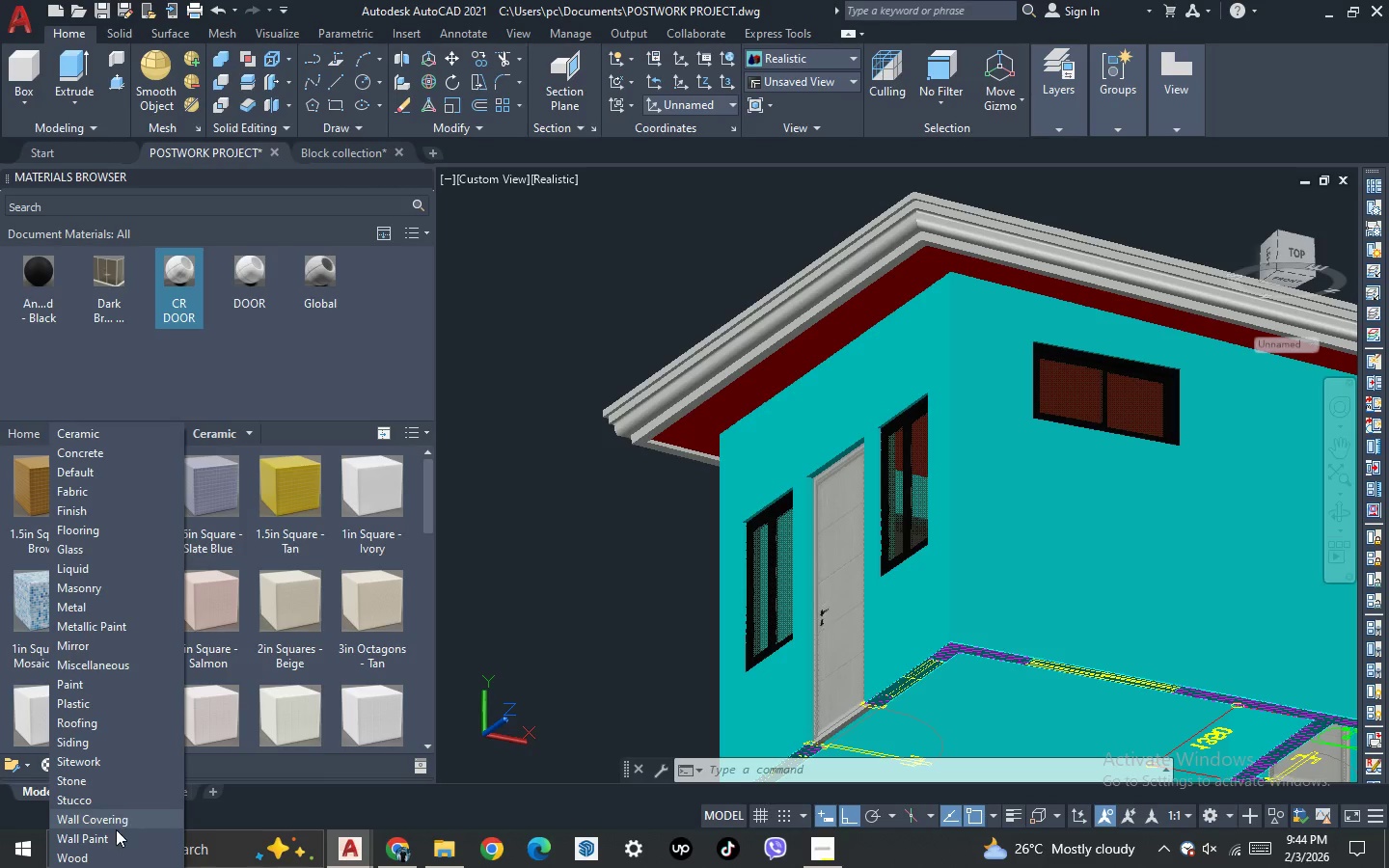 
left_click([114, 833])
 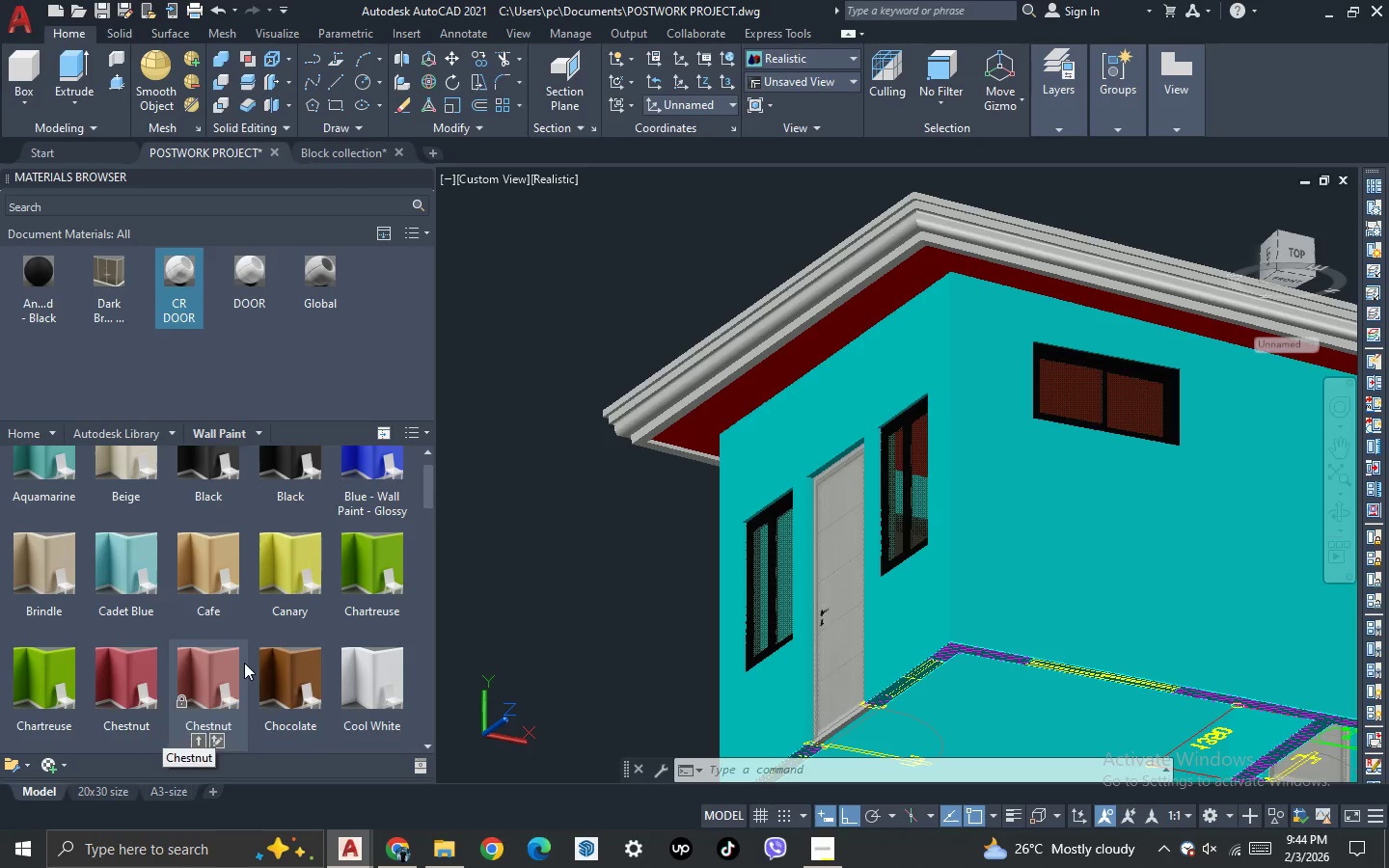 
scroll: coordinate [257, 583], scroll_direction: down, amount: 7.0
 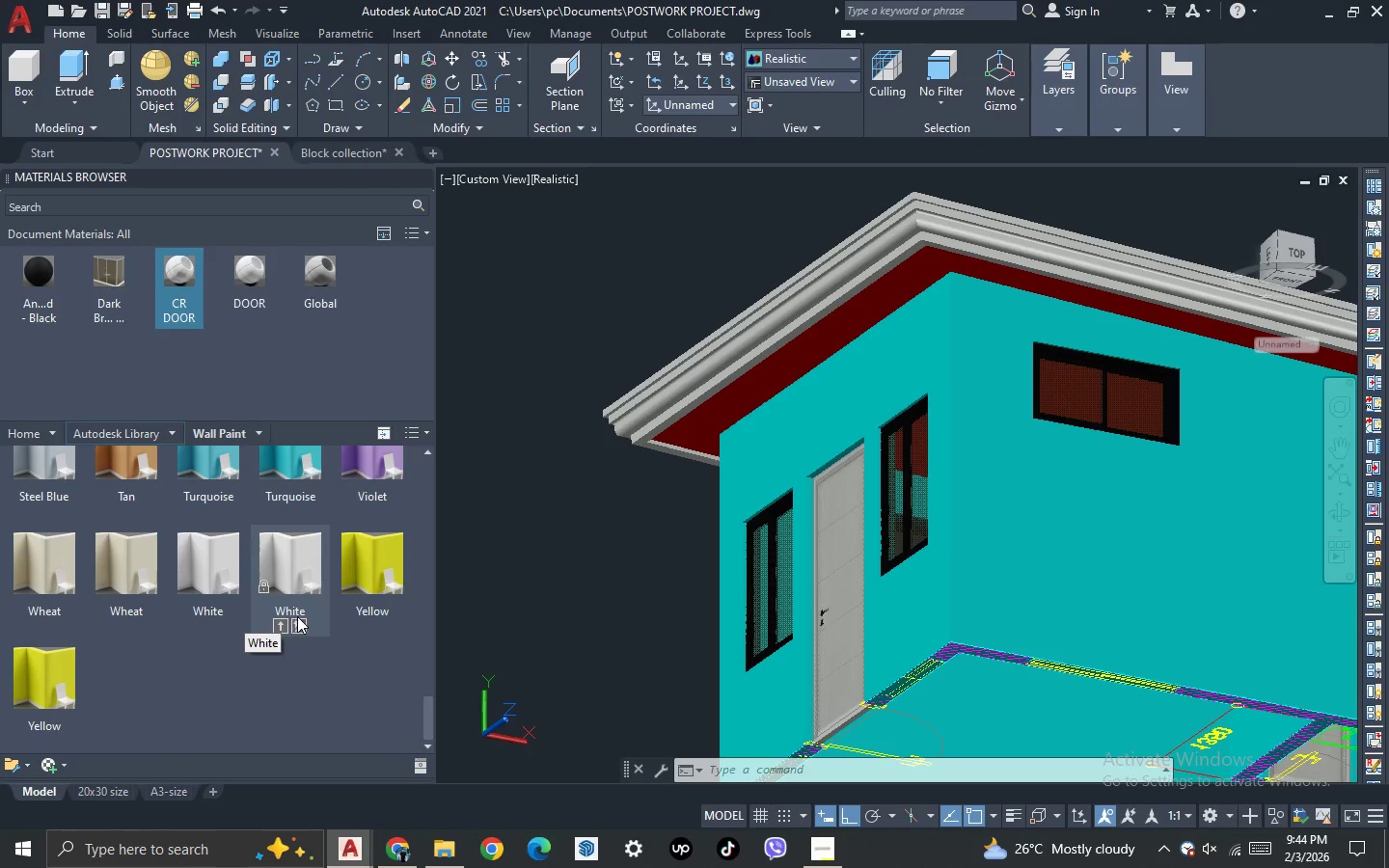 
left_click([280, 624])
 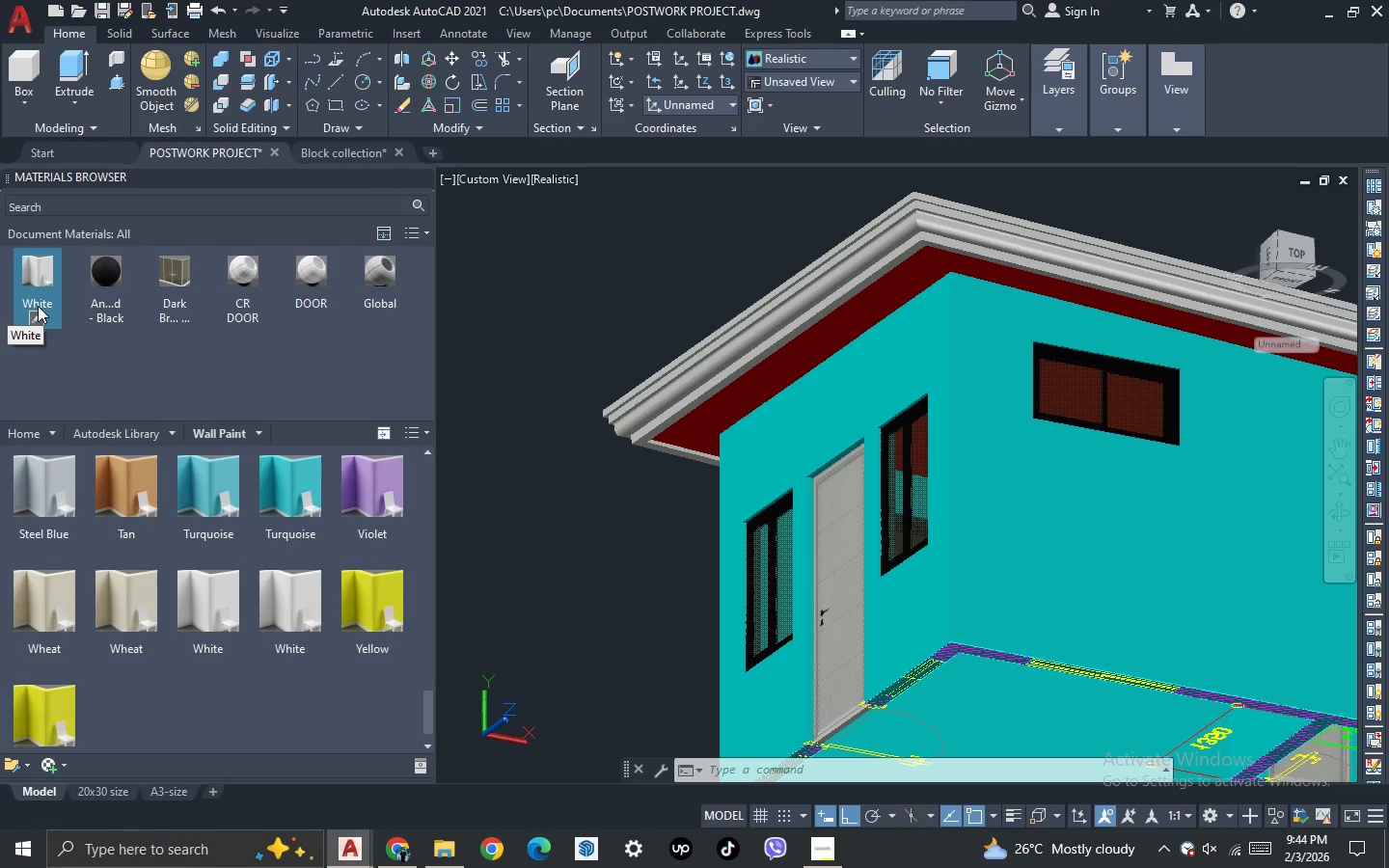 
left_click([39, 315])
 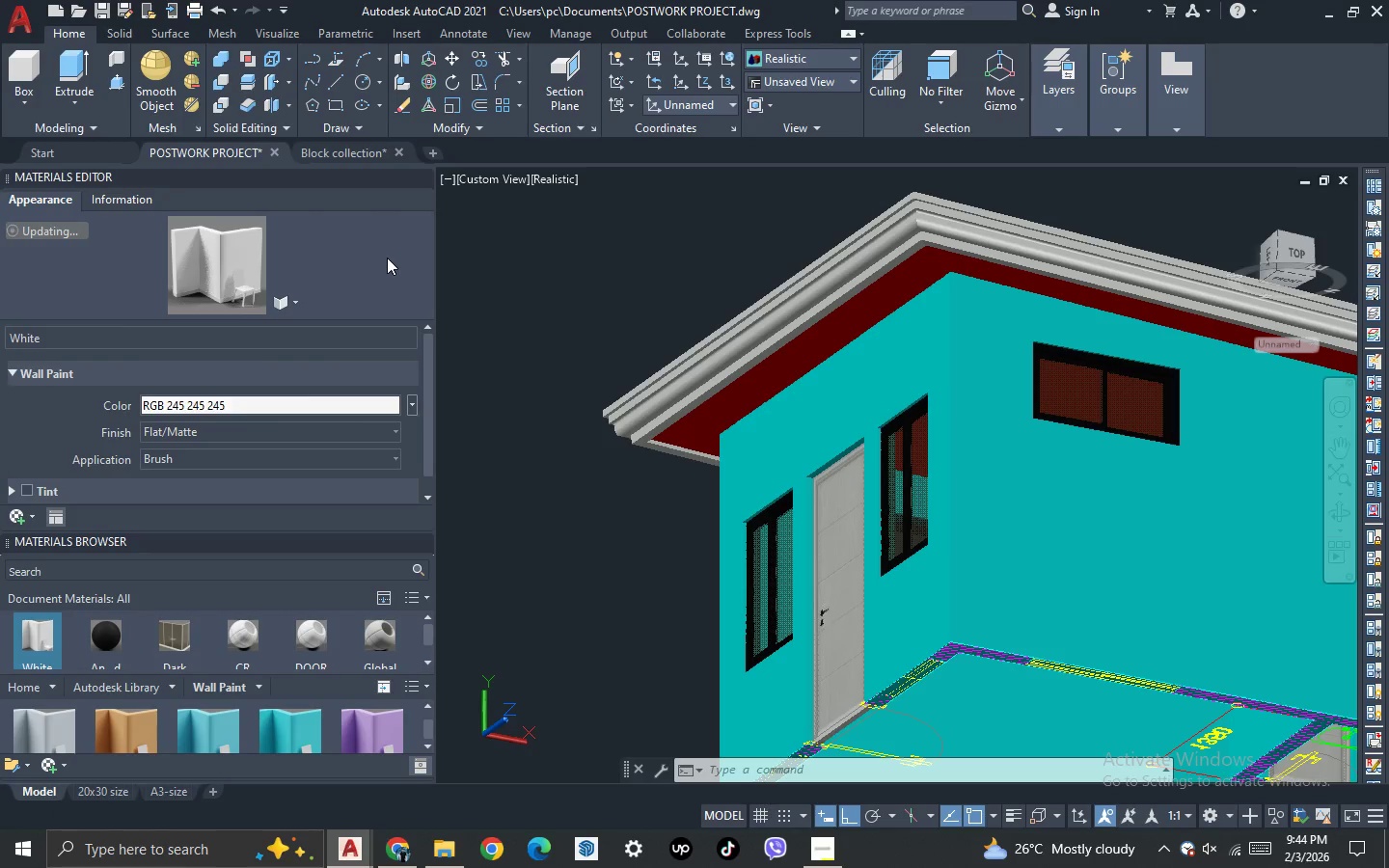 
left_click([422, 170])
 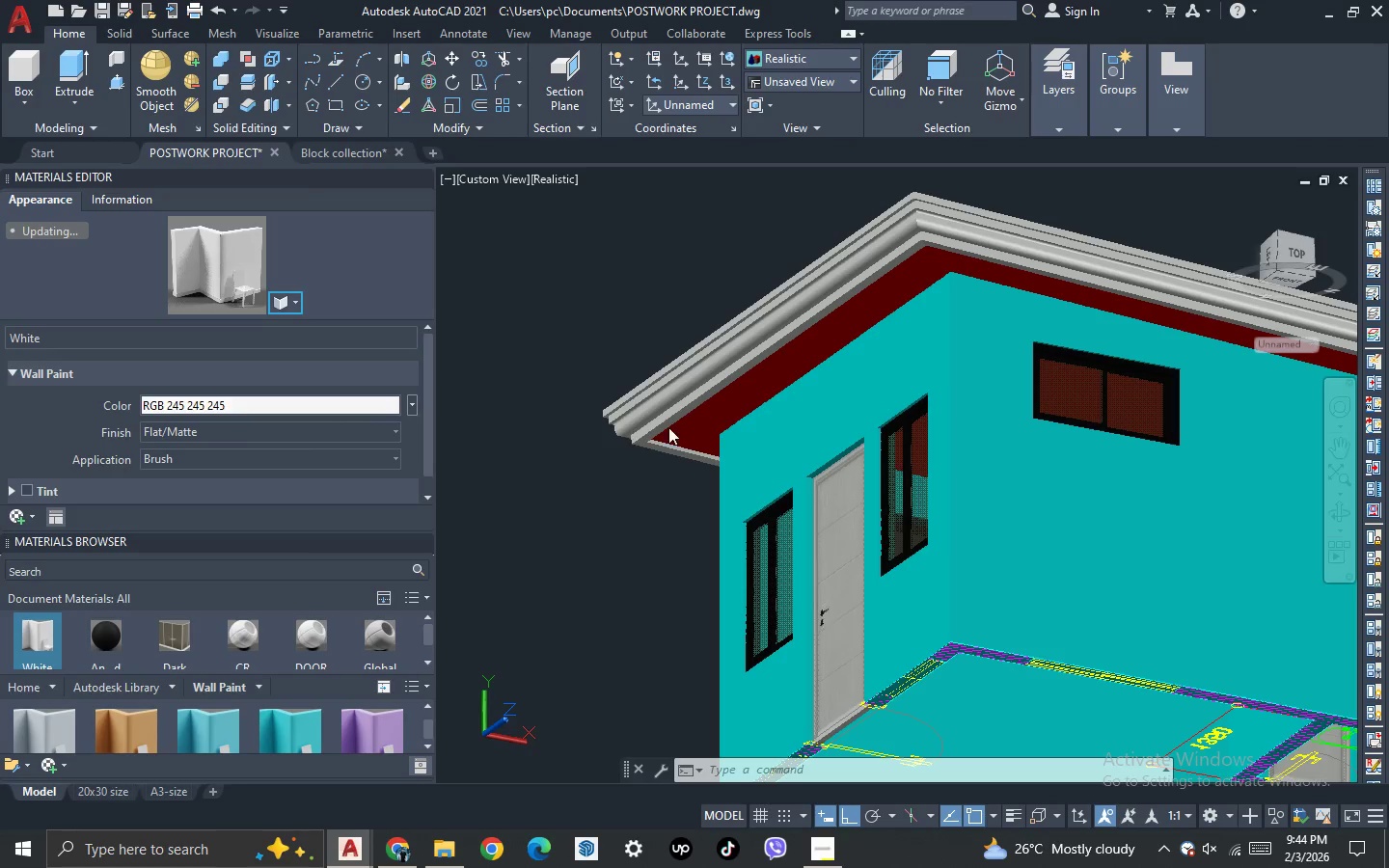 
left_click([690, 436])
 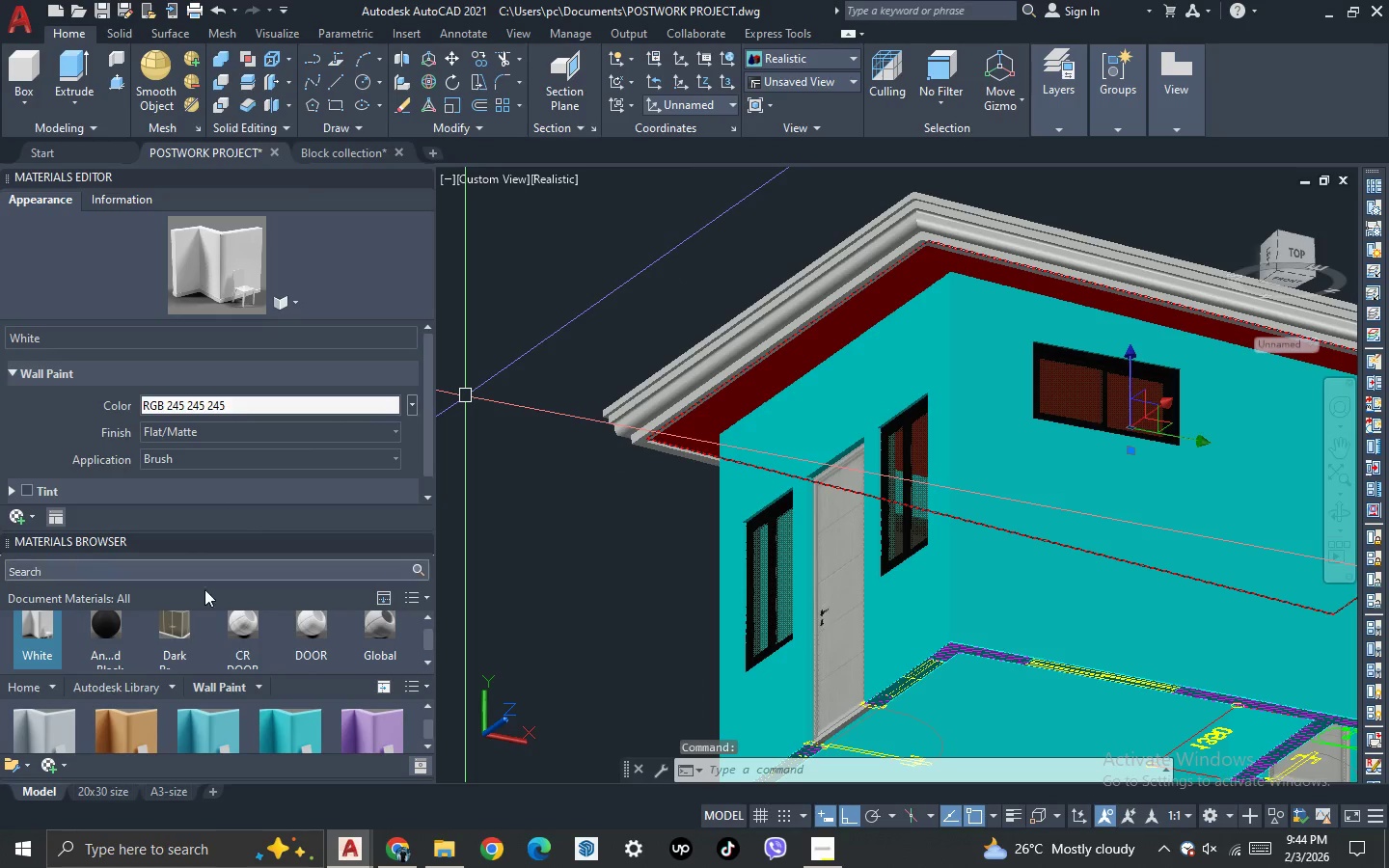 
left_click([37, 644])
 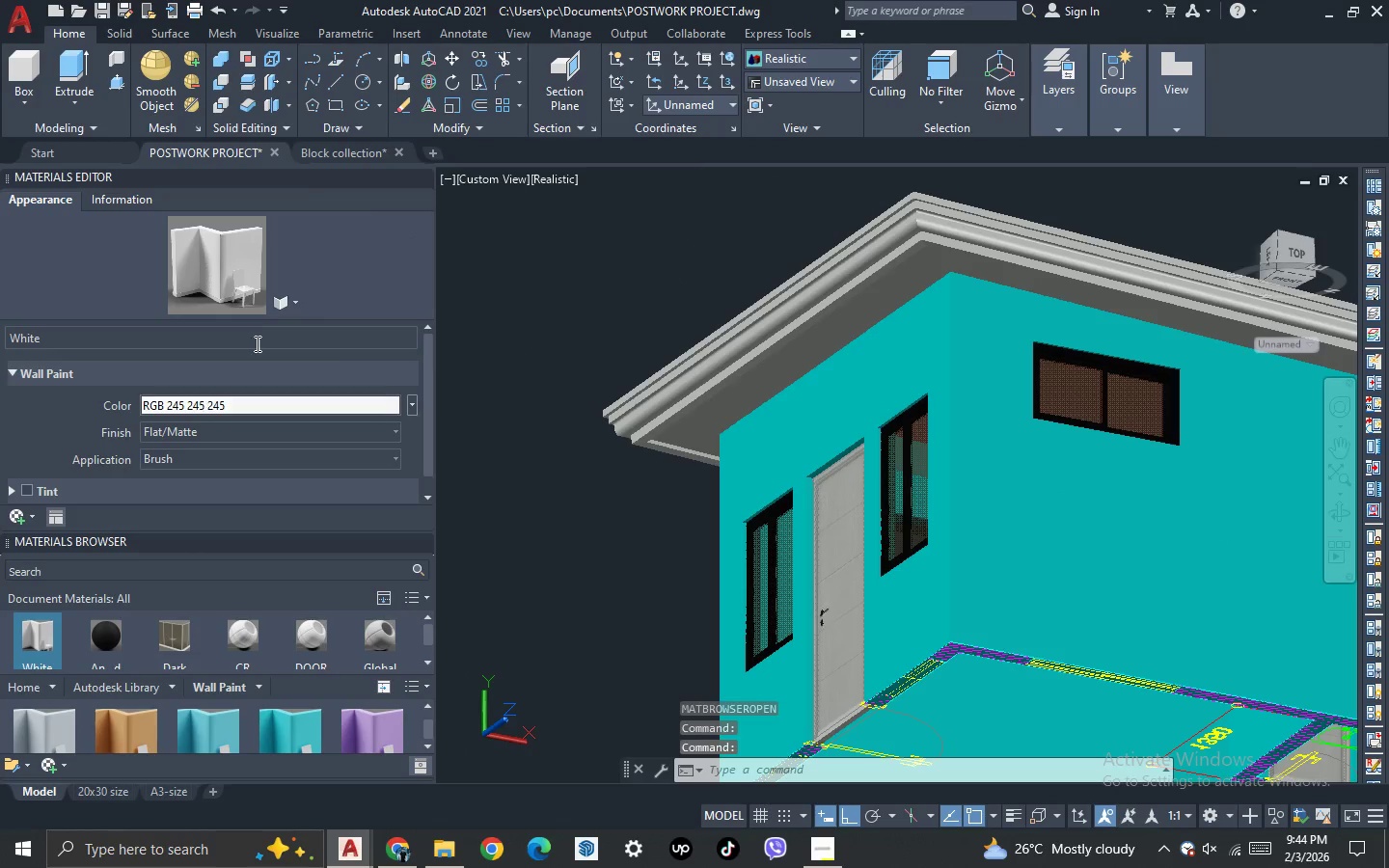 
left_click([423, 177])
 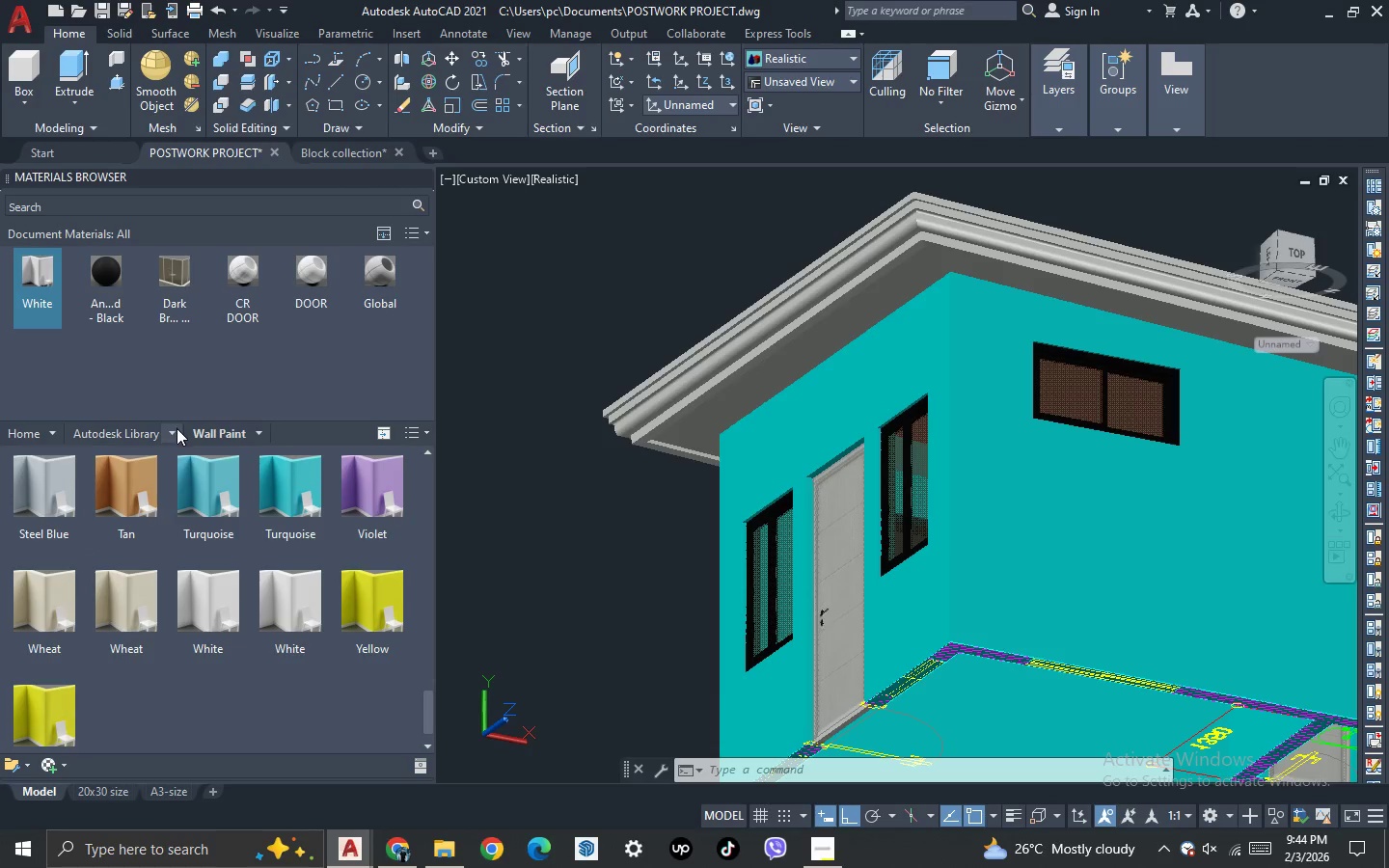 
scroll: coordinate [234, 548], scroll_direction: up, amount: 2.0
 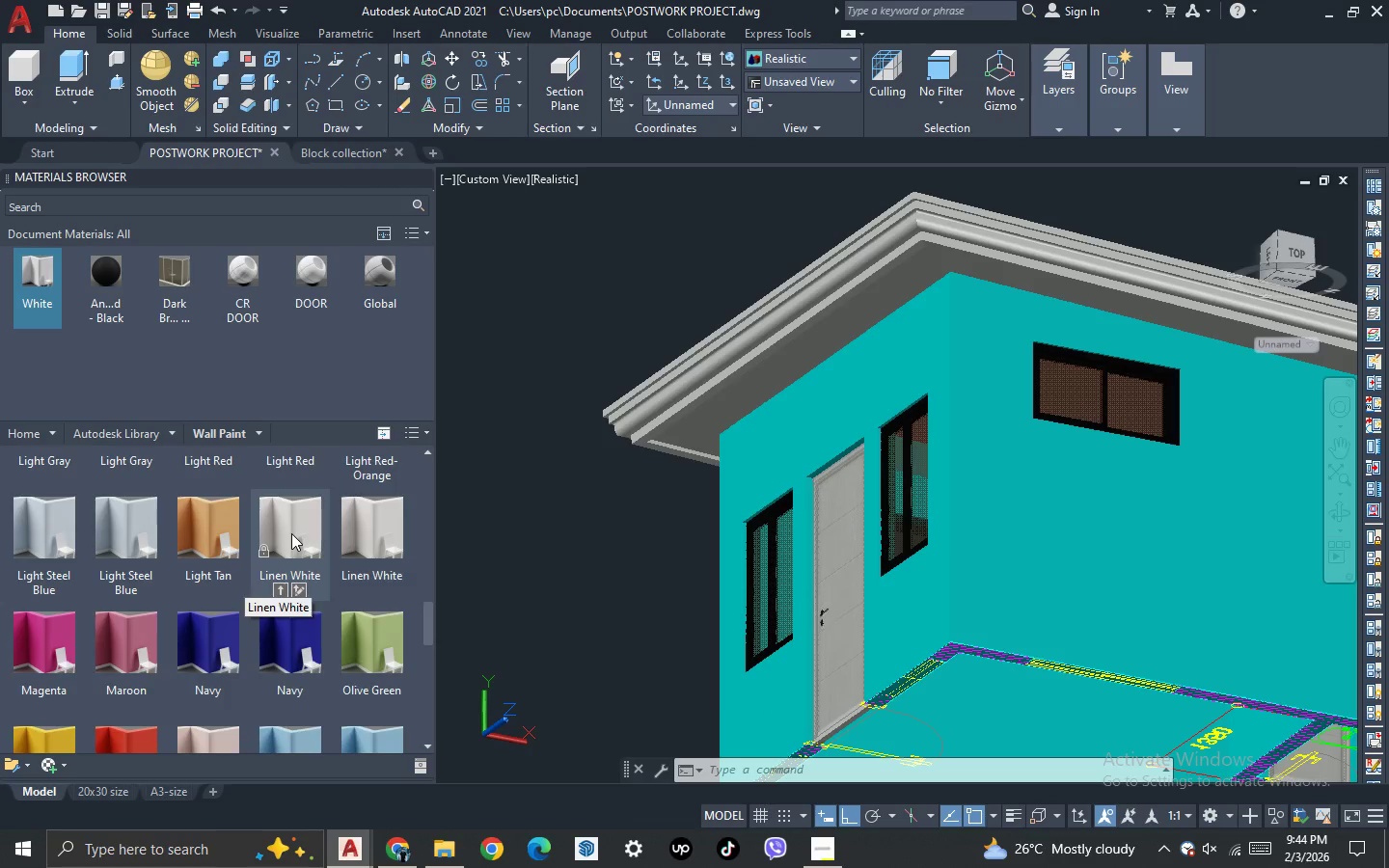 
scroll: coordinate [201, 574], scroll_direction: down, amount: 2.0
 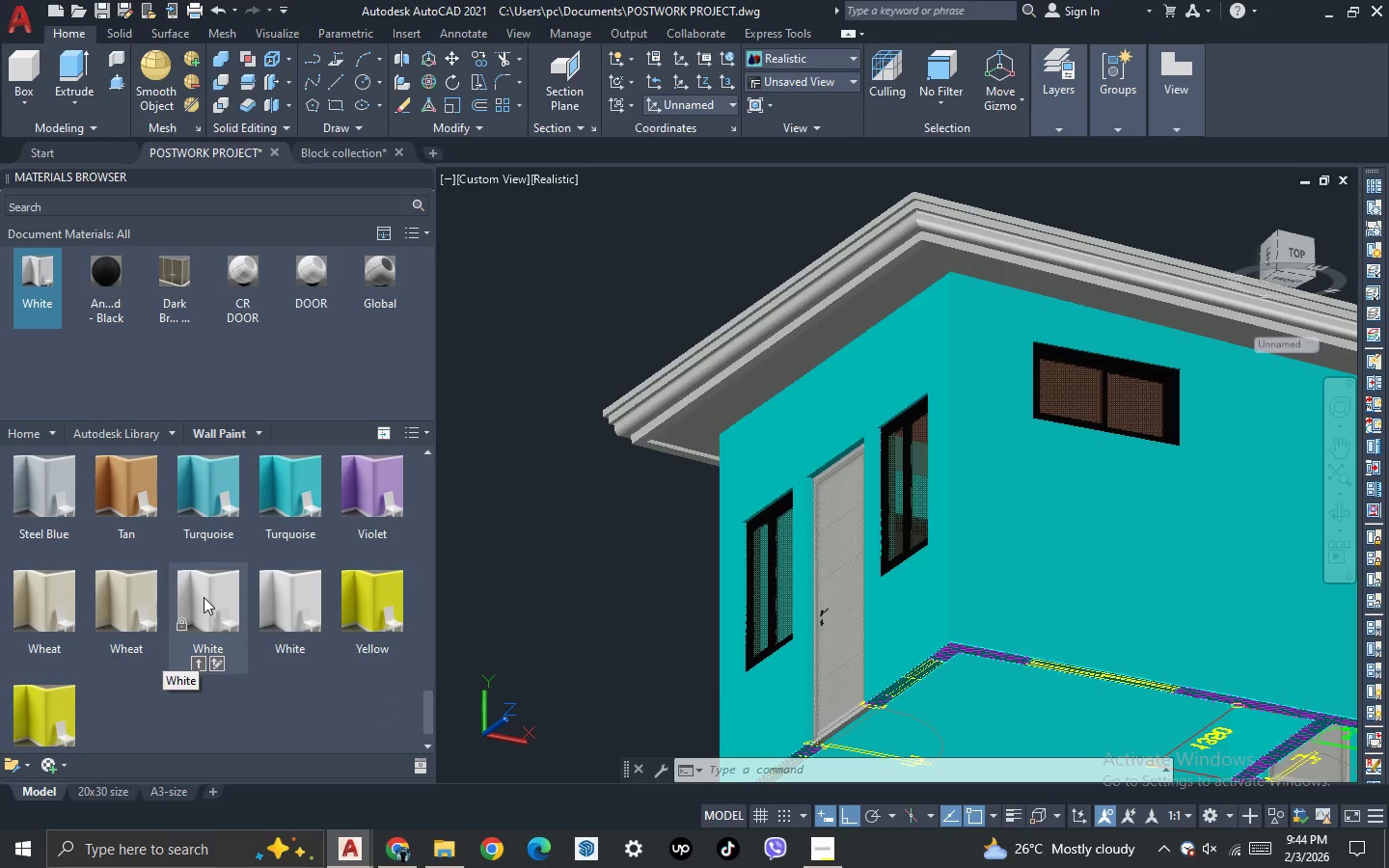 
scroll: coordinate [227, 567], scroll_direction: up, amount: 3.0
 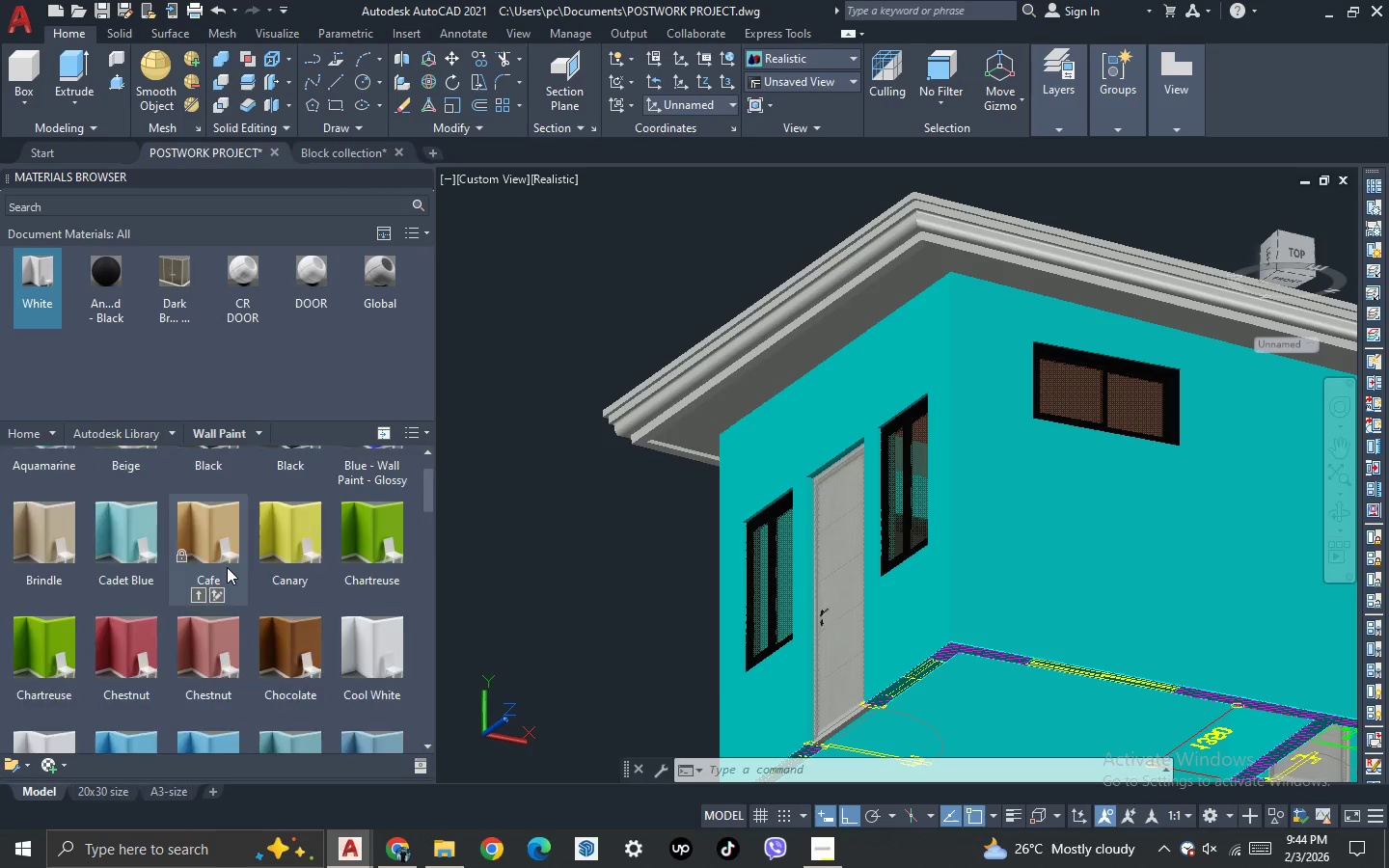 
scroll: coordinate [208, 544], scroll_direction: down, amount: 4.0
 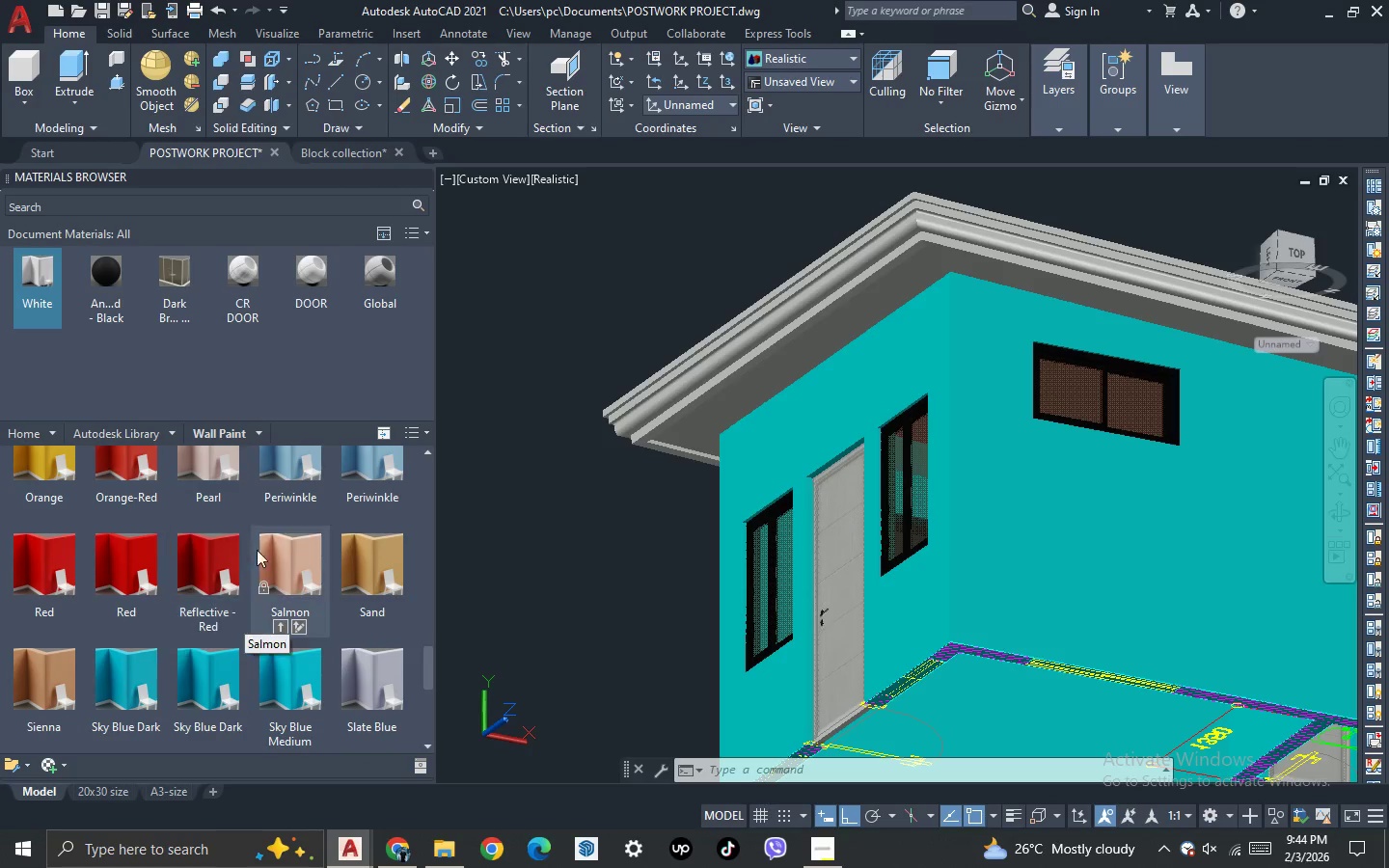 
mouse_move([291, 534])
 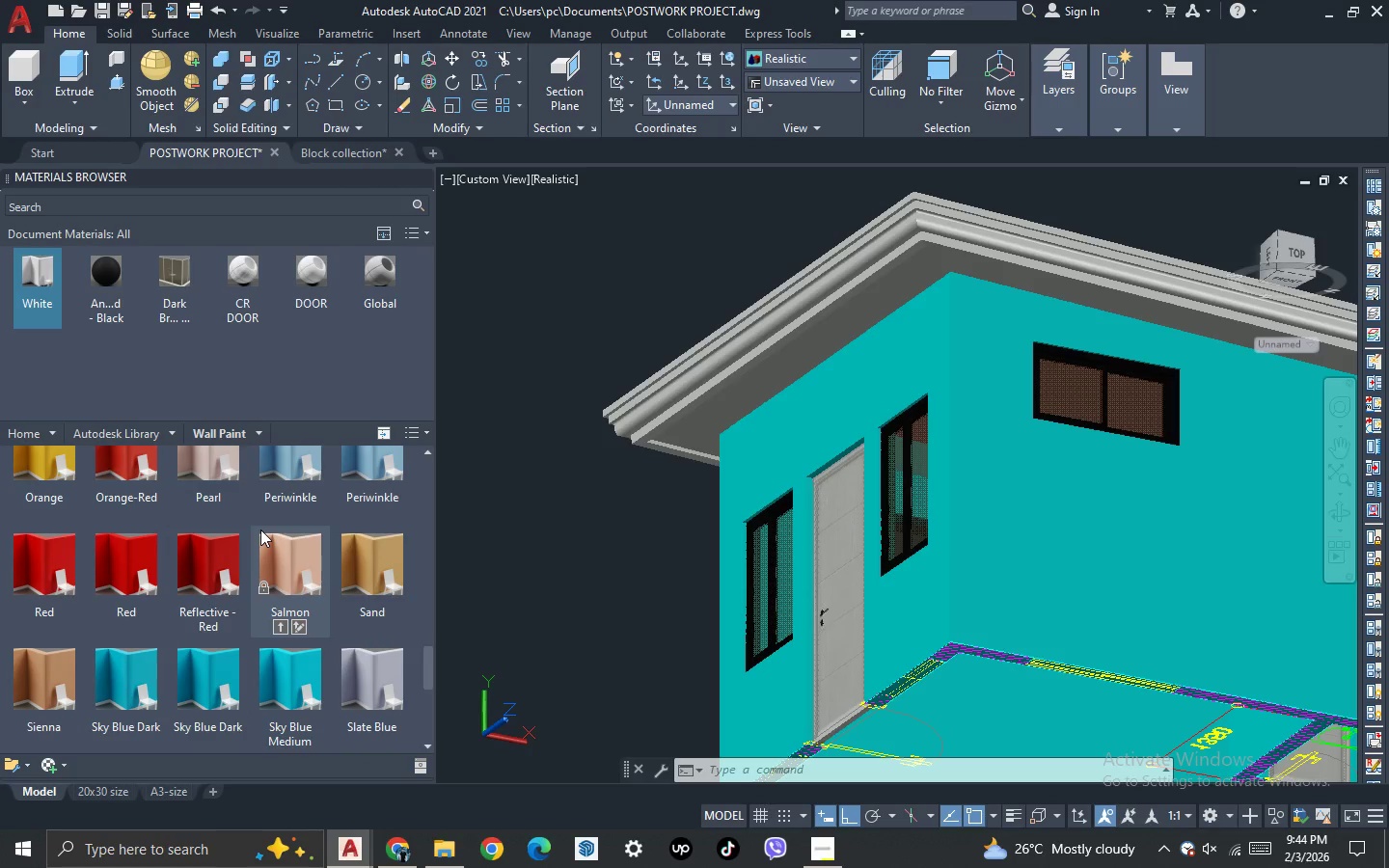 
scroll: coordinate [256, 537], scroll_direction: up, amount: 4.0
 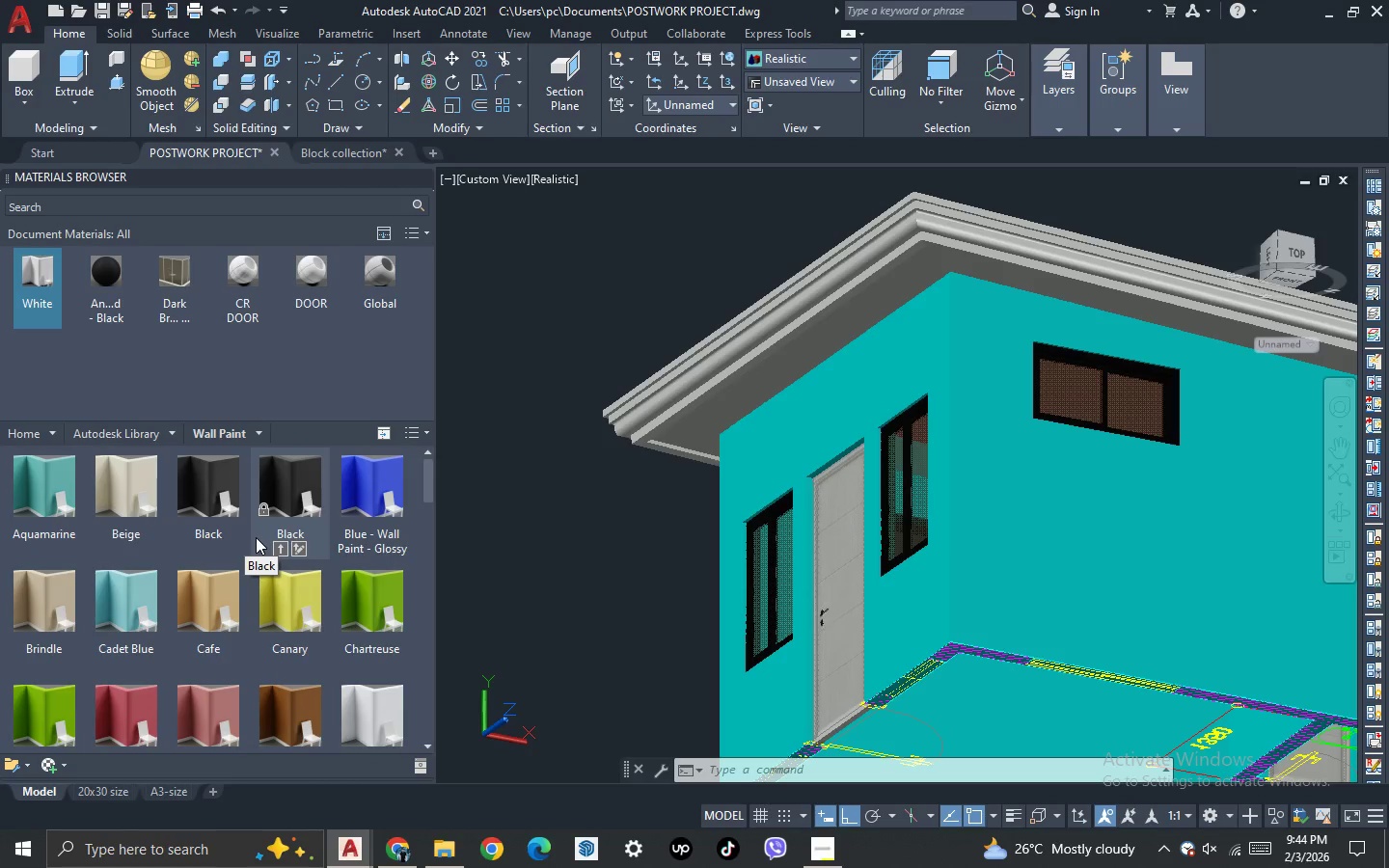 
scroll: coordinate [256, 537], scroll_direction: none, amount: 0.0
 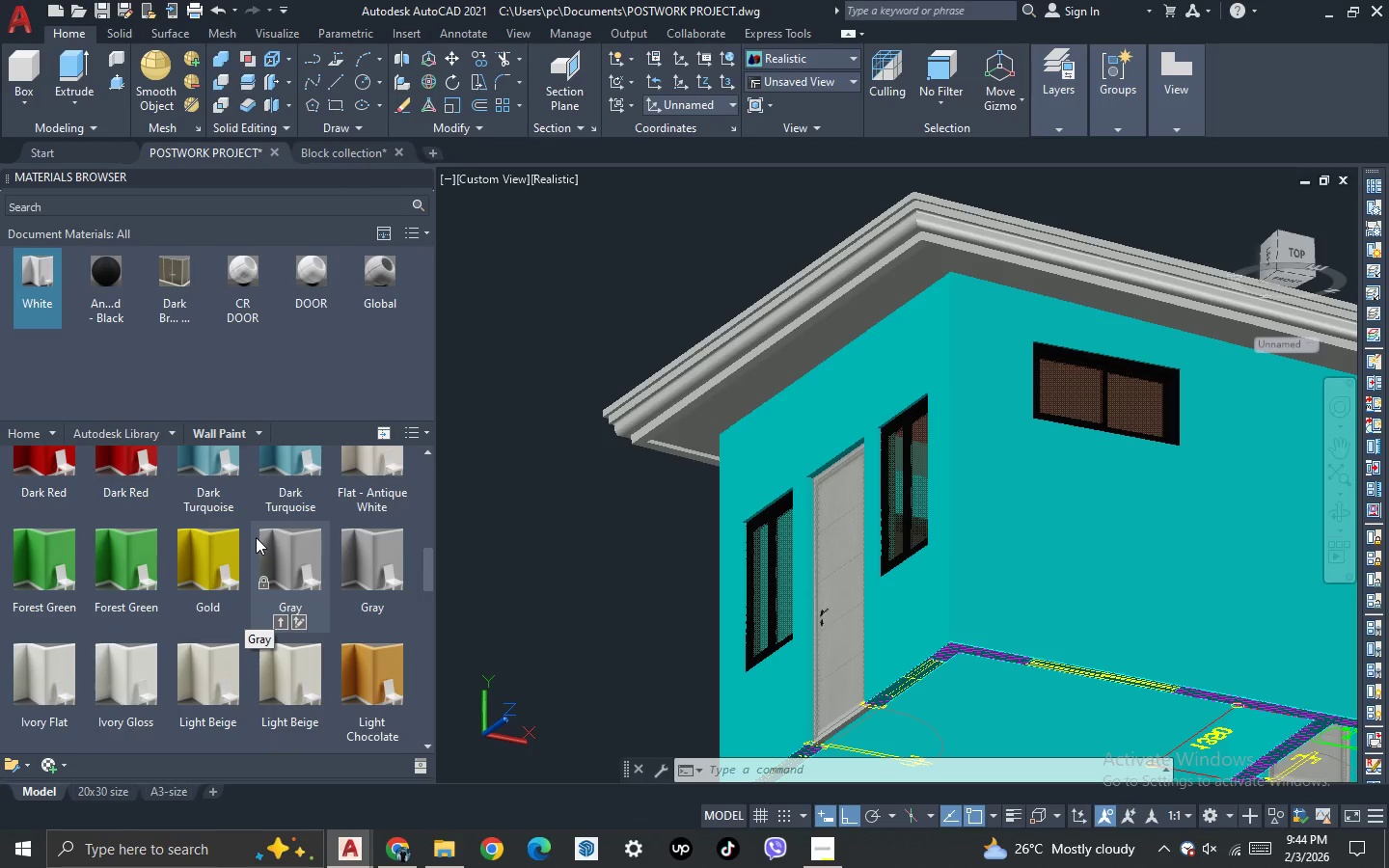 
scroll: coordinate [256, 534], scroll_direction: down, amount: 4.0
 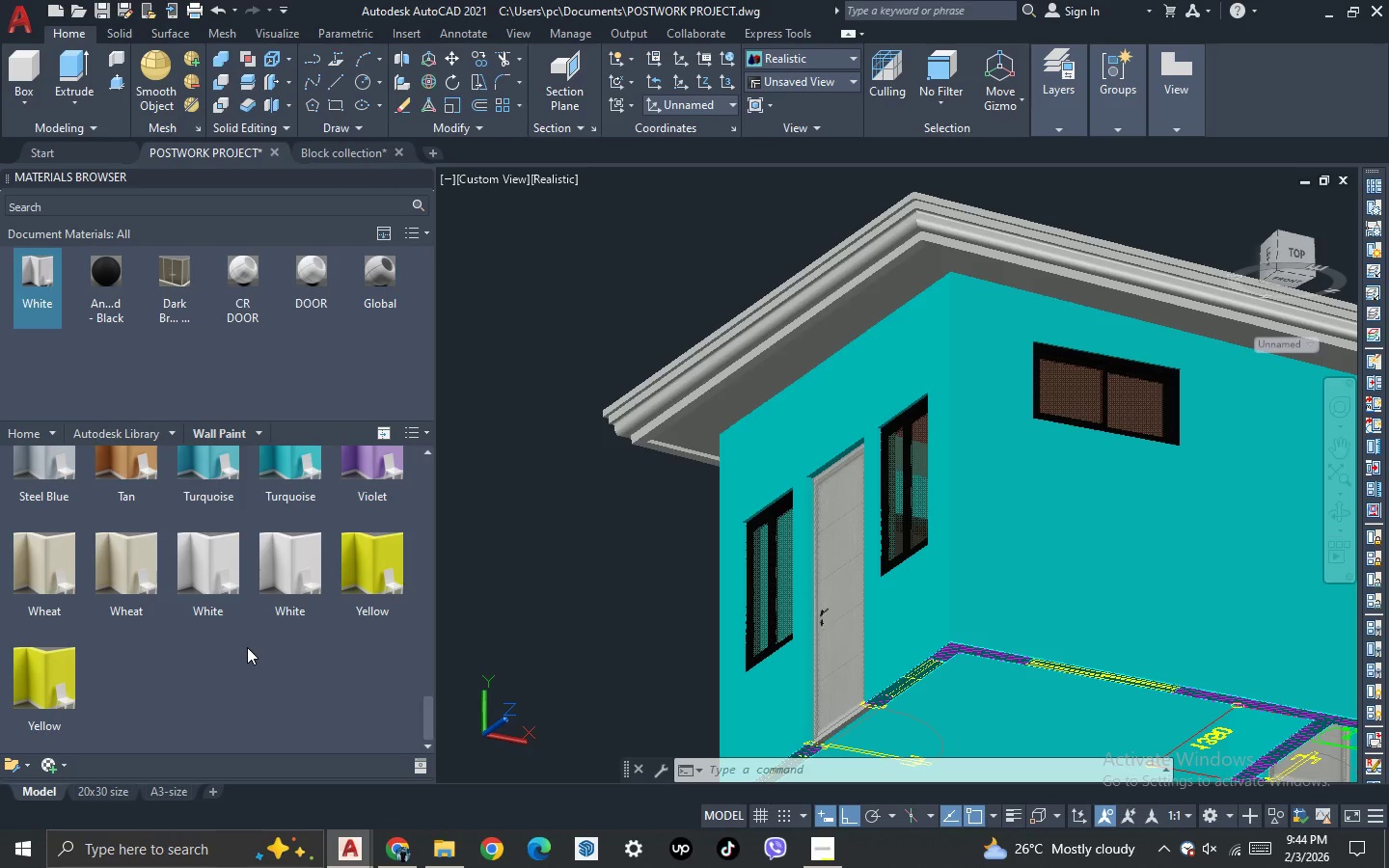 
scroll: coordinate [245, 643], scroll_direction: up, amount: 3.0
 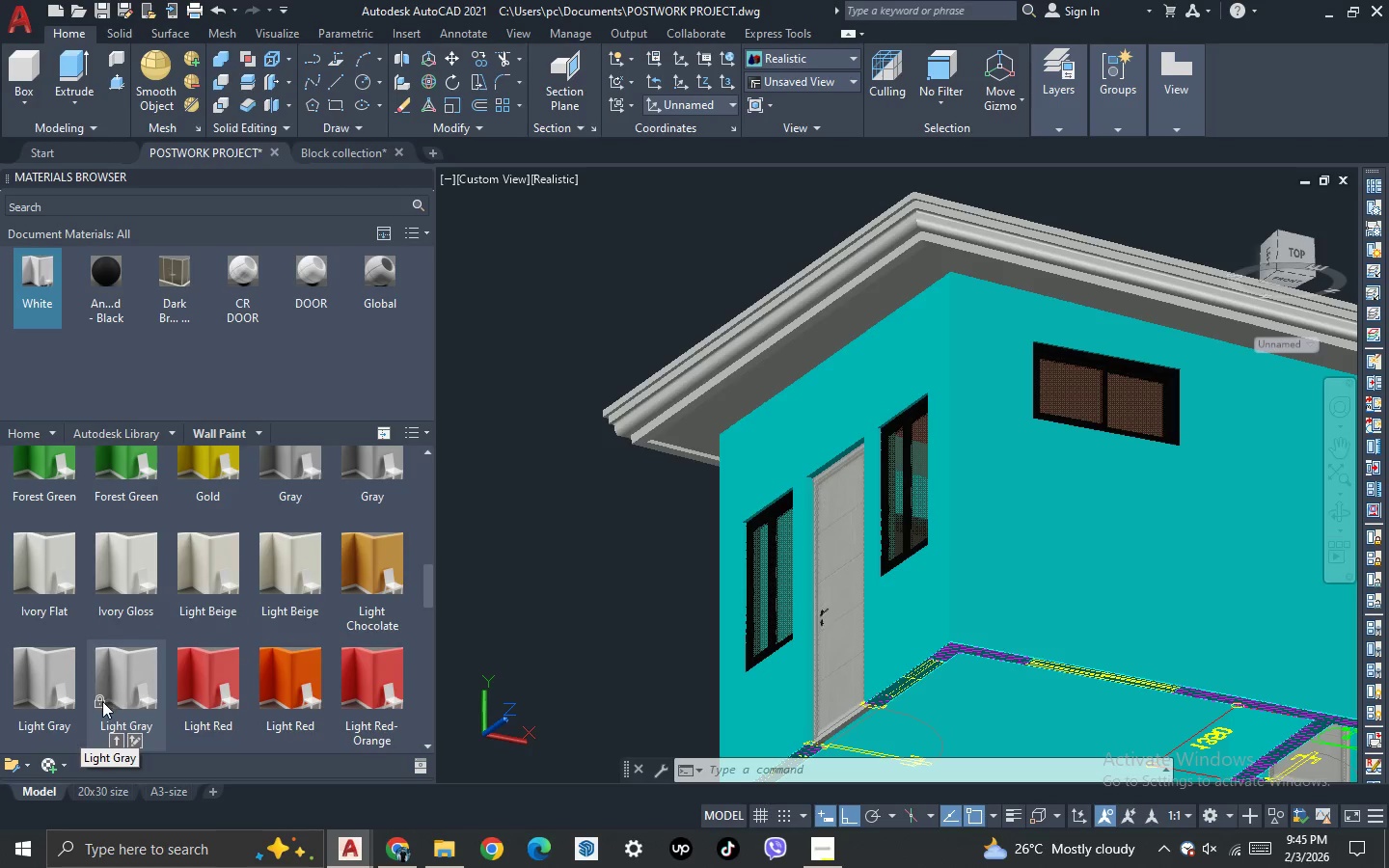 
left_click([116, 736])
 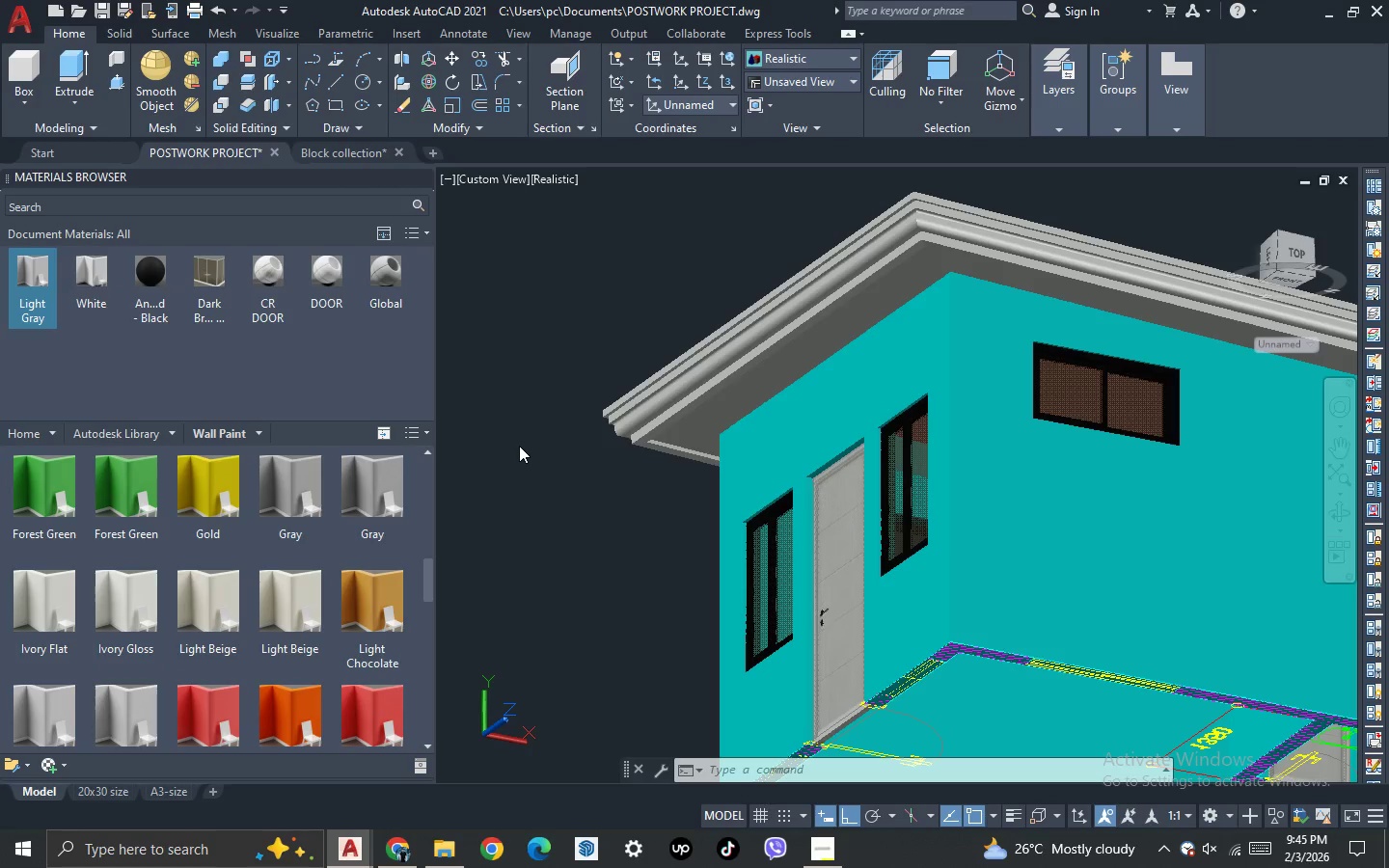 
left_click([545, 427])
 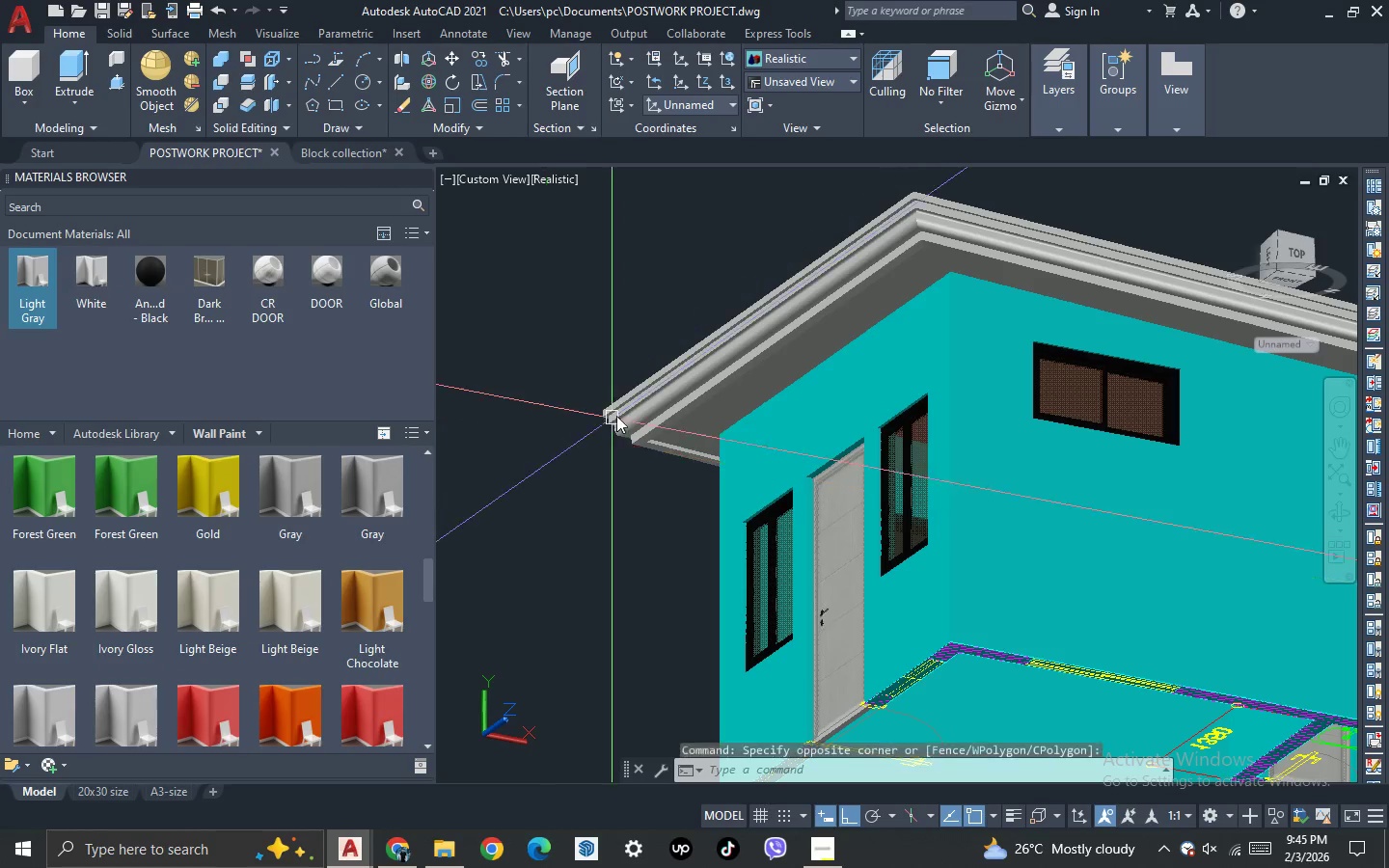 
double_click([629, 407])
 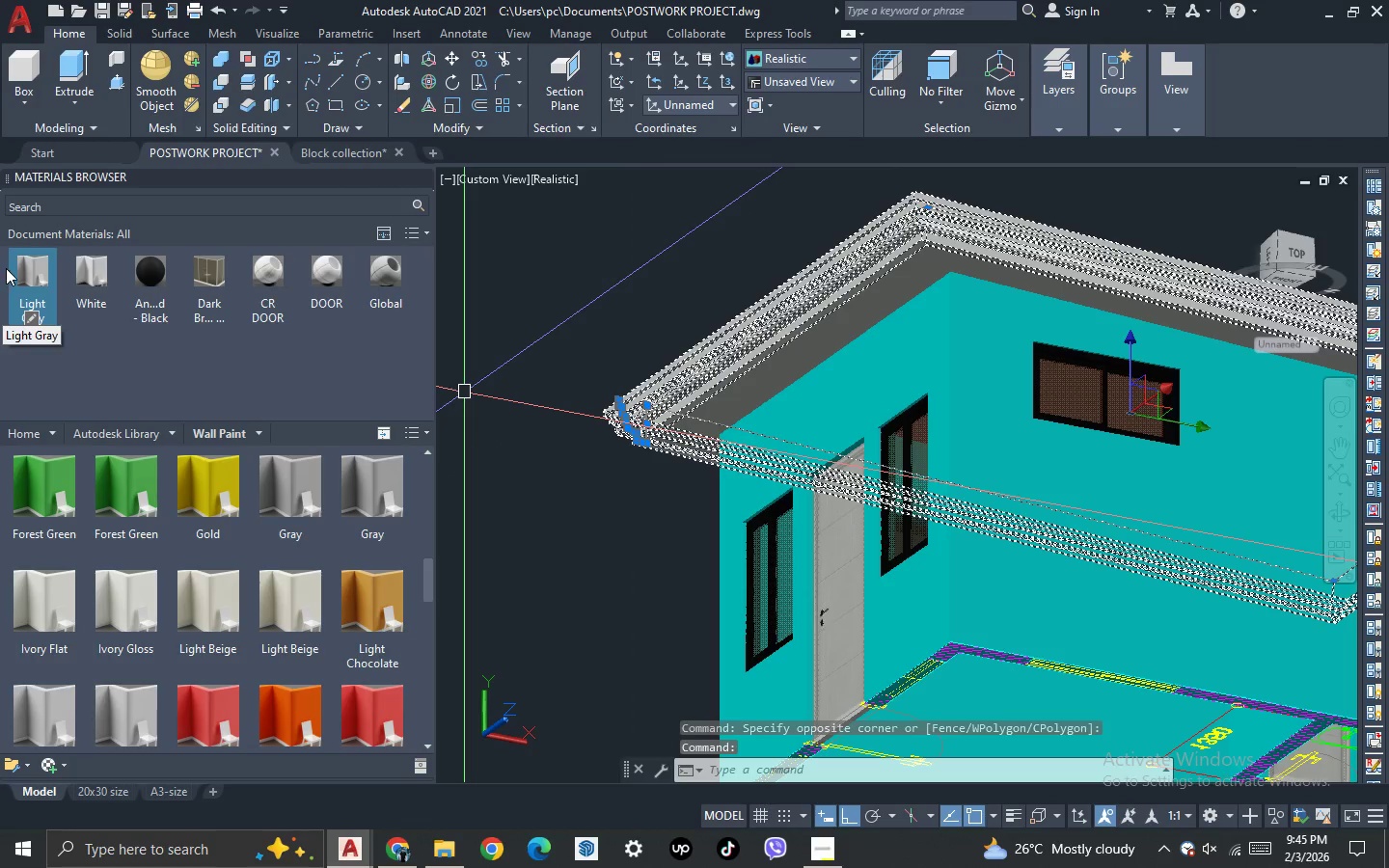 
left_click([37, 258])
 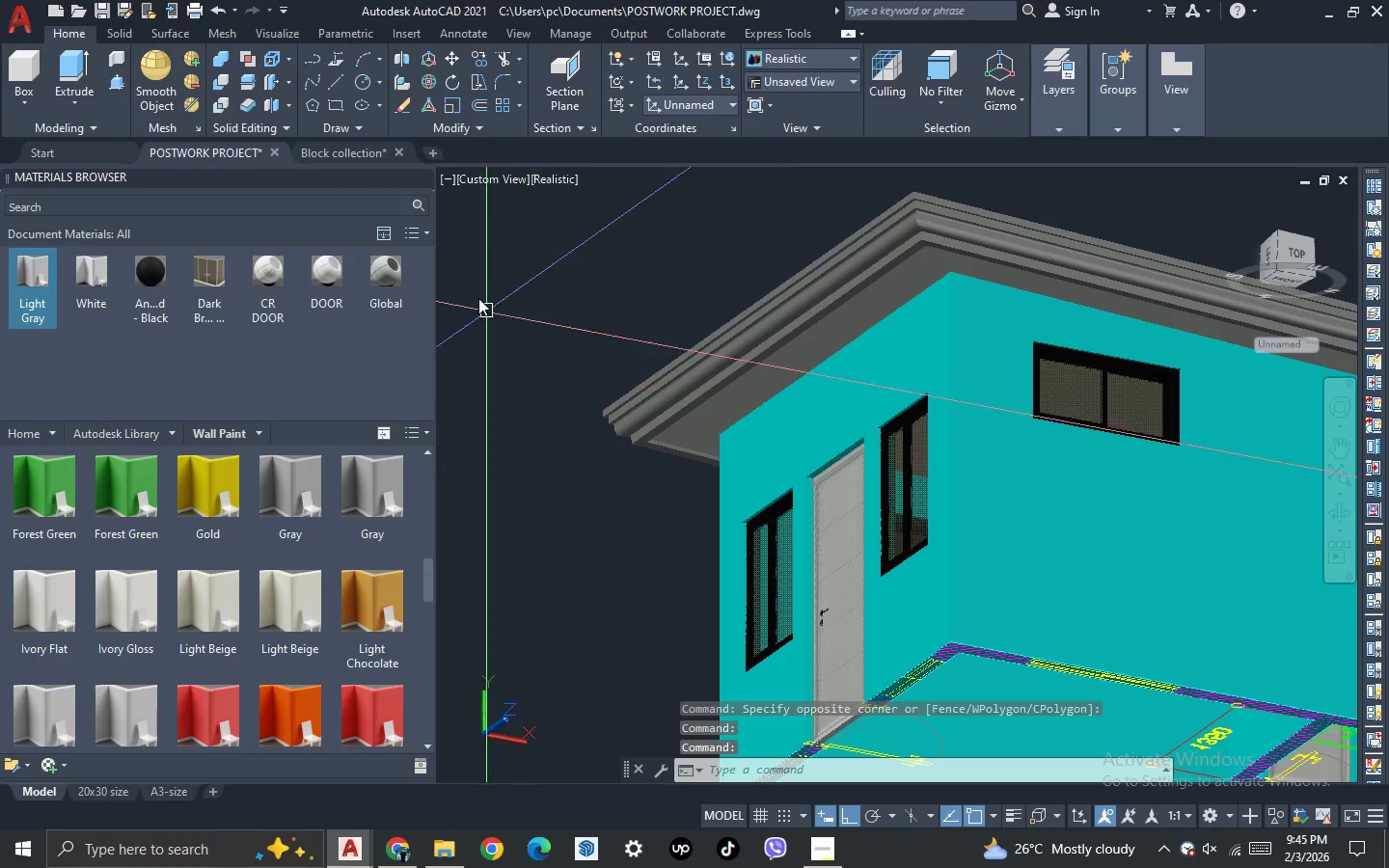 
left_click([422, 175])
 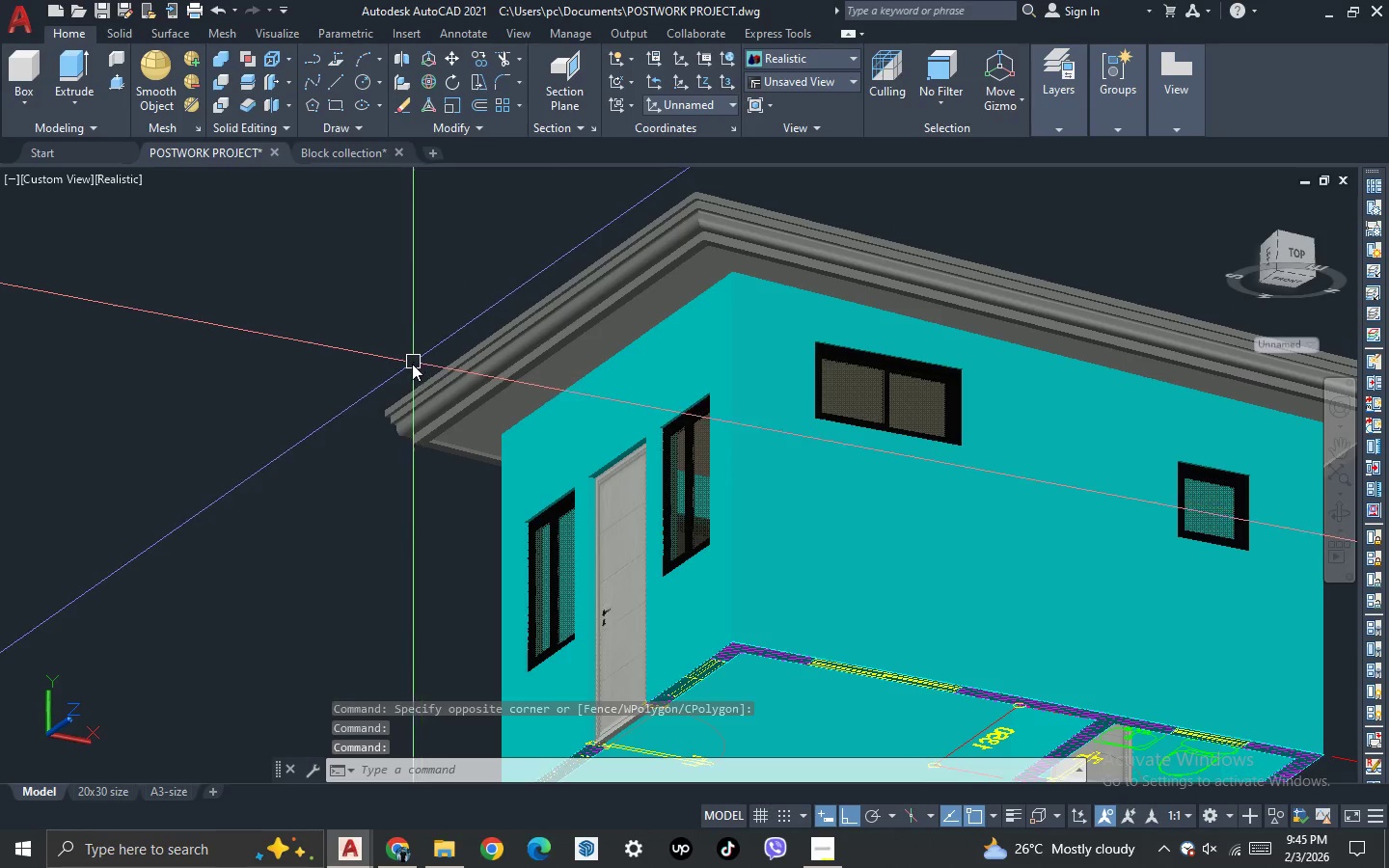 
key(3)
 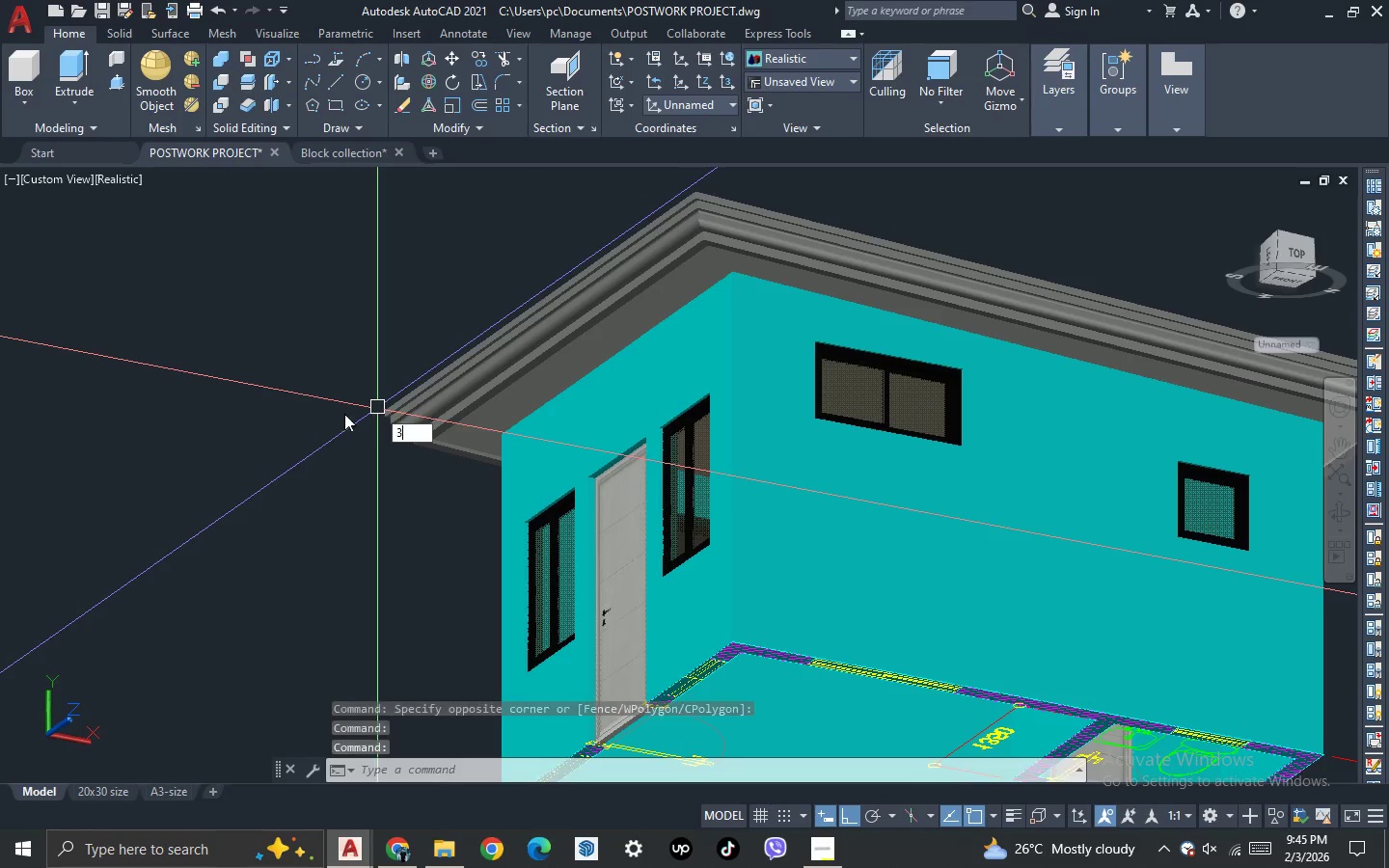 
key(Space)
 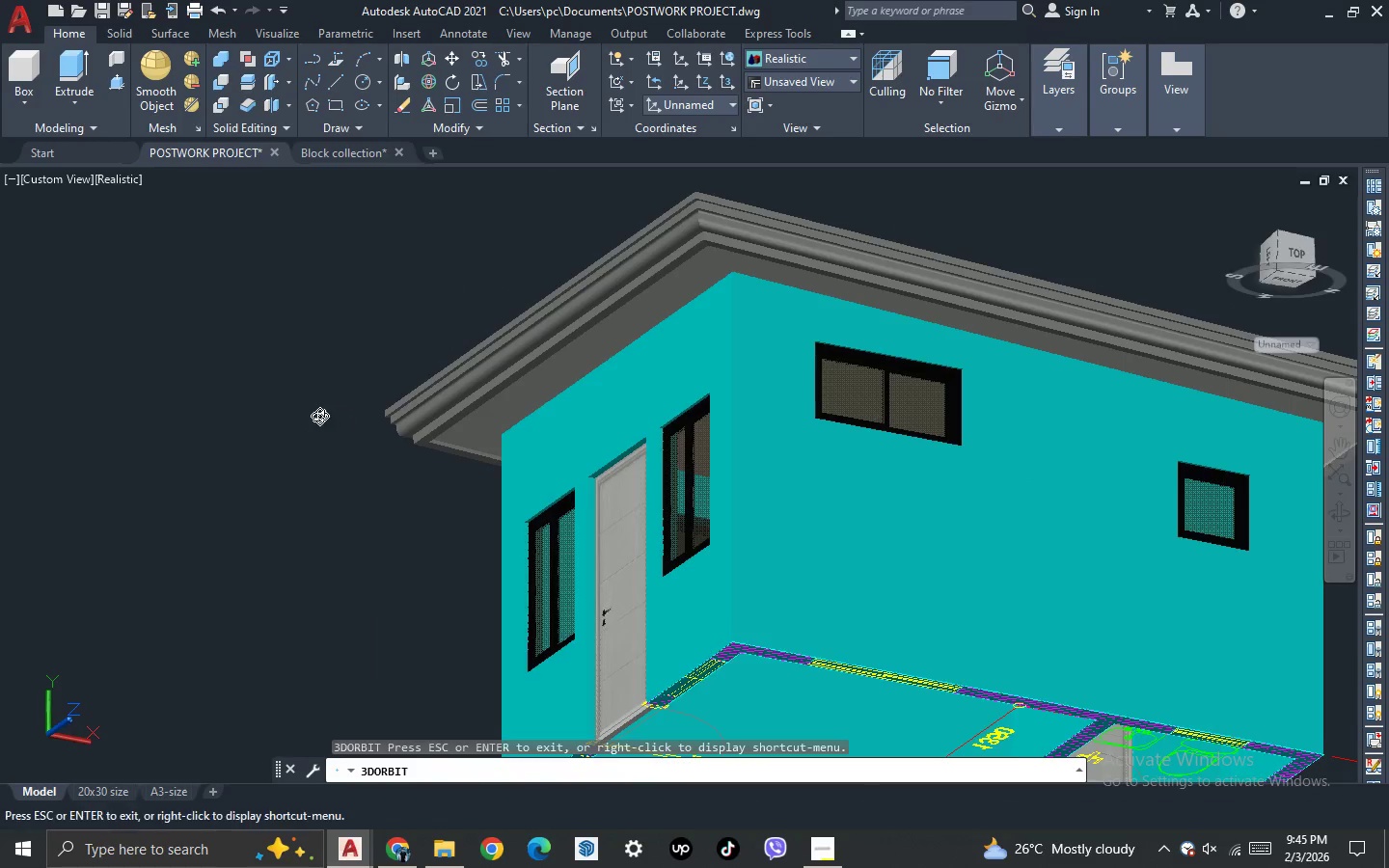 
left_click_drag(start_coordinate=[318, 418], to_coordinate=[418, 511])
 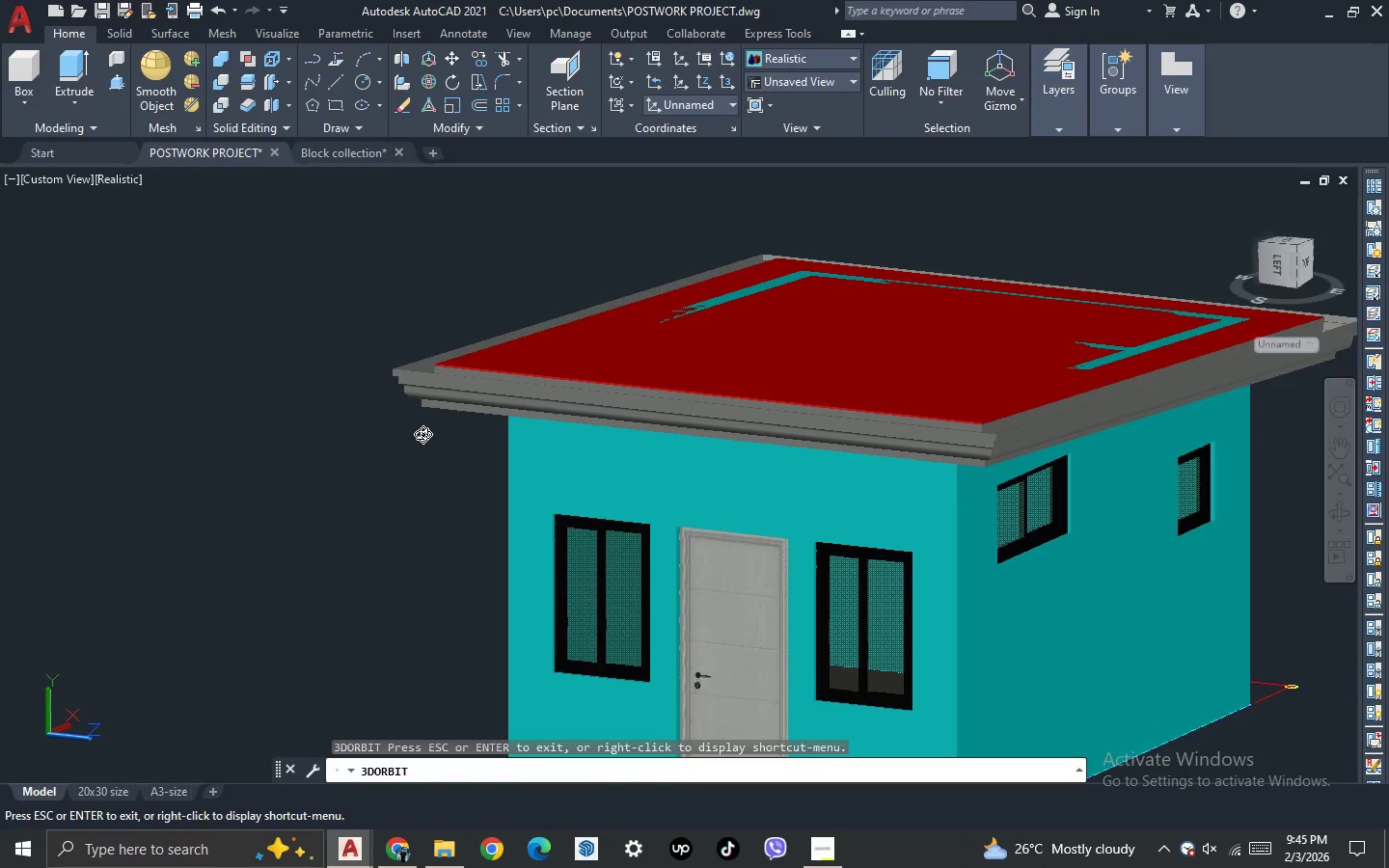 
left_click_drag(start_coordinate=[475, 550], to_coordinate=[422, 575])
 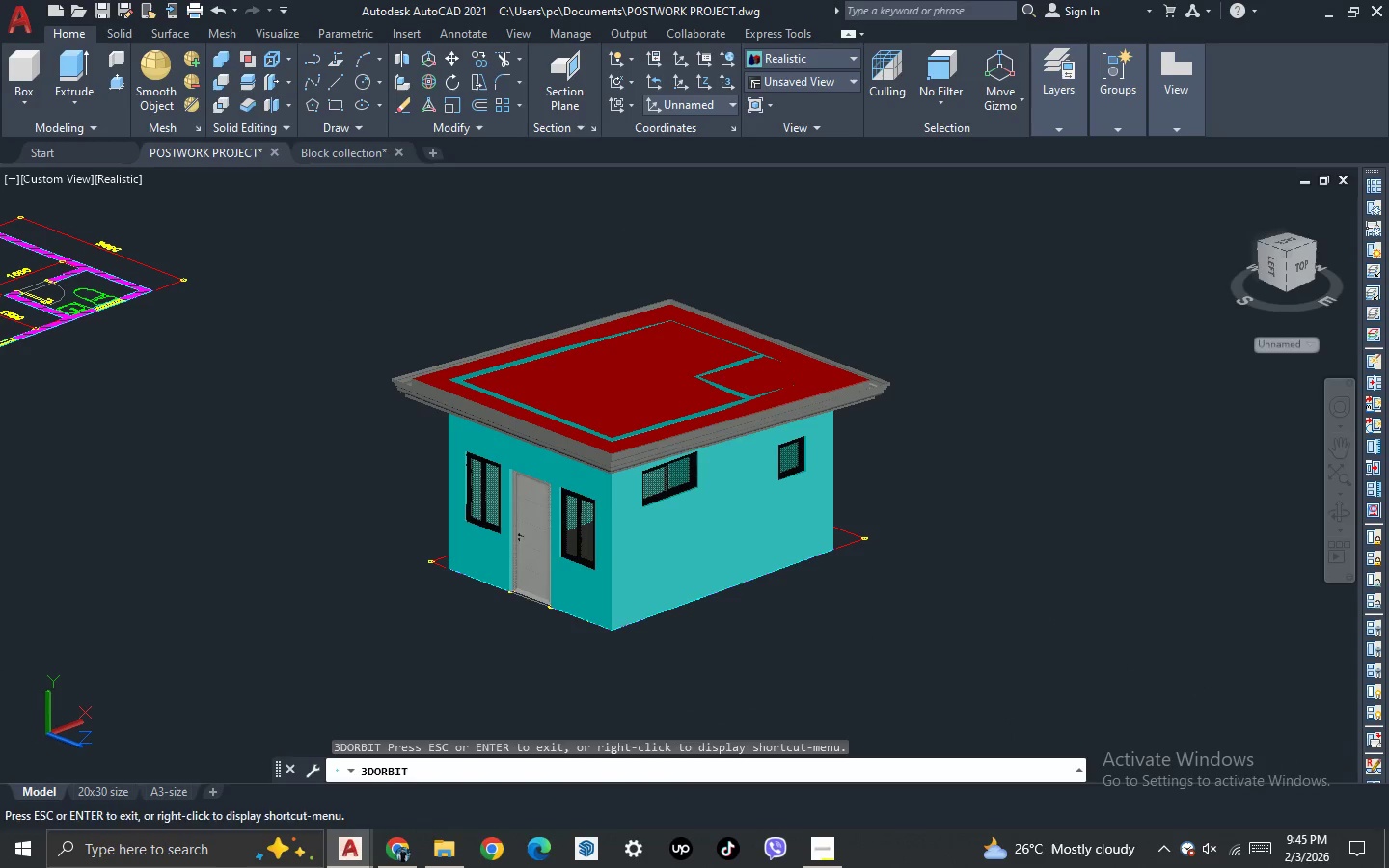 
scroll: coordinate [421, 402], scroll_direction: down, amount: 8.0
 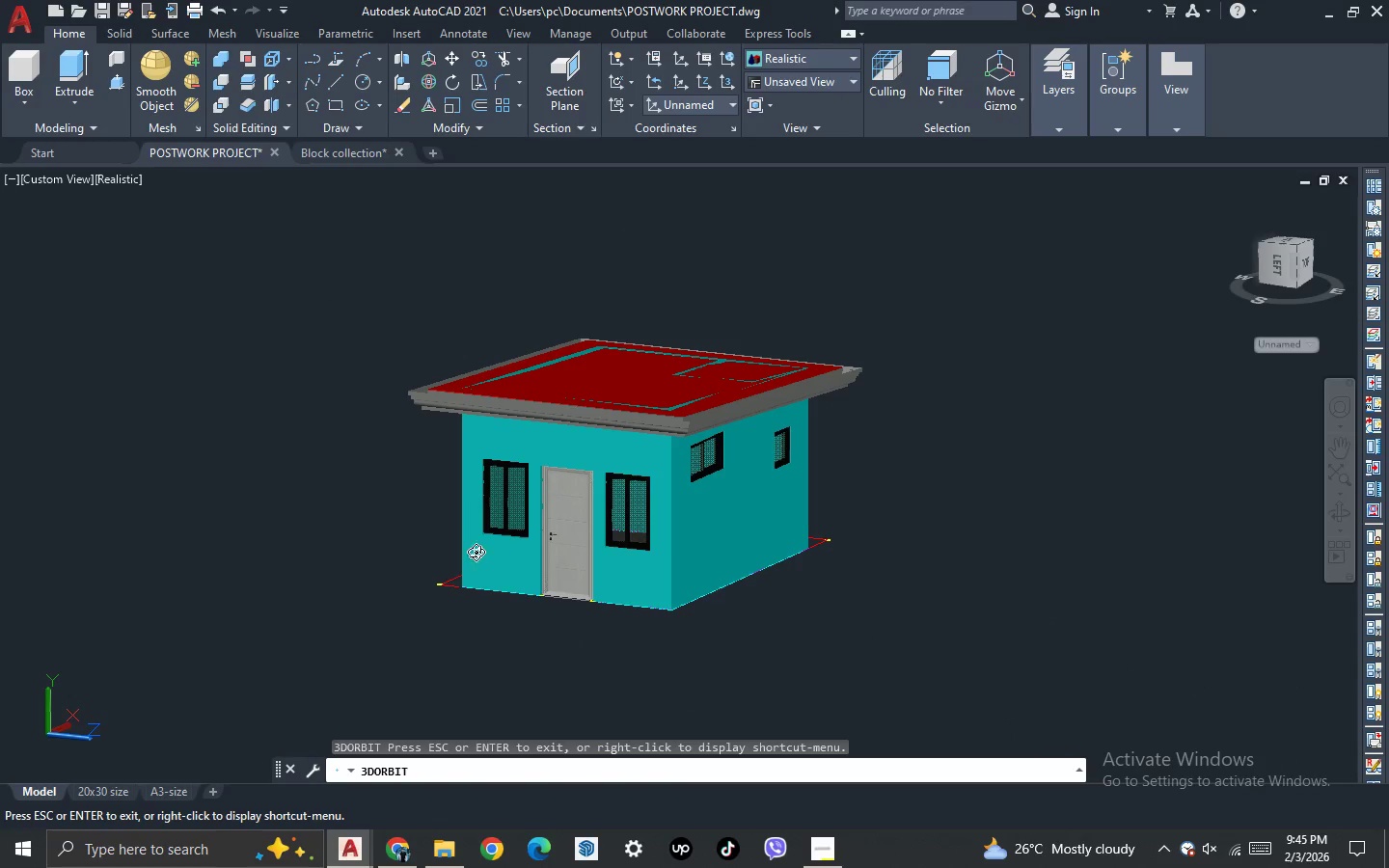 
key(Escape)
 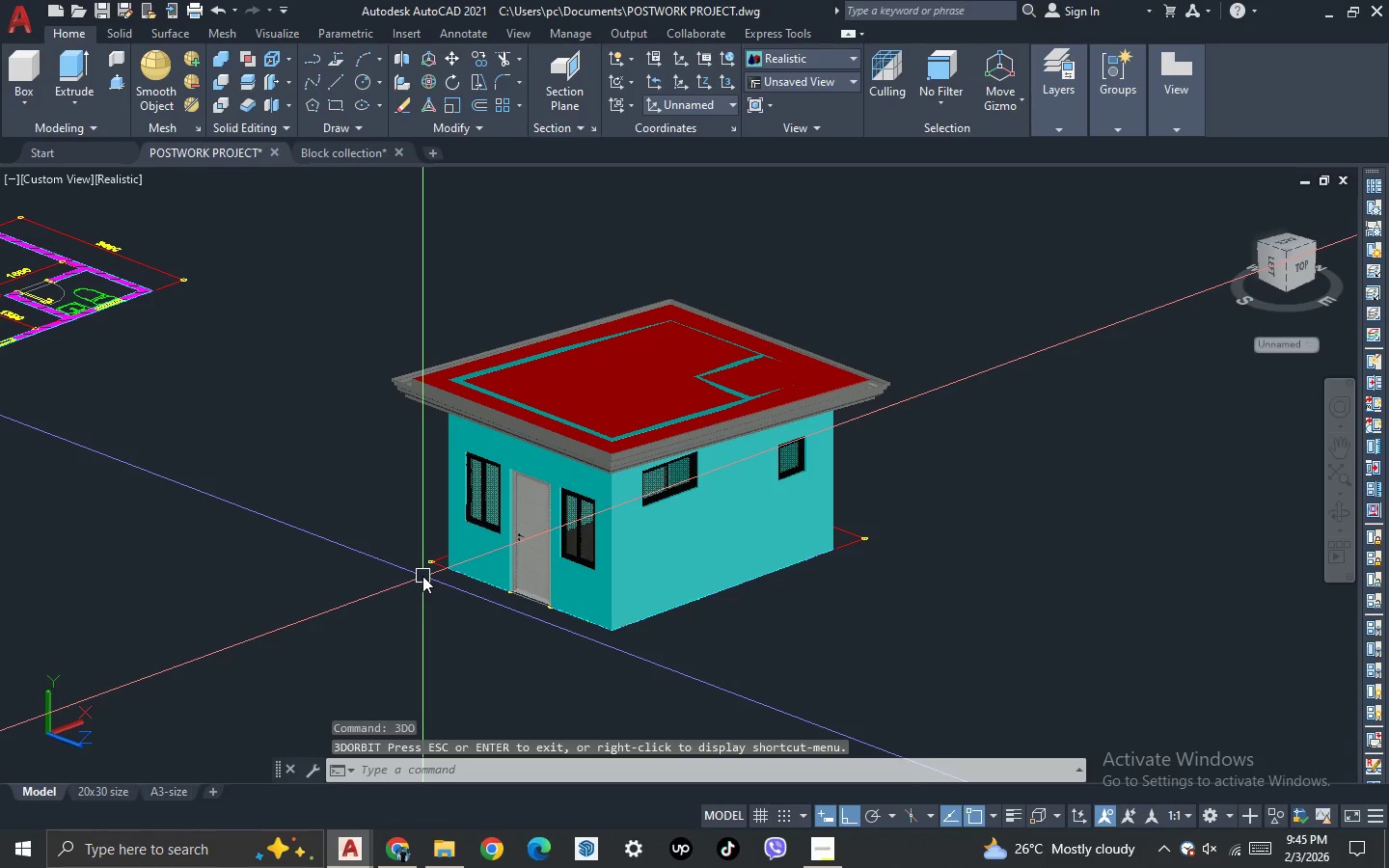 
type(MT )
 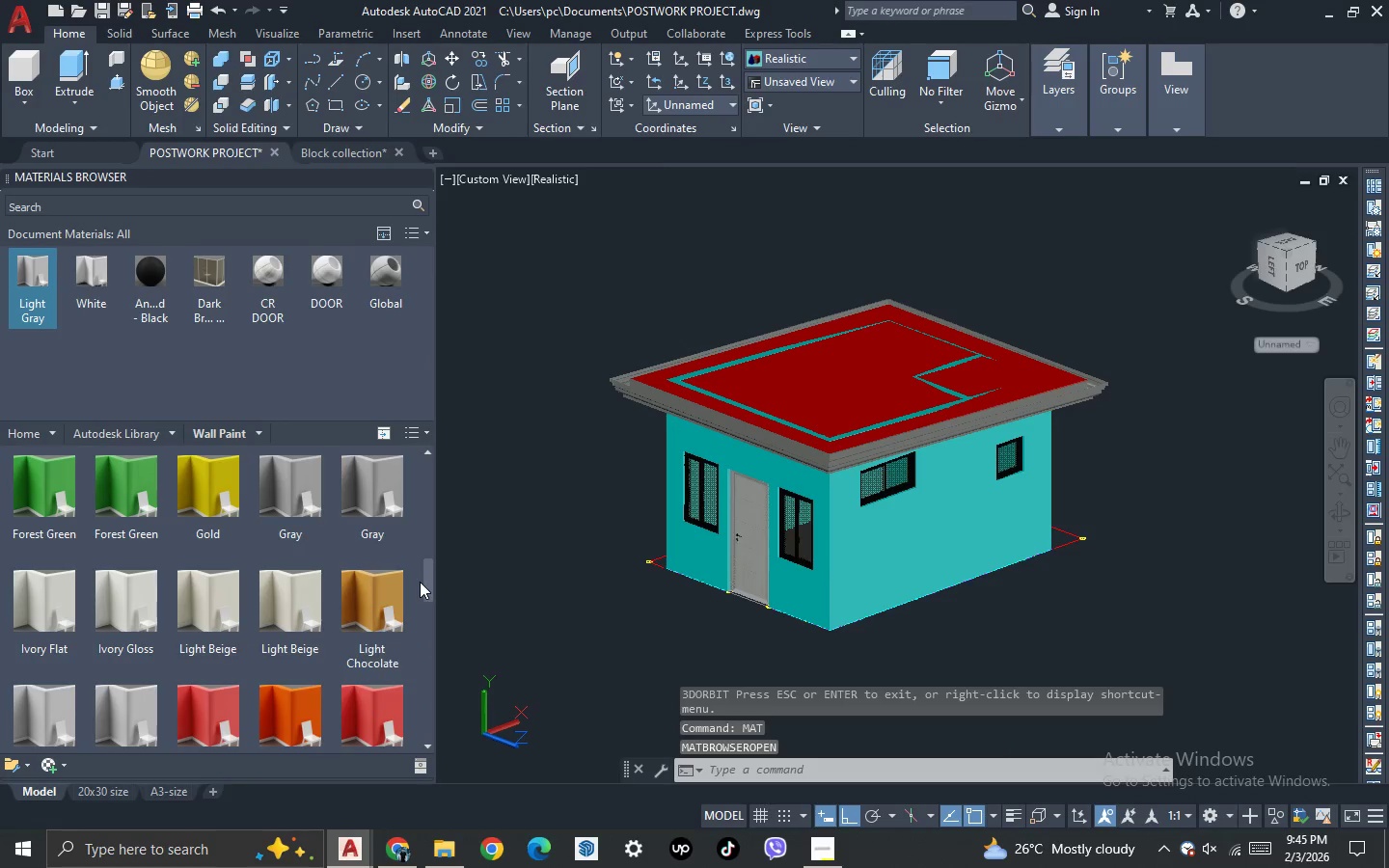 
hold_key(key=A, duration=0.34)
 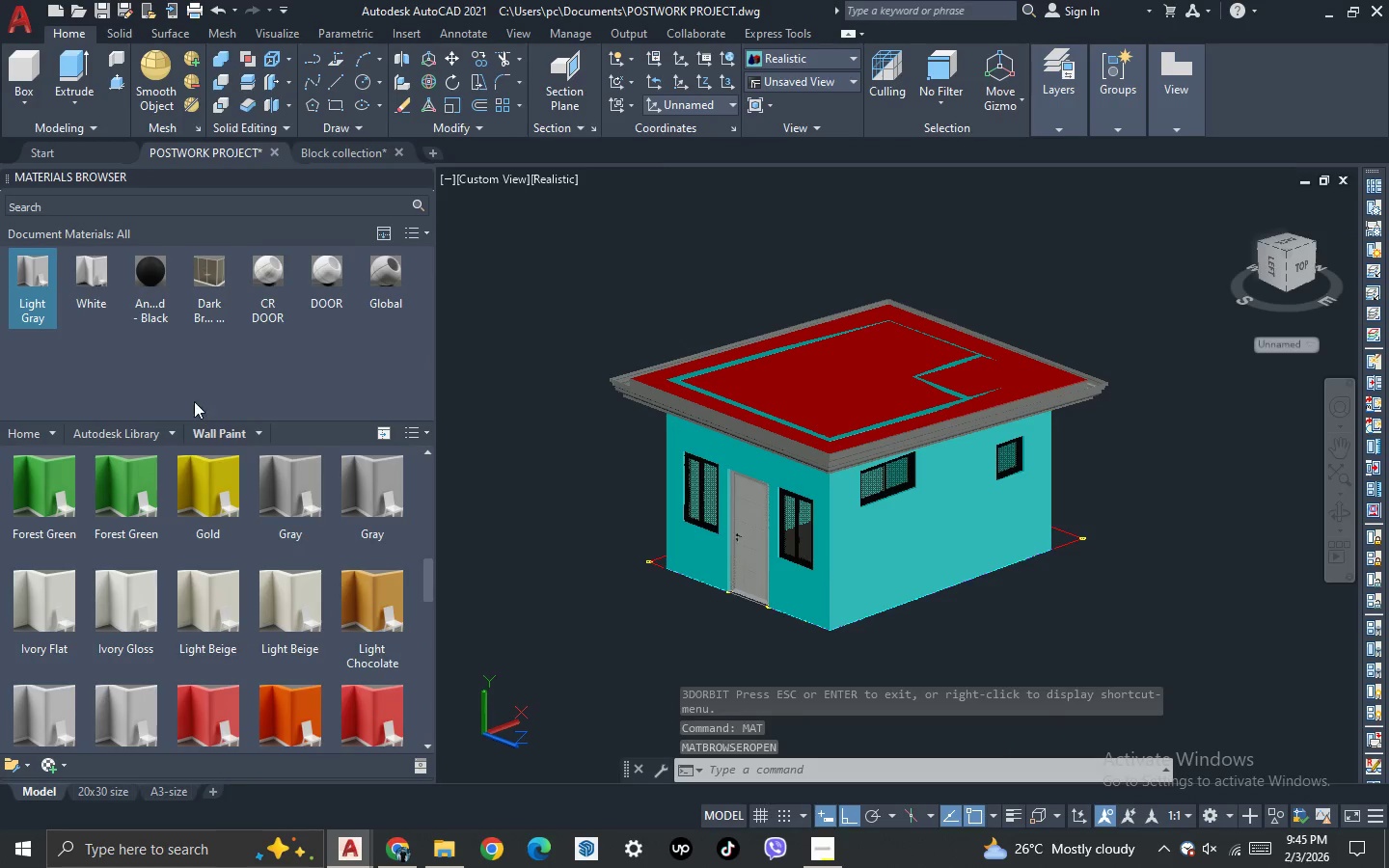 
wait(5.08)
 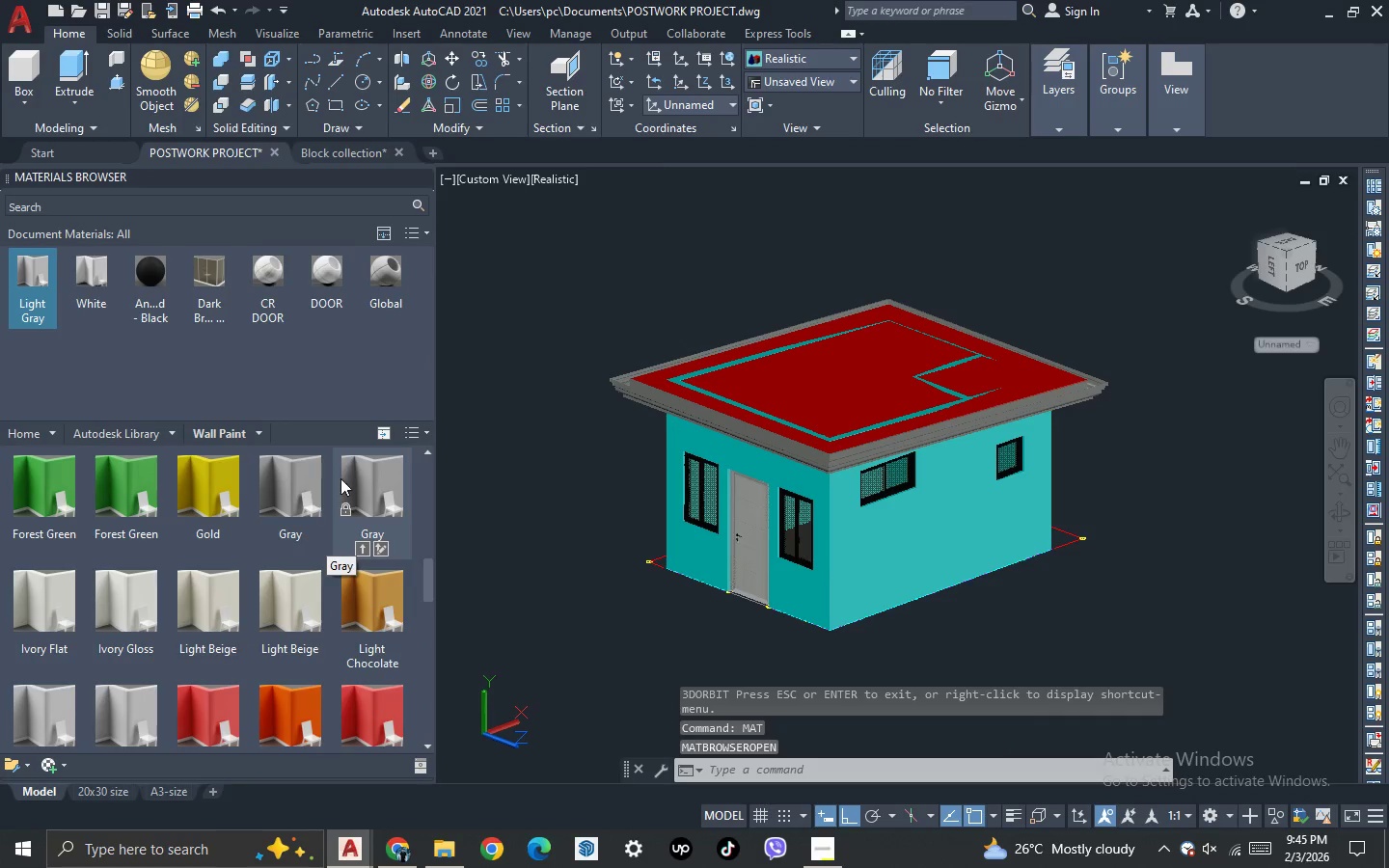 
left_click([66, 770])
 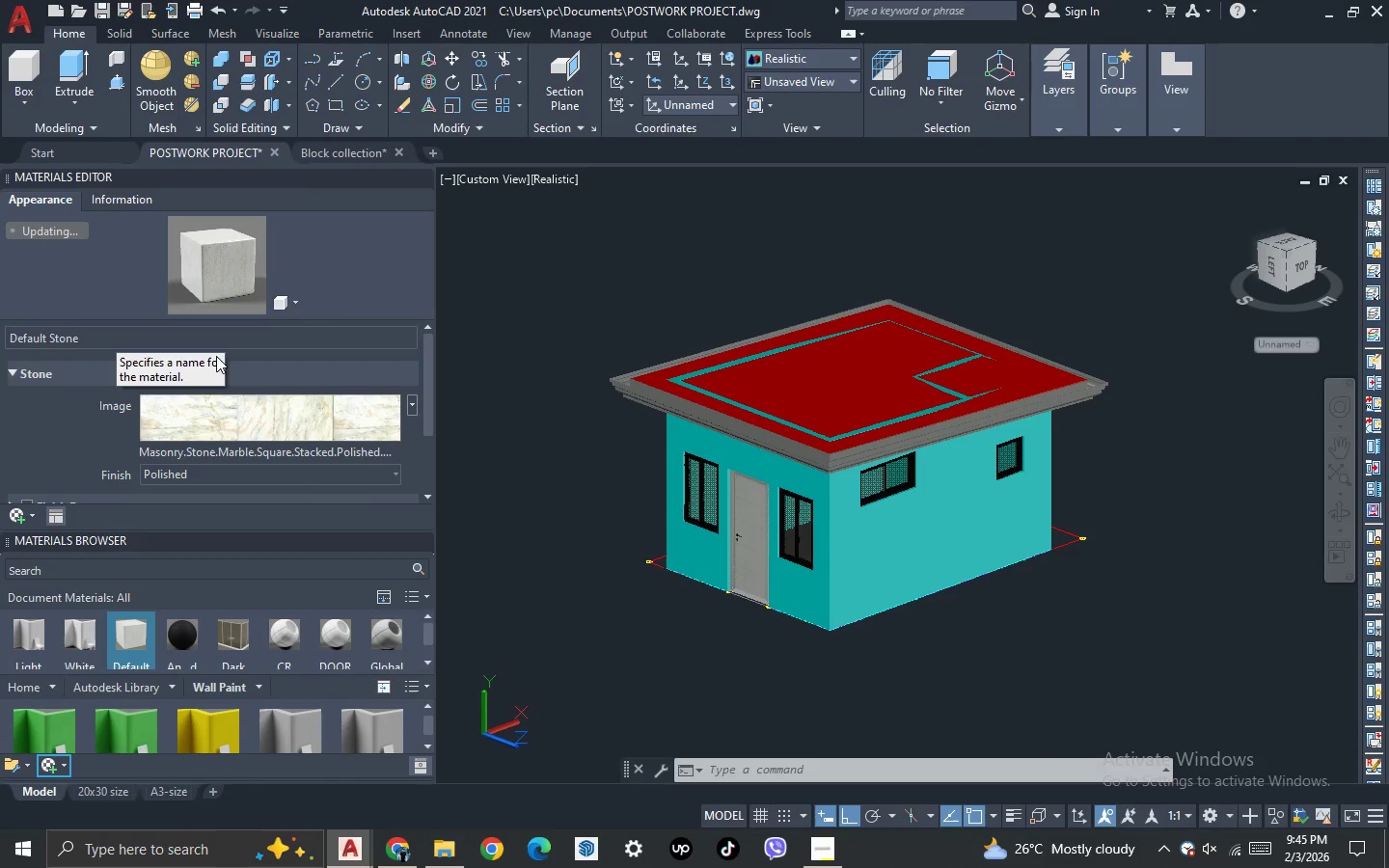 
wait(6.41)
 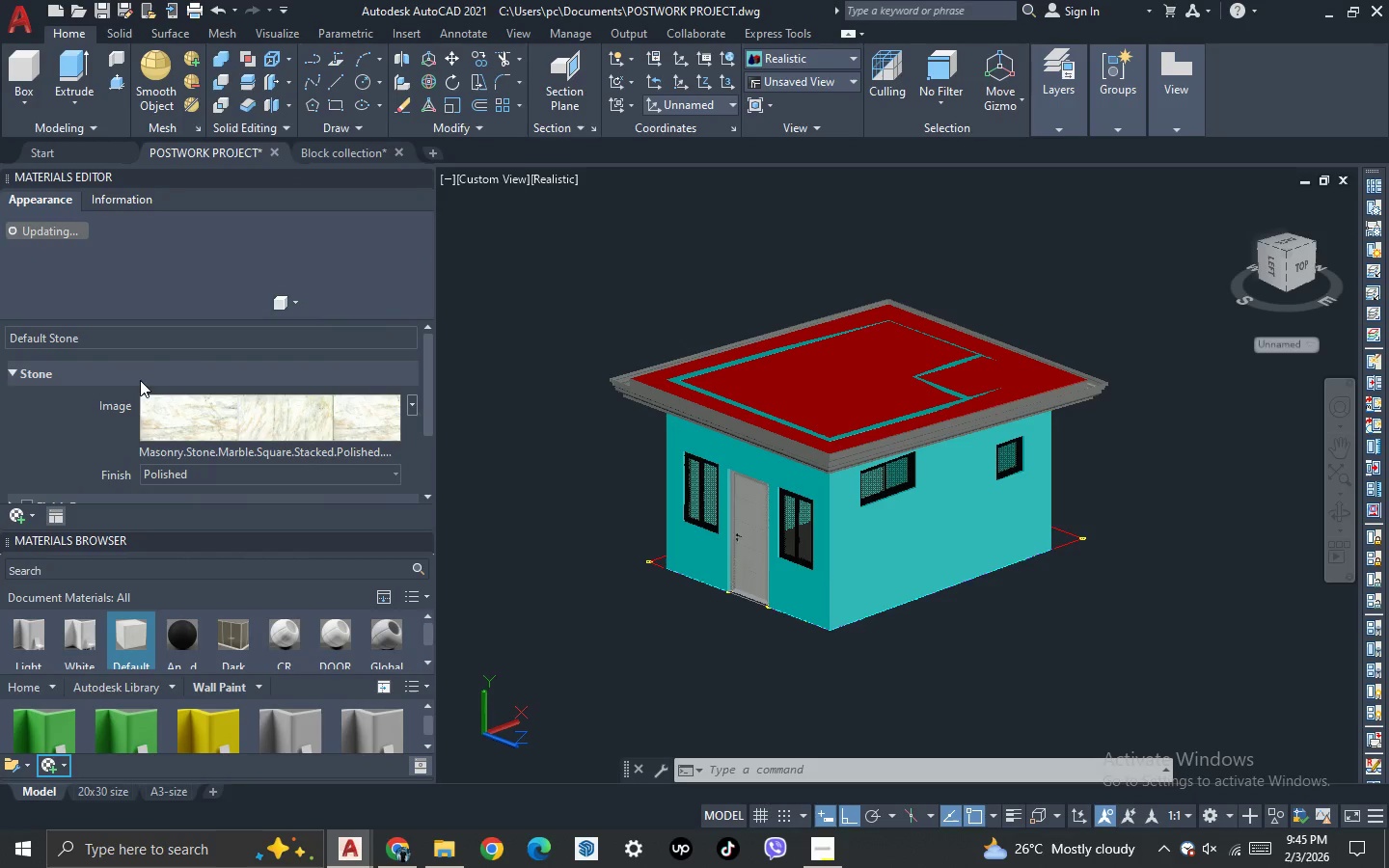 
left_click([425, 170])
 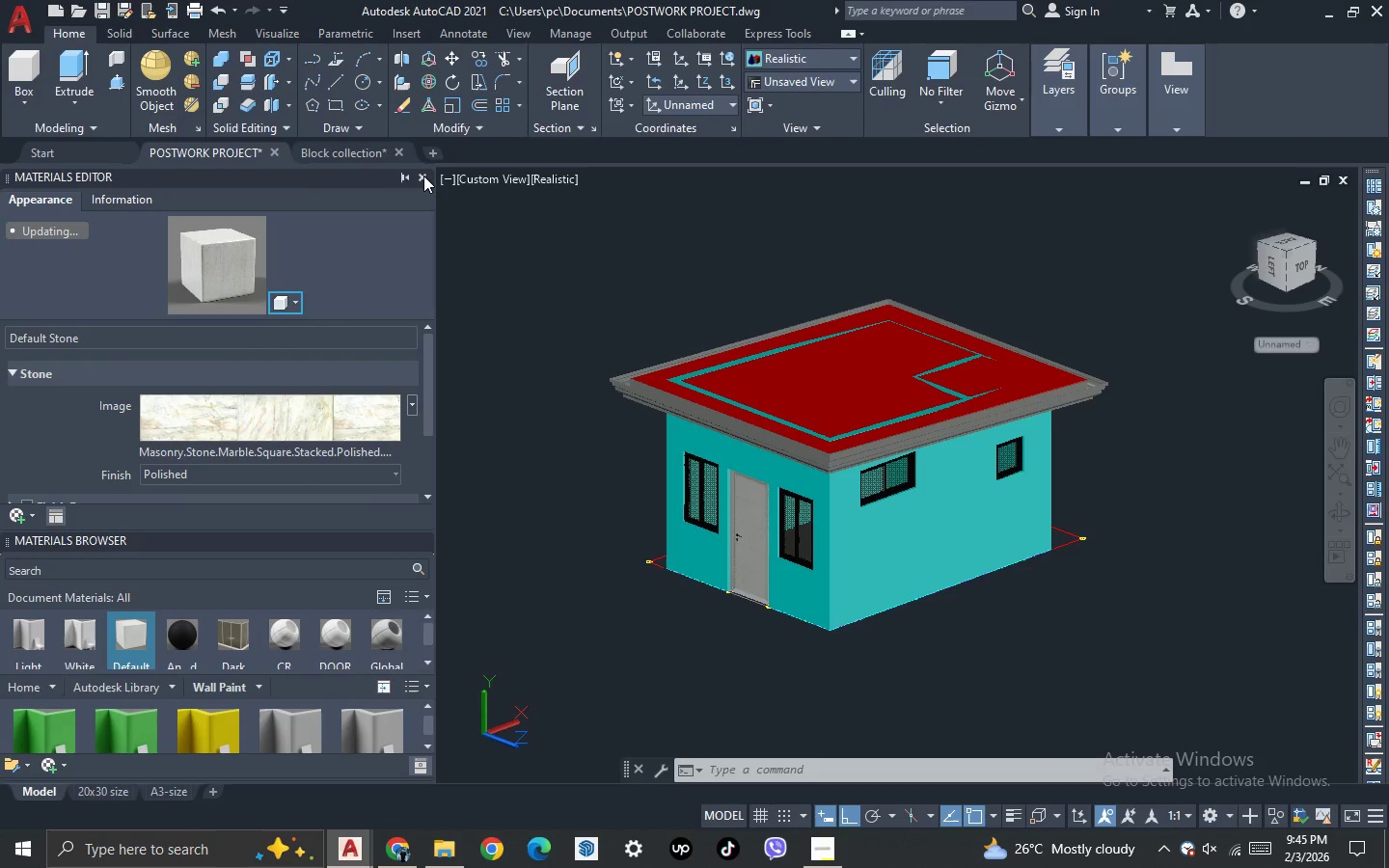 
left_click([423, 176])
 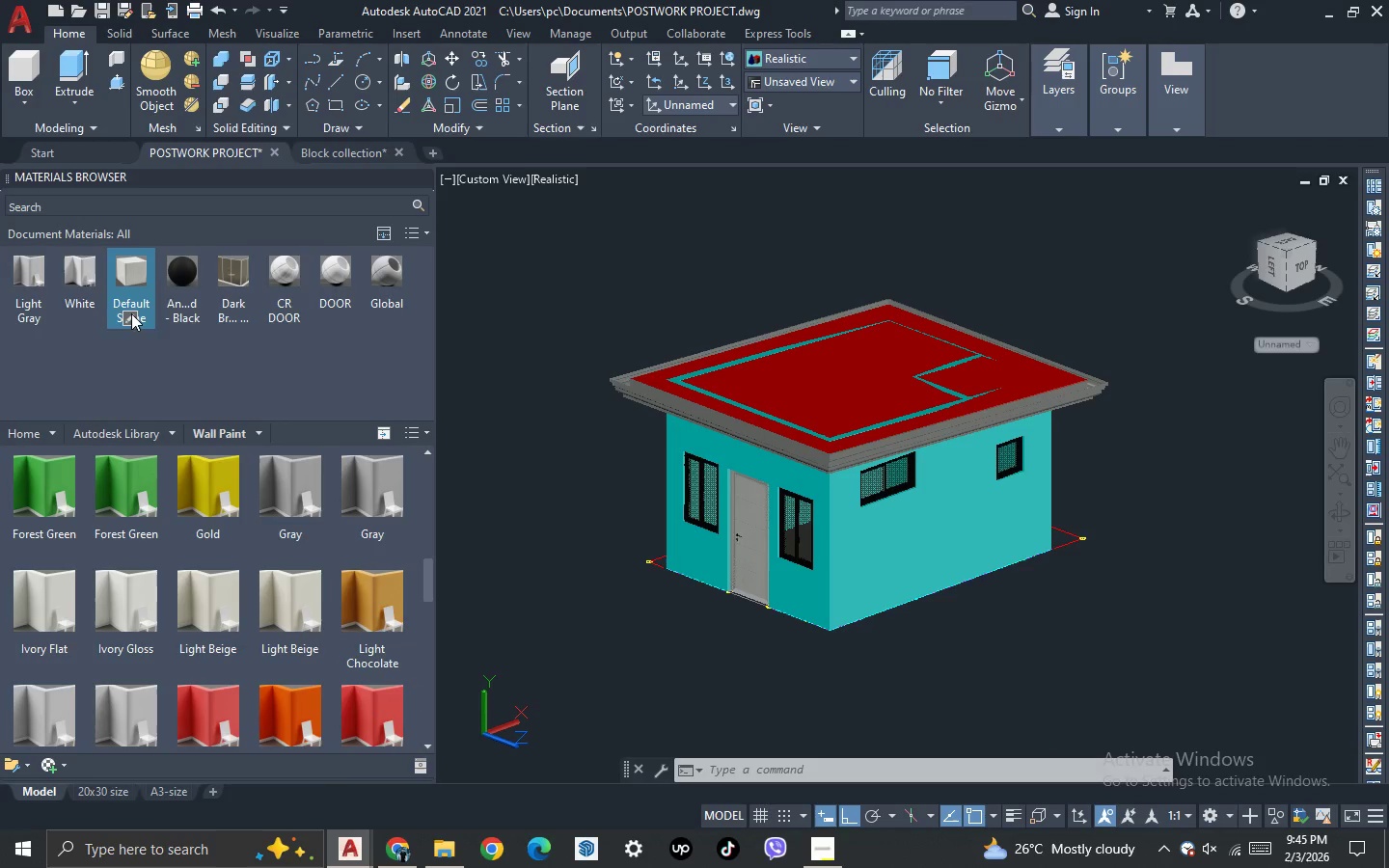 
right_click([141, 271])
 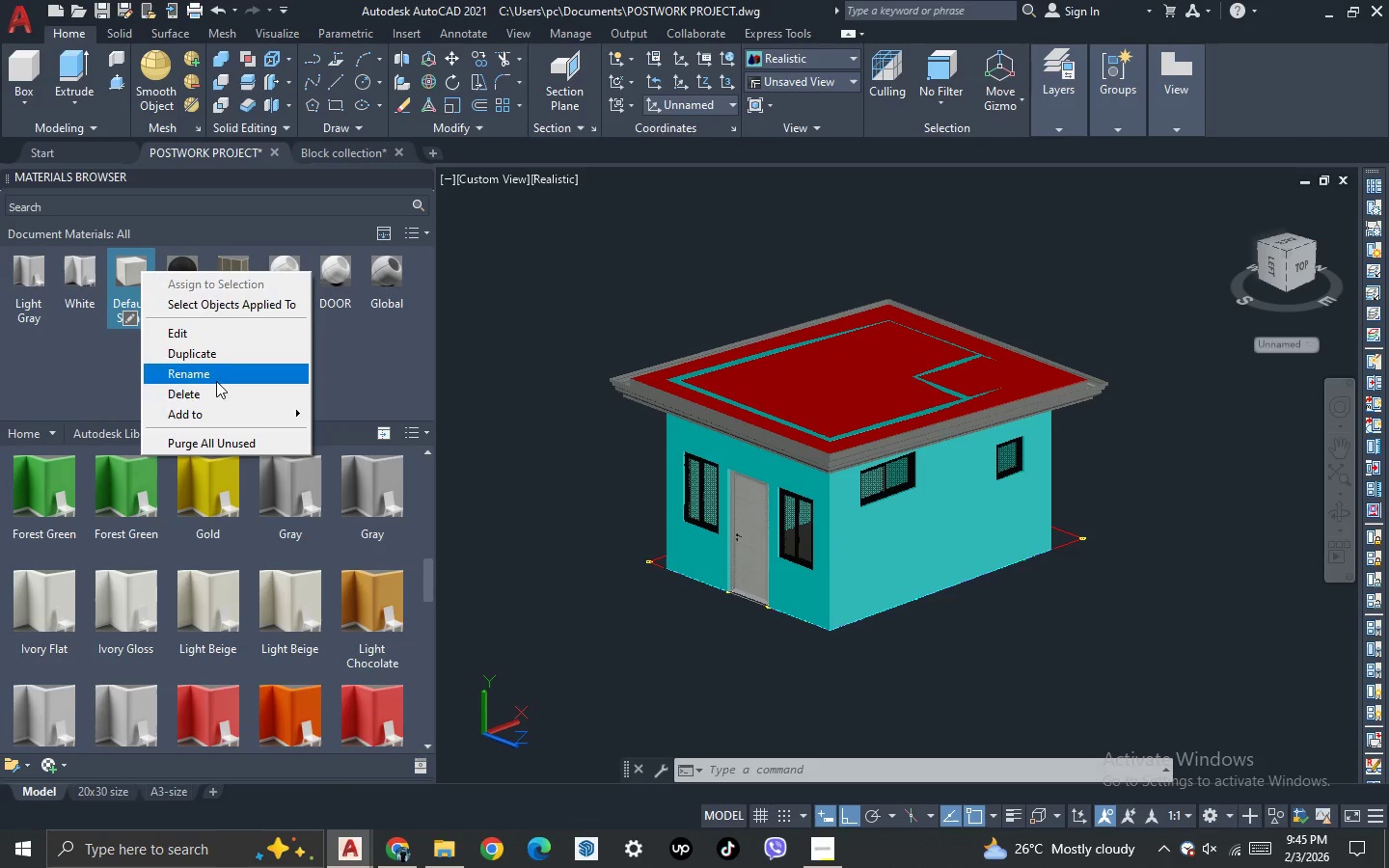 
left_click([214, 391])
 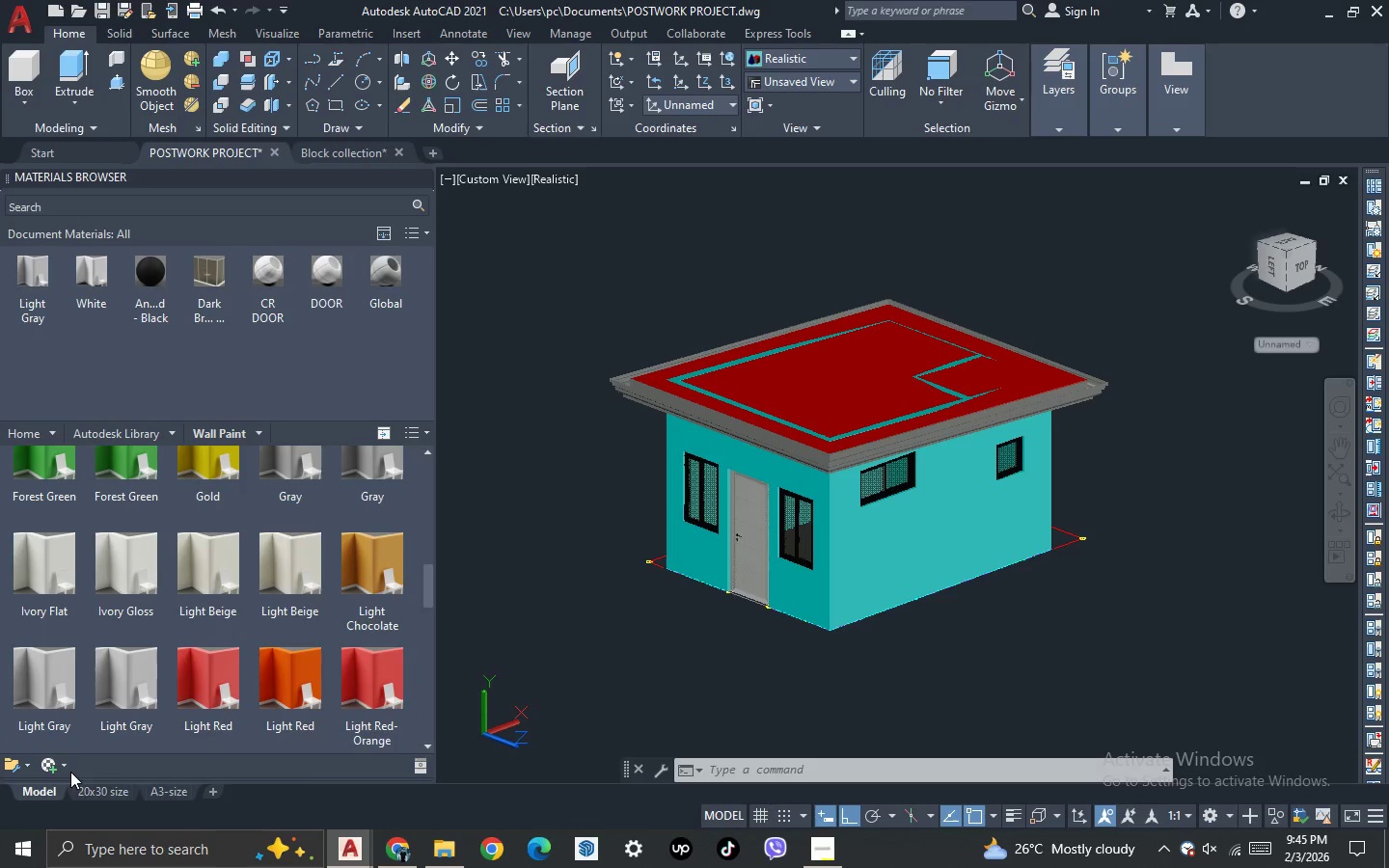 
left_click([58, 773])
 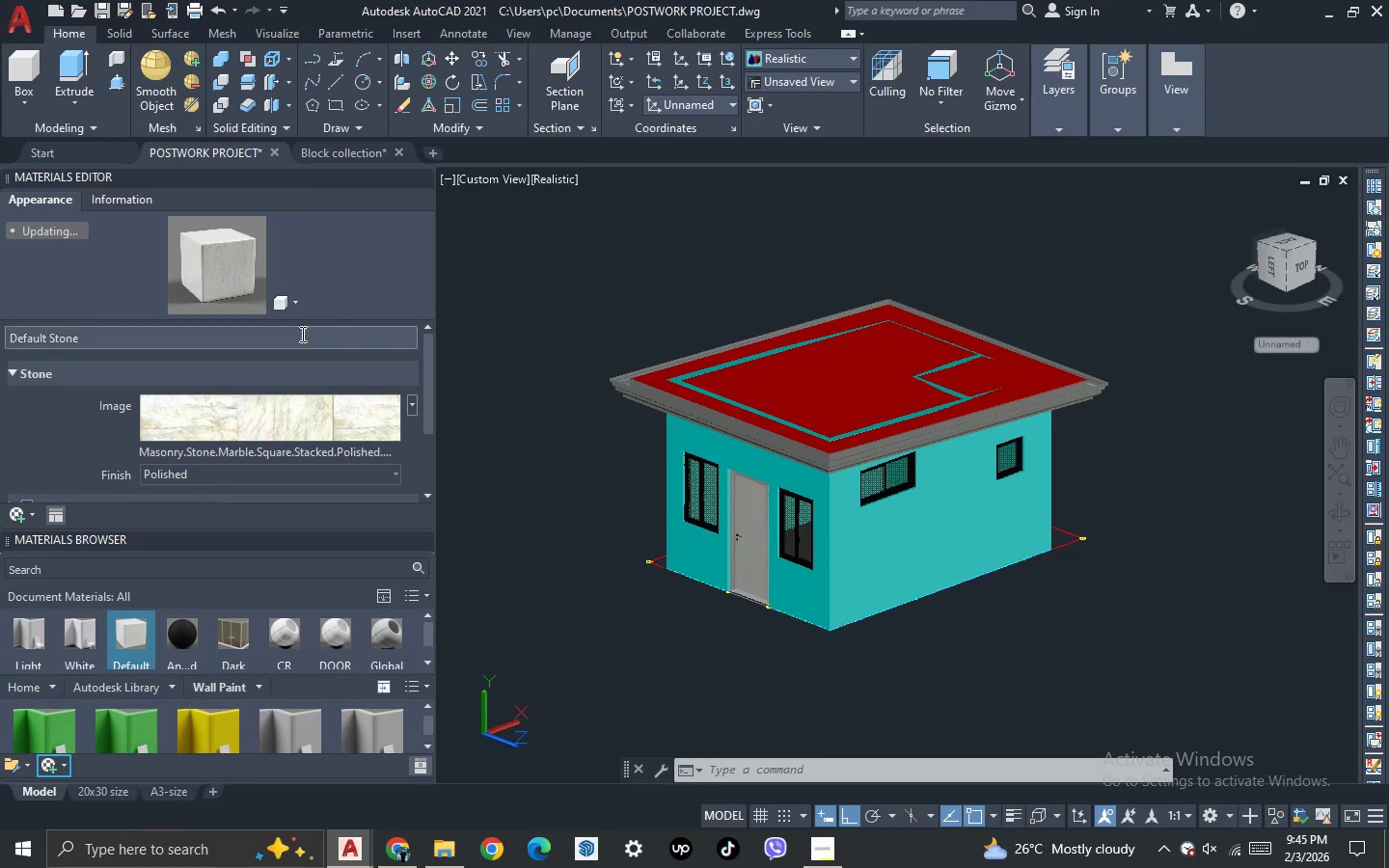 
left_click([424, 179])
 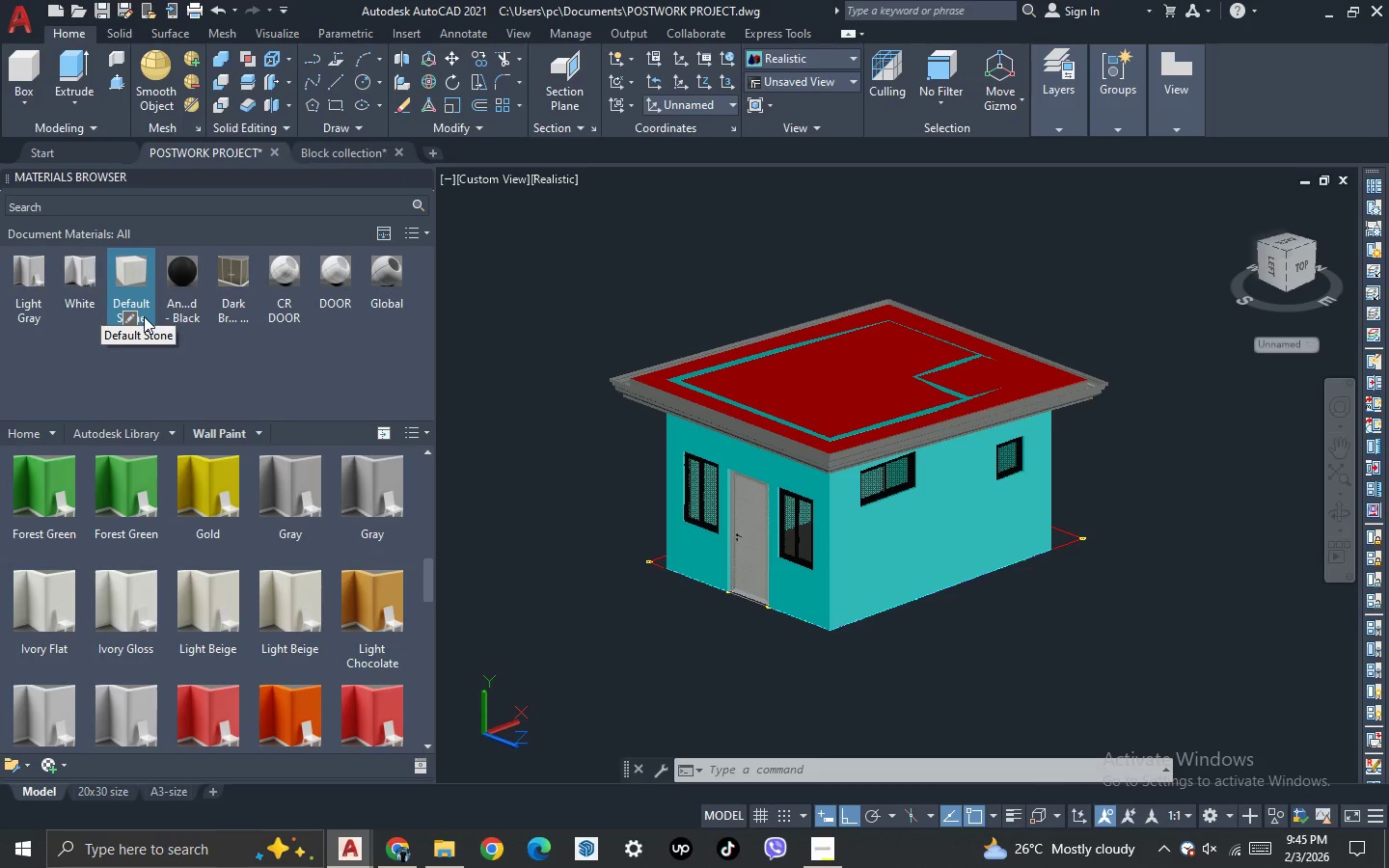 
right_click([144, 316])
 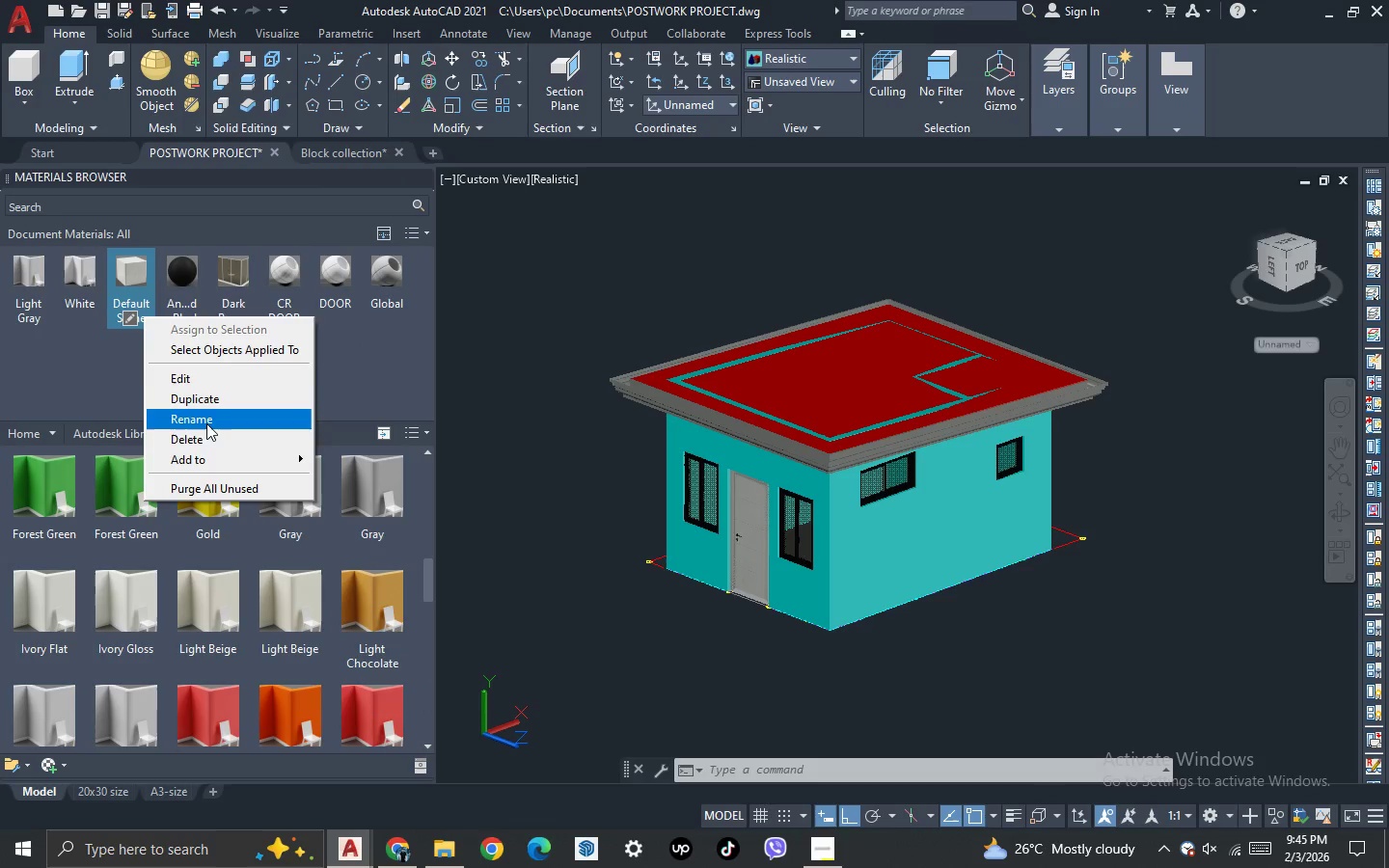 
left_click([206, 443])
 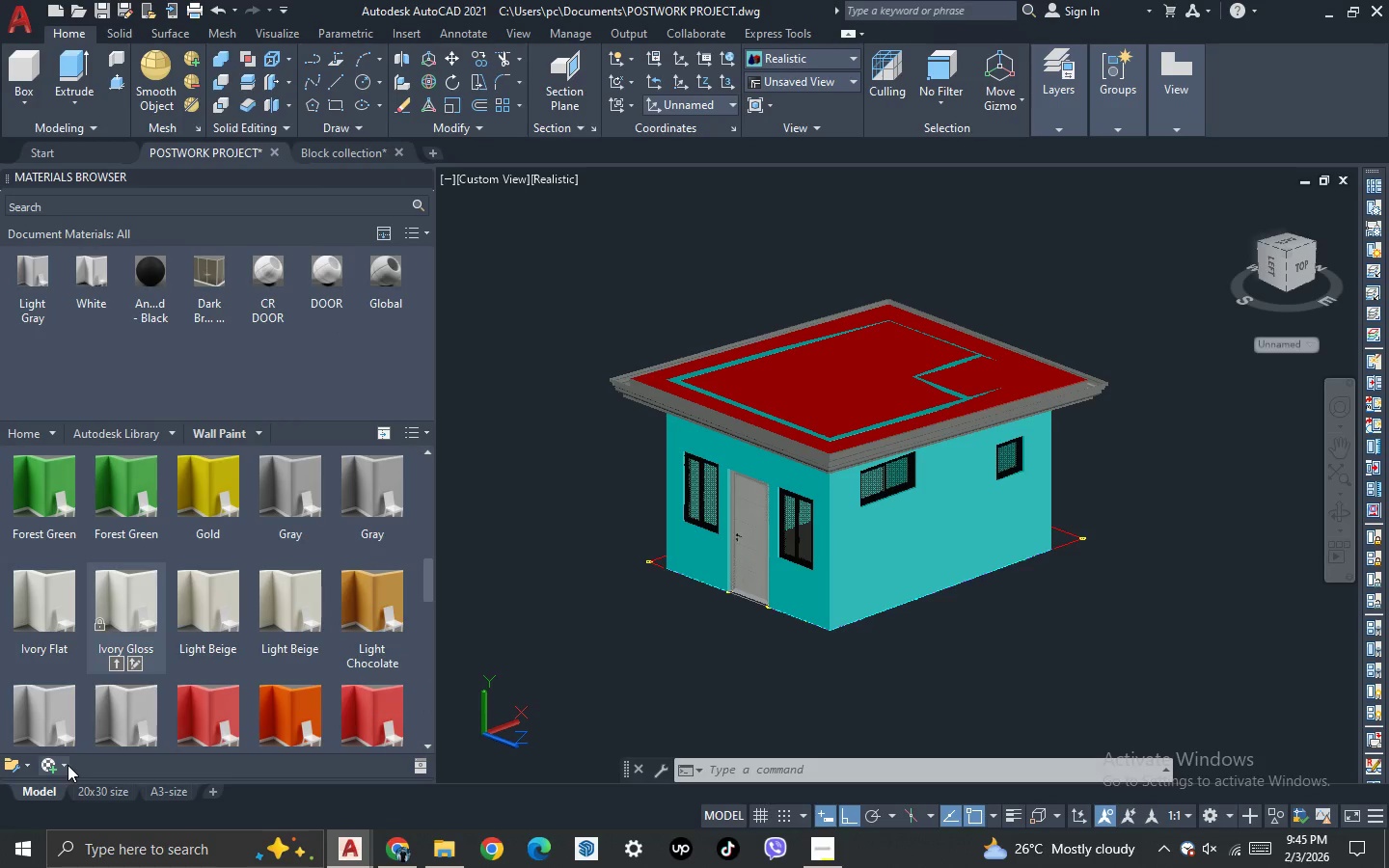 
left_click([68, 765])
 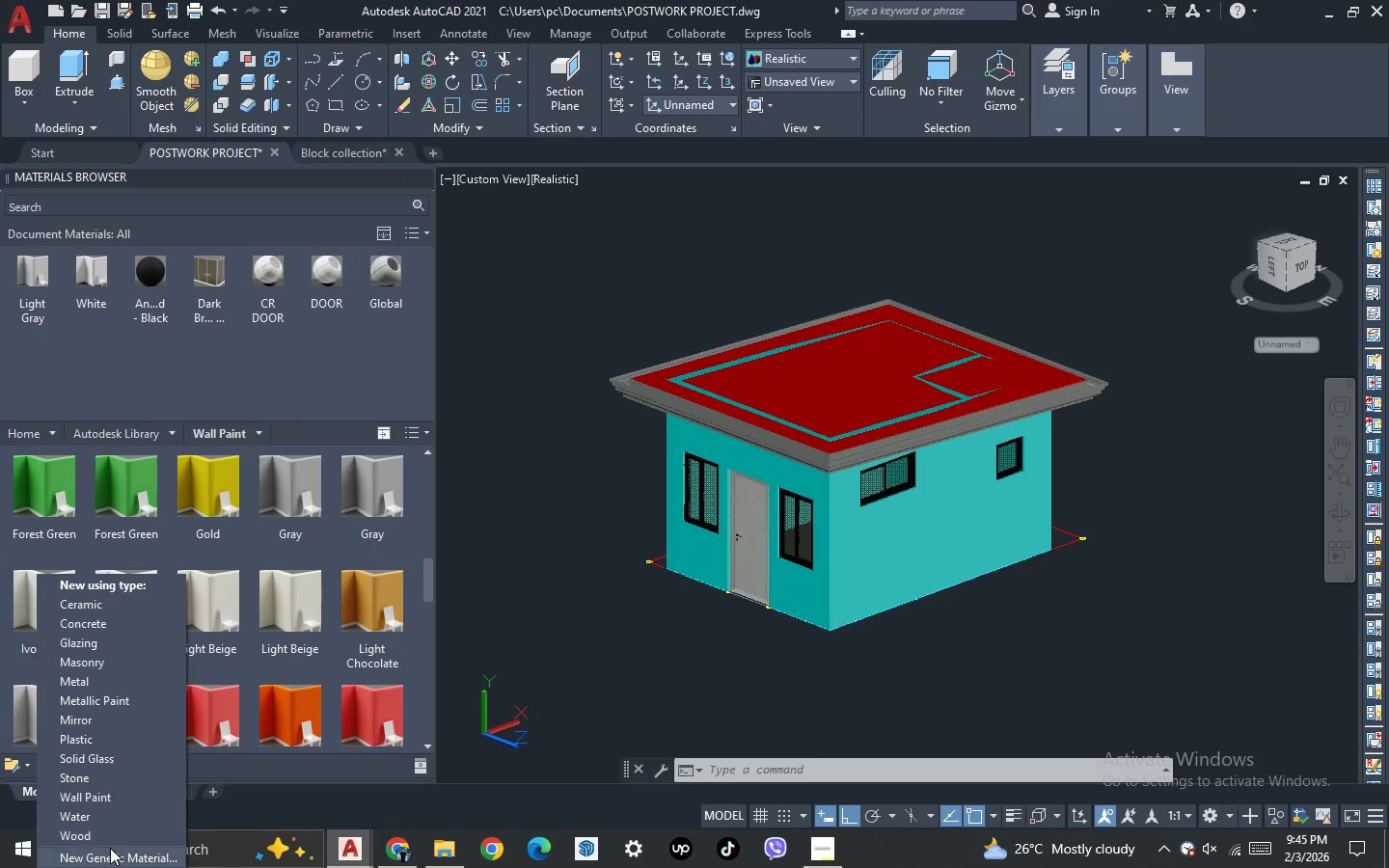 
left_click([107, 856])
 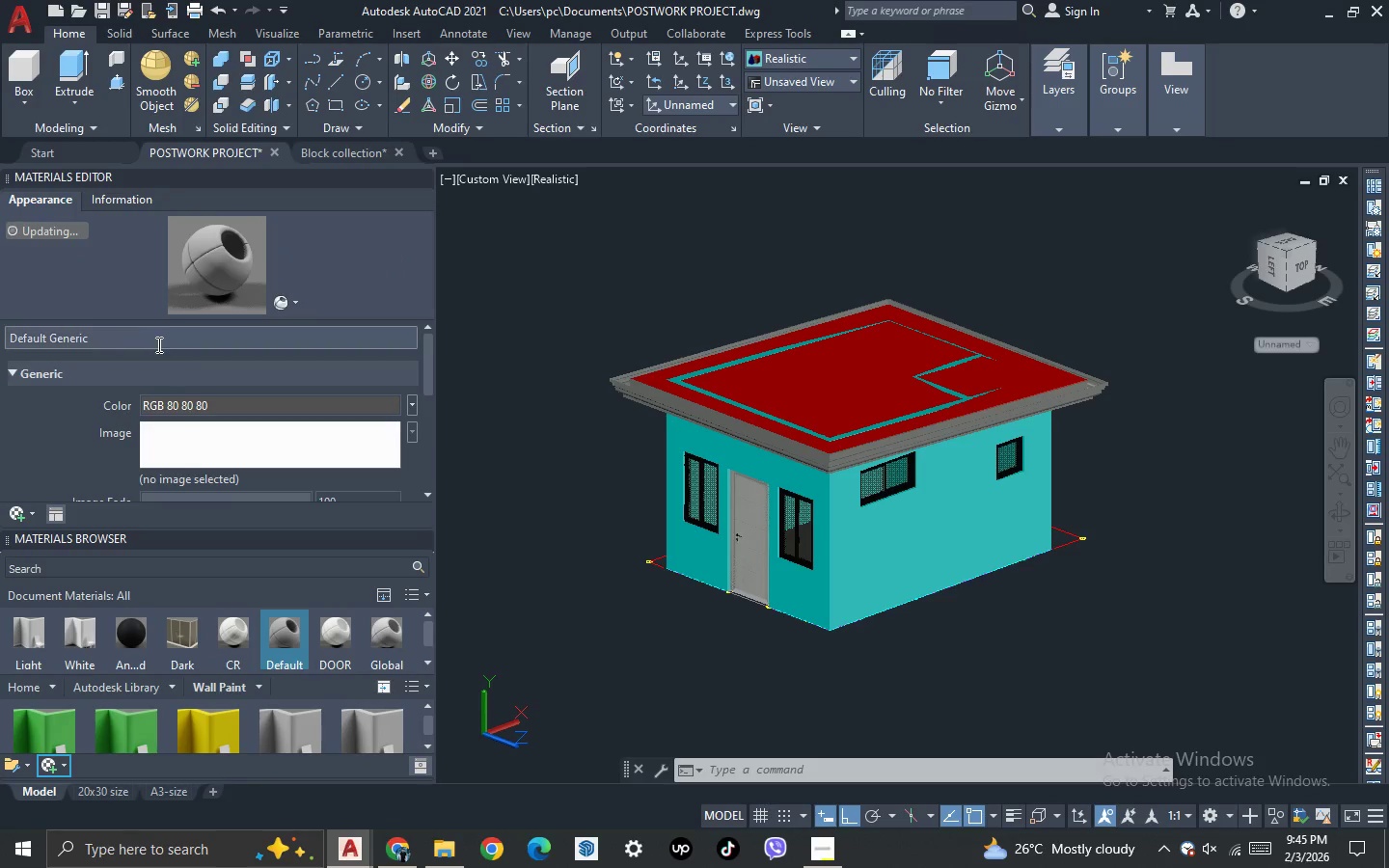 
left_click([147, 335])
 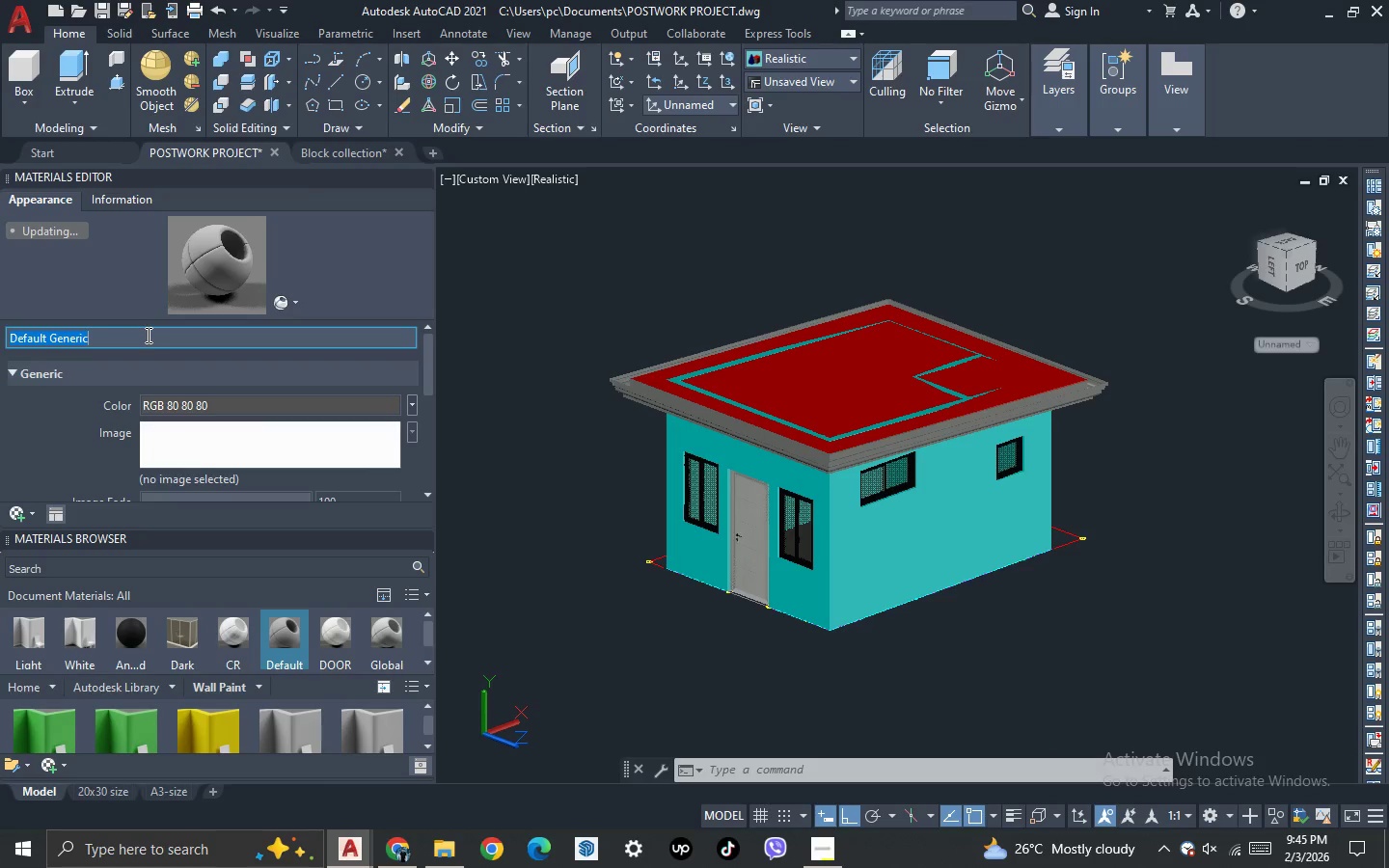 
type(PRE FAB WALL)
 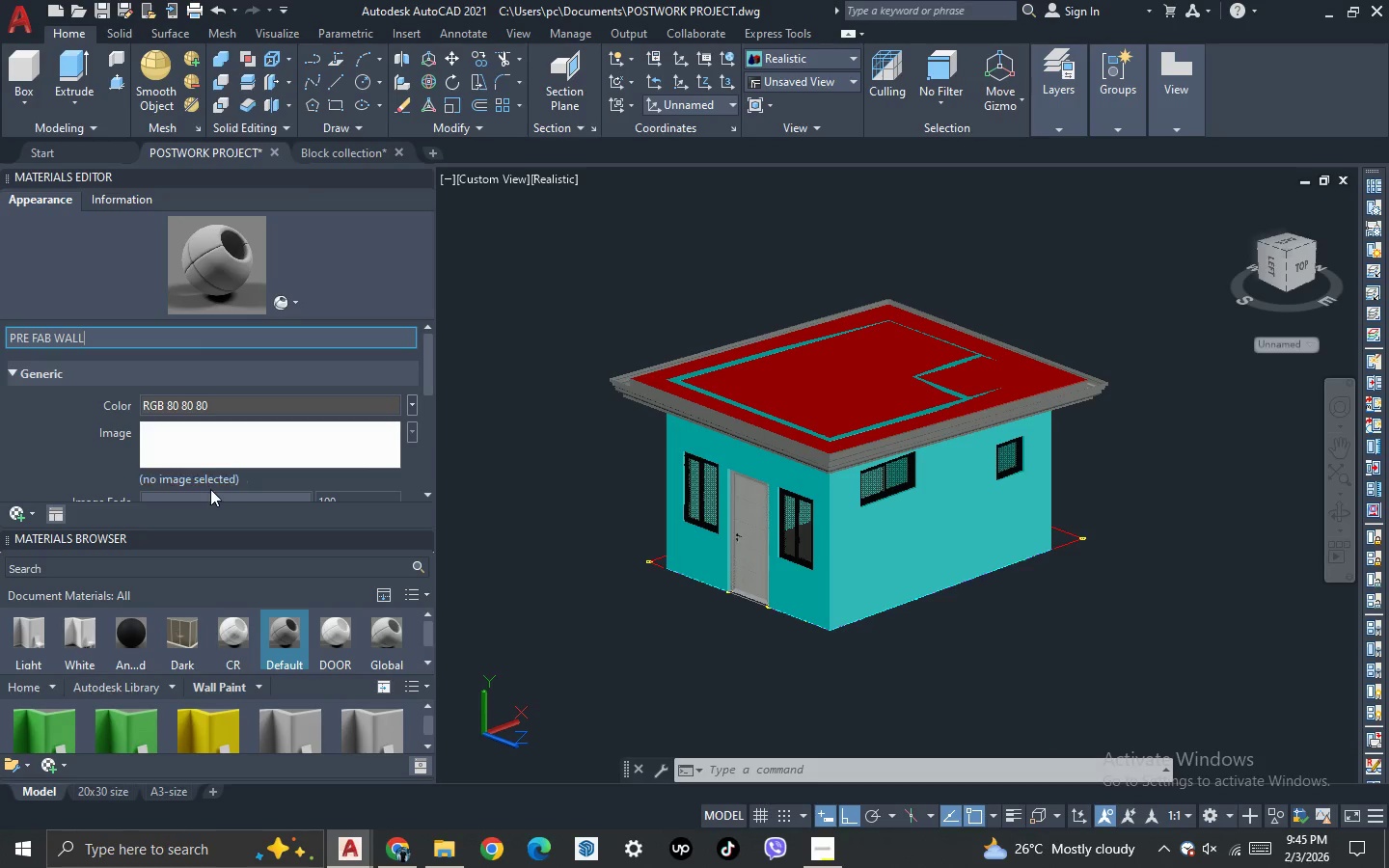 
left_click([210, 485])
 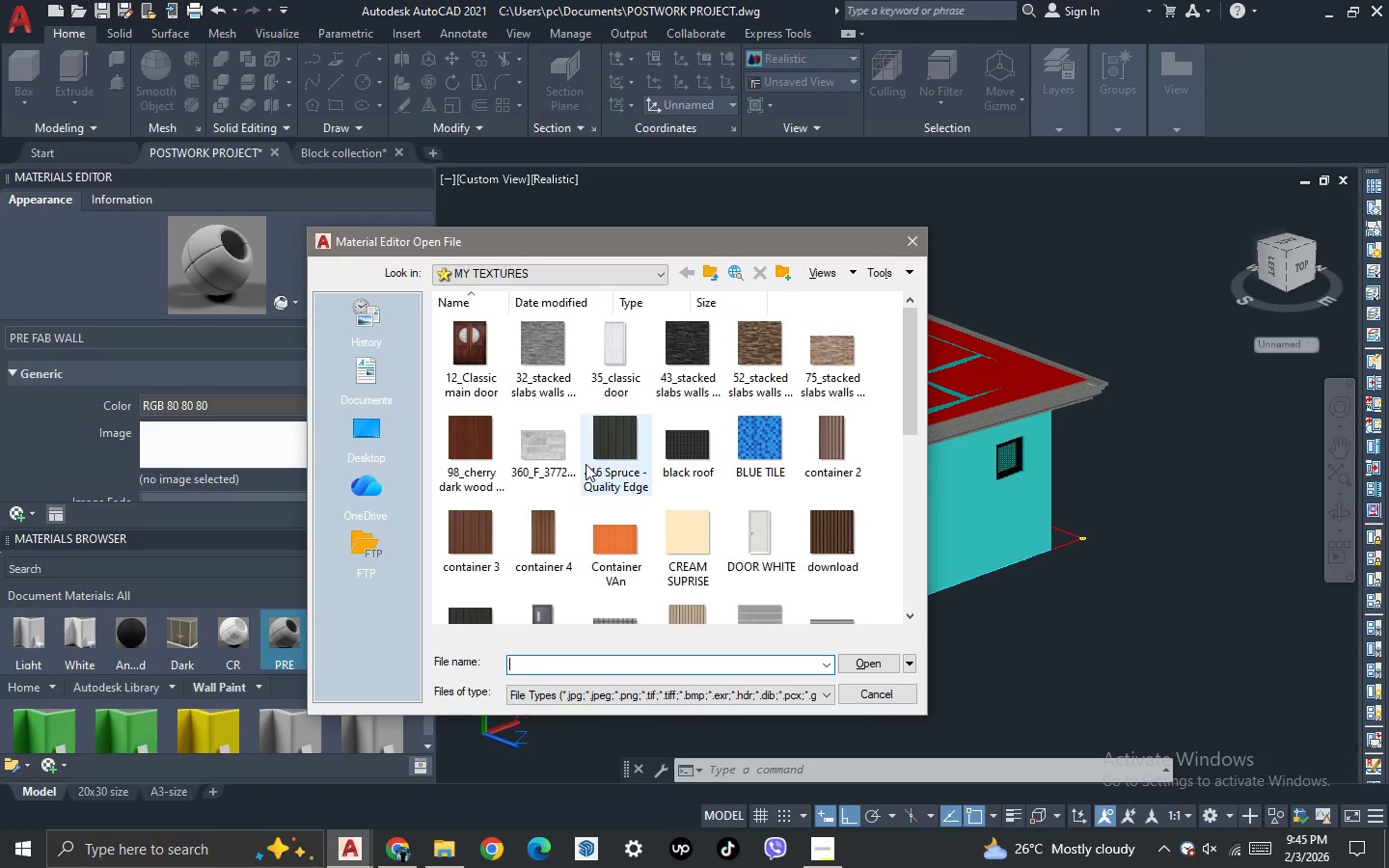 
scroll: coordinate [616, 418], scroll_direction: down, amount: 1.0
 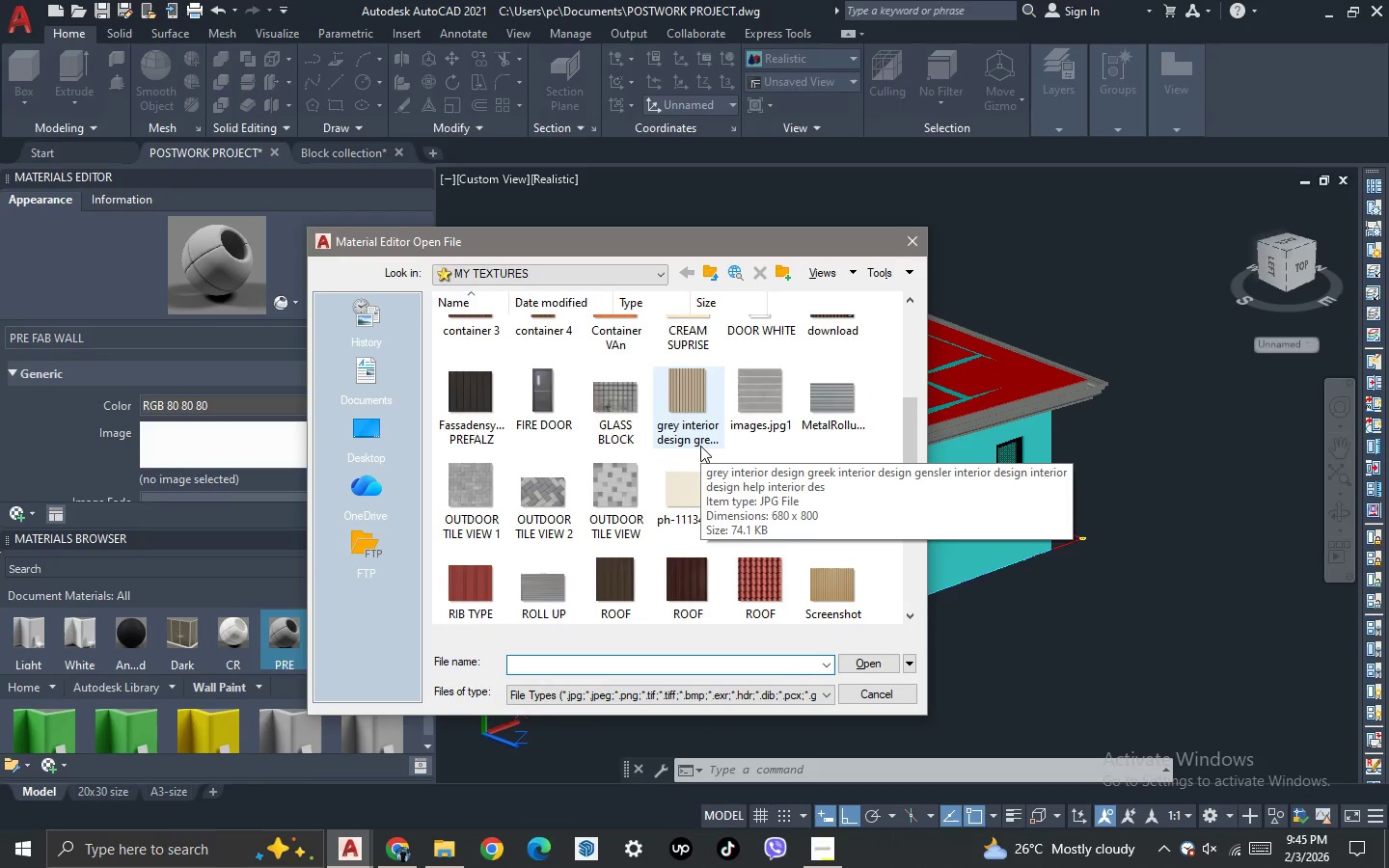 
scroll: coordinate [700, 446], scroll_direction: up, amount: 1.0
 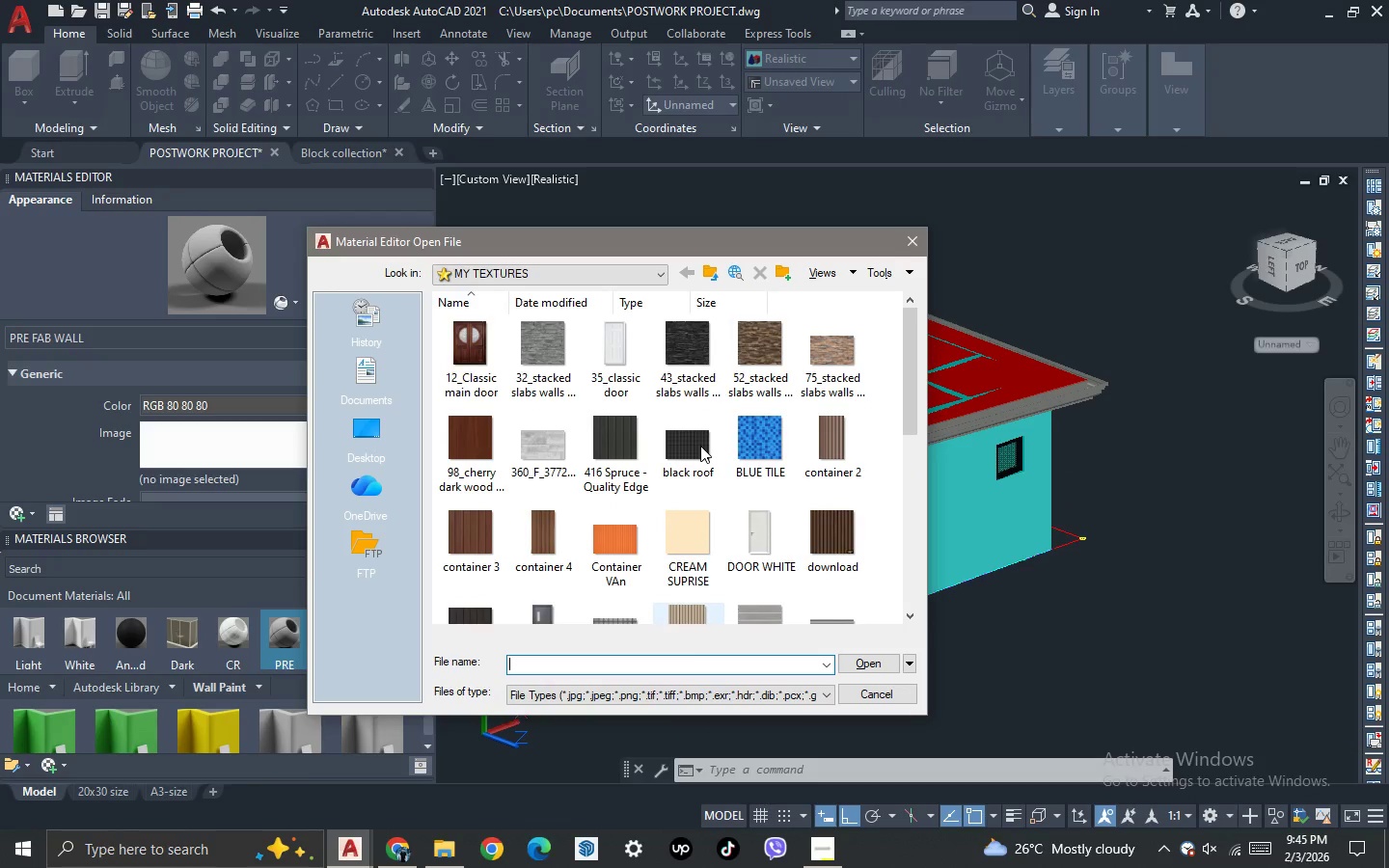 
mouse_move([730, 422])
 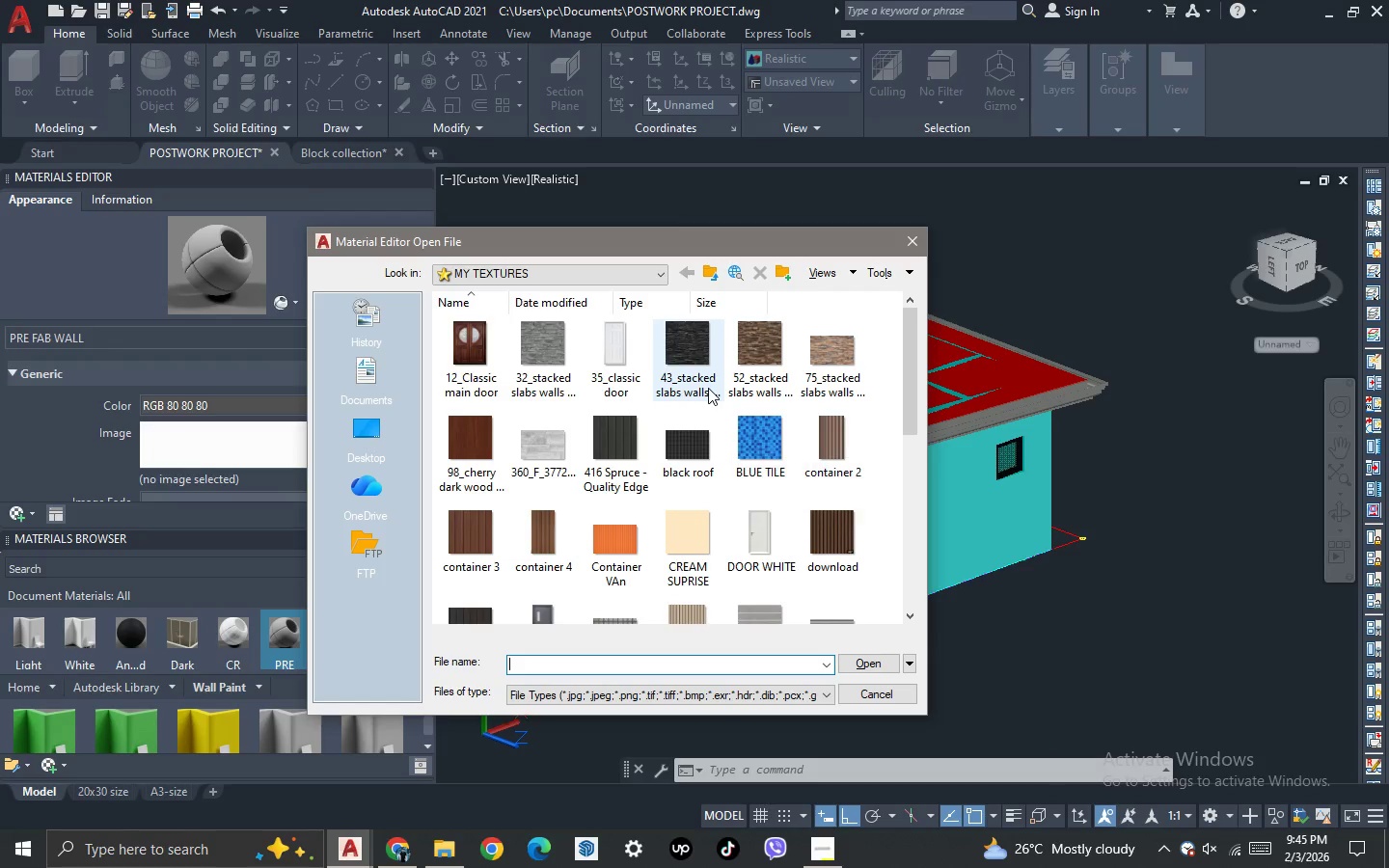 
mouse_move([715, 403])
 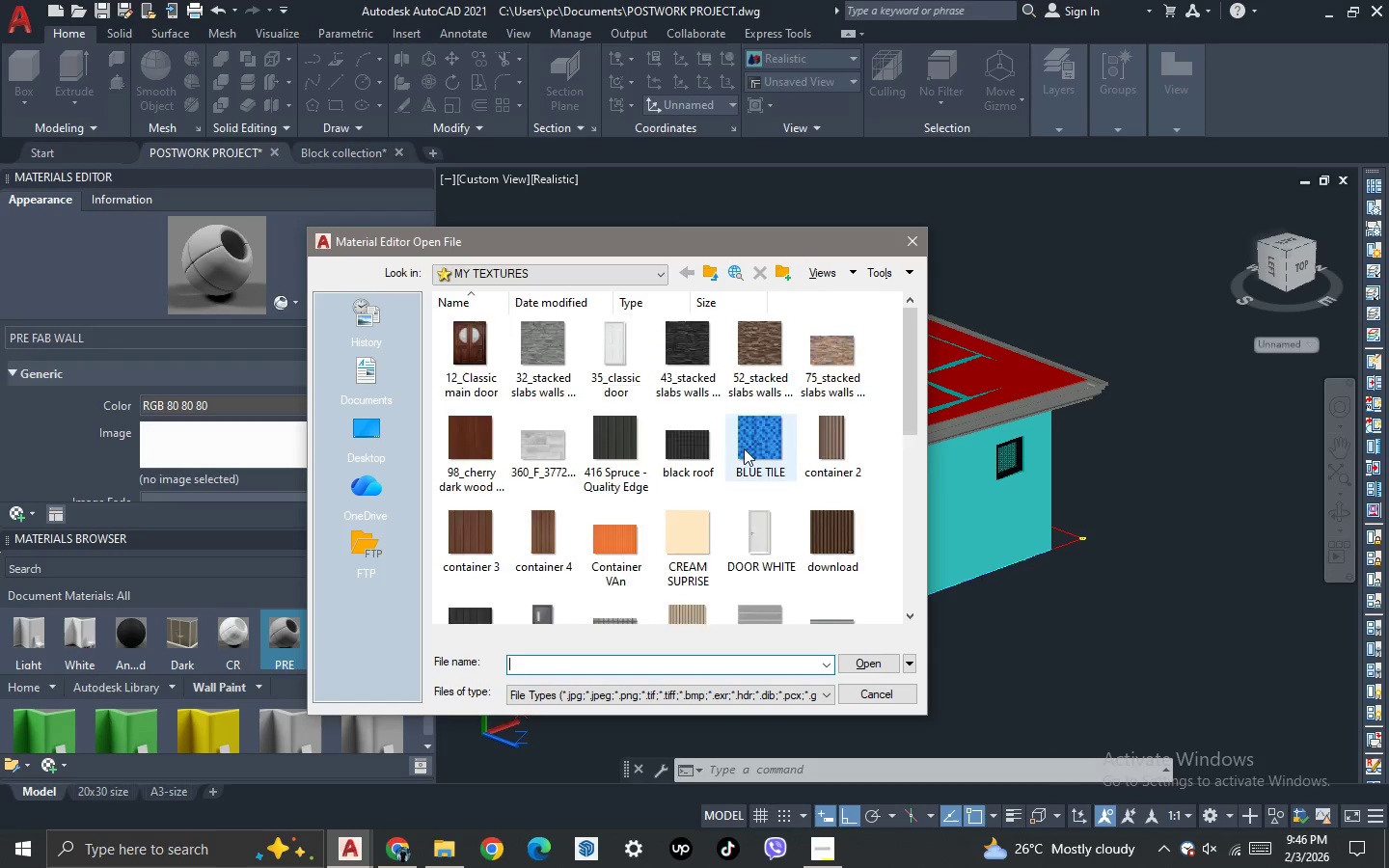 
scroll: coordinate [740, 440], scroll_direction: down, amount: 2.0
 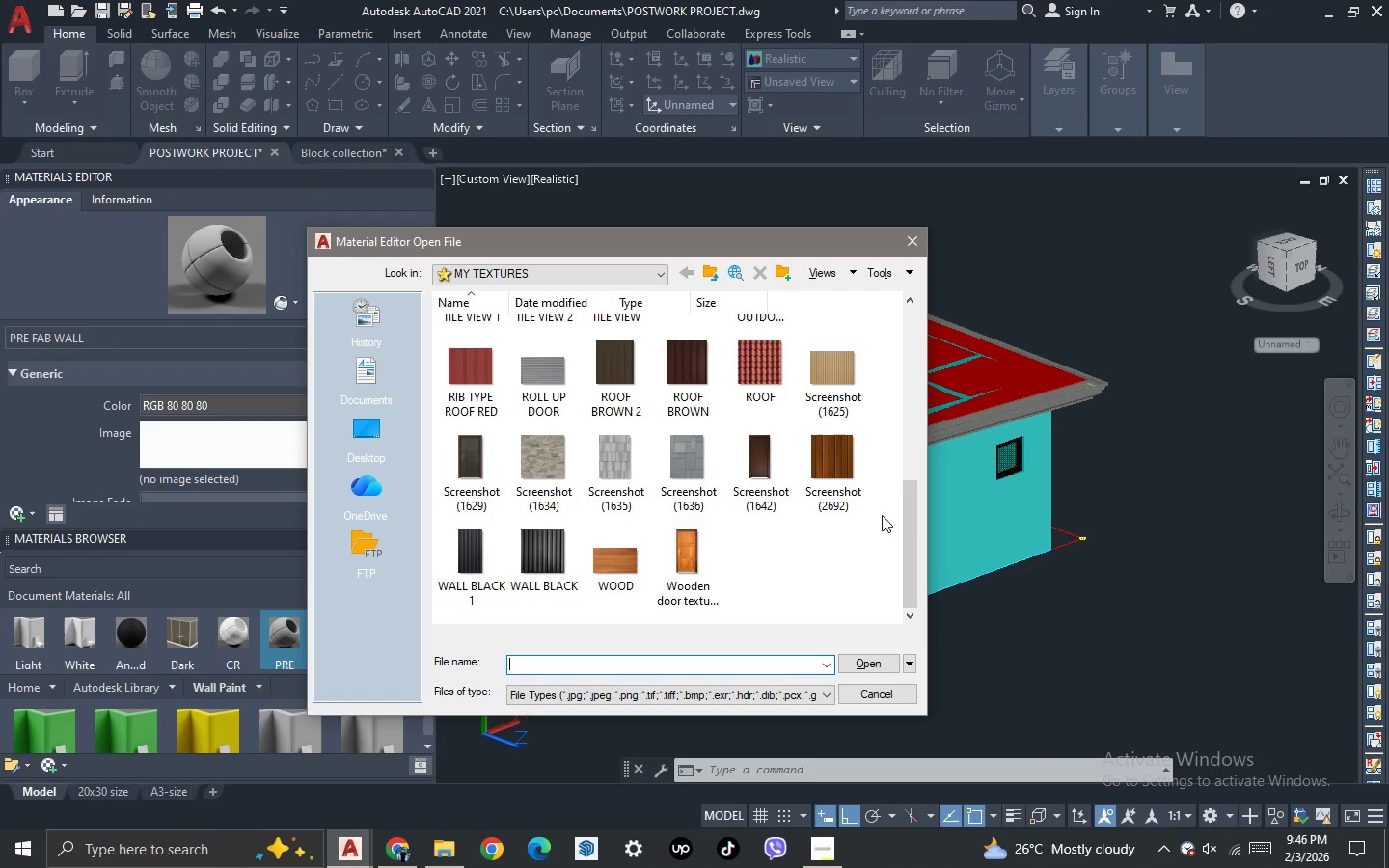 
wait(10.24)
 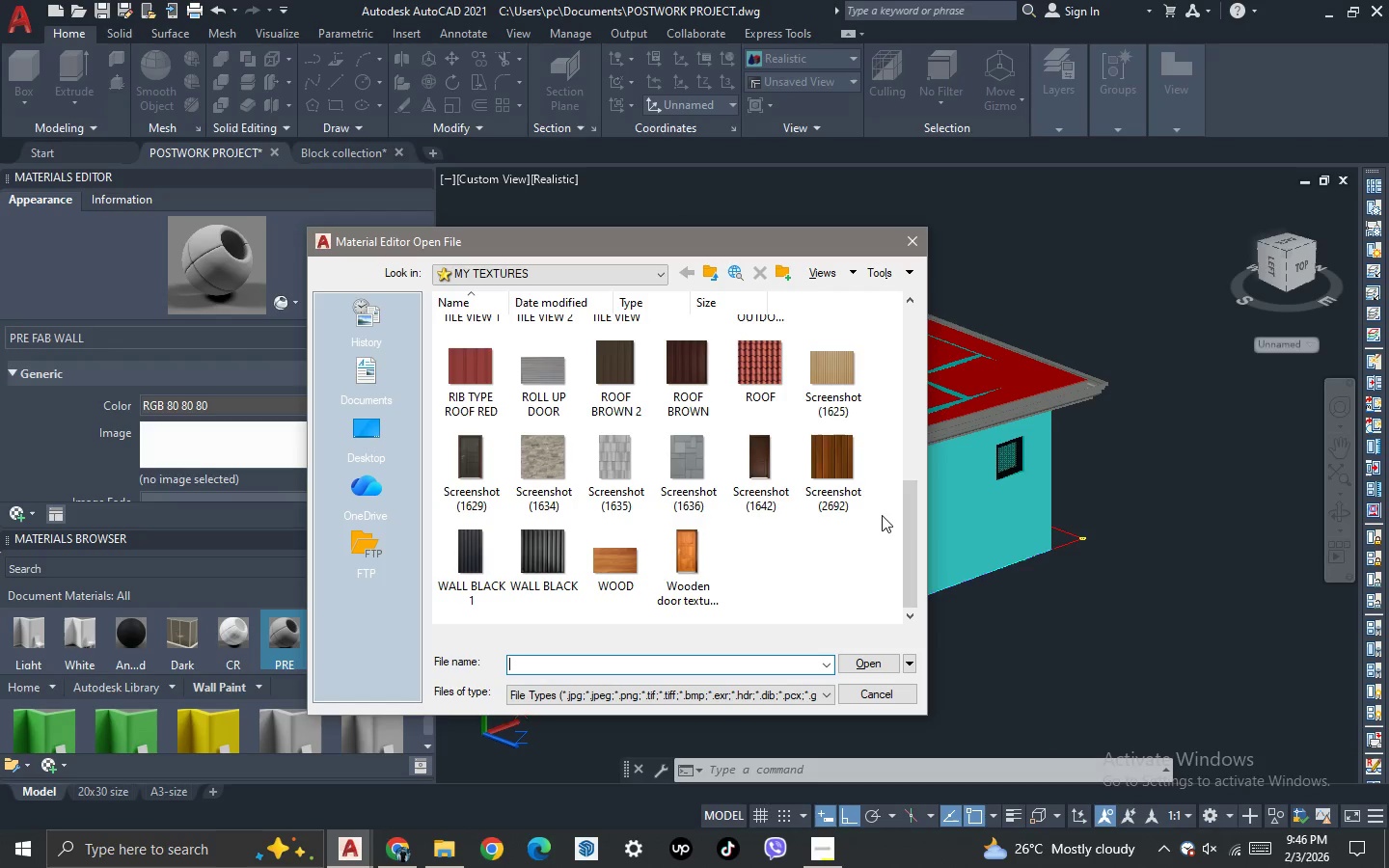 
scroll: coordinate [696, 448], scroll_direction: up, amount: 2.0
 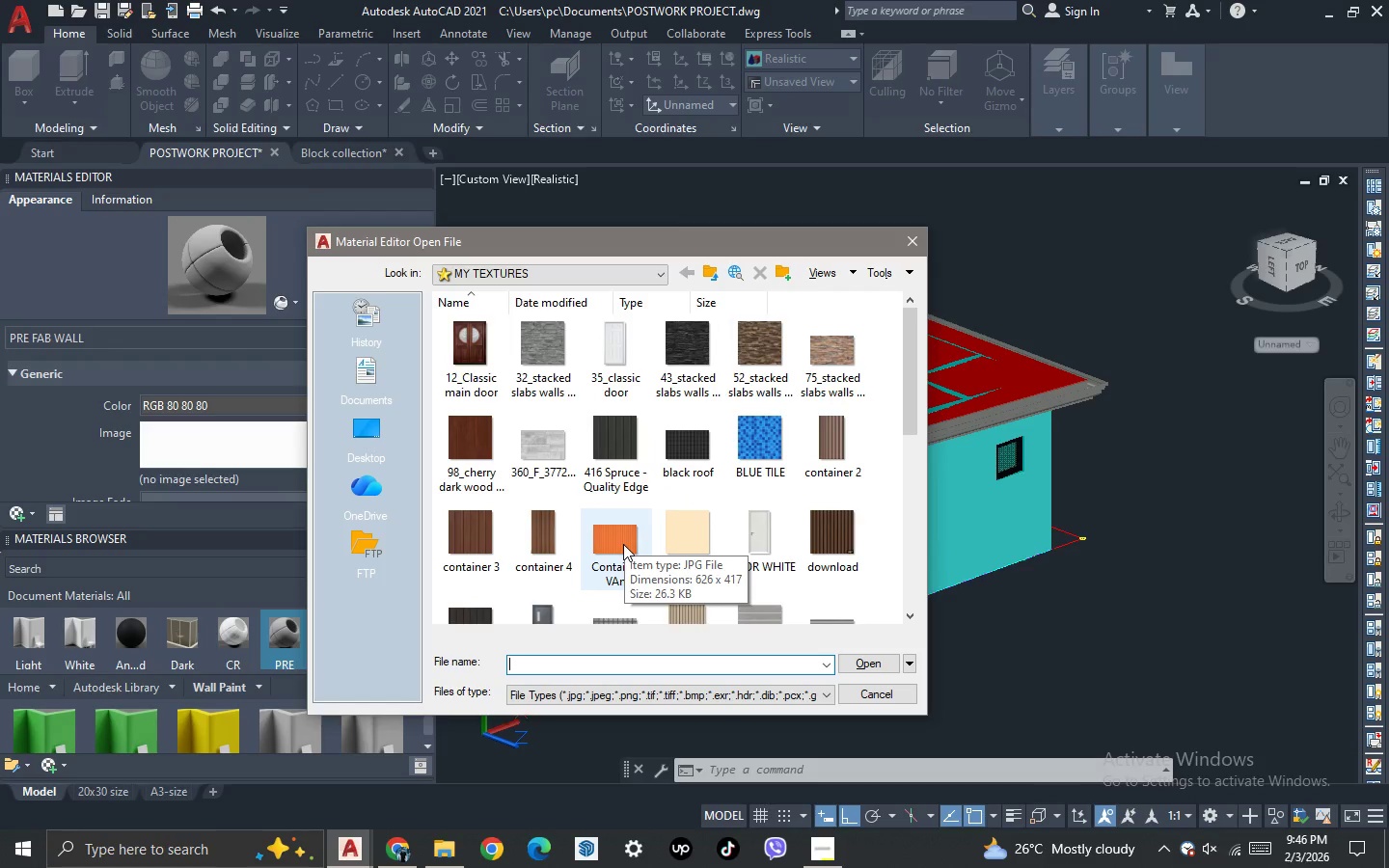 
left_click([623, 544])
 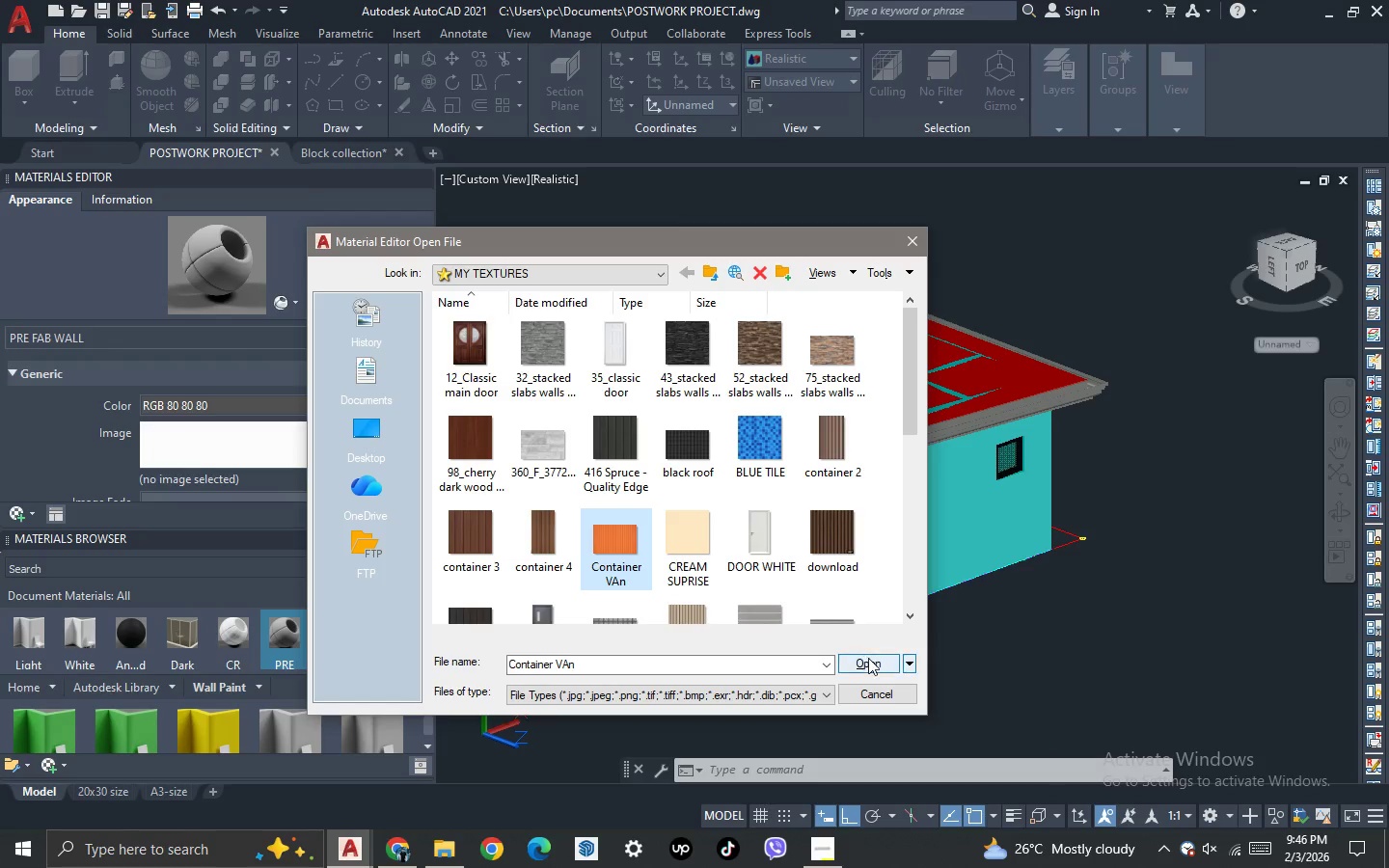 
left_click([869, 659])
 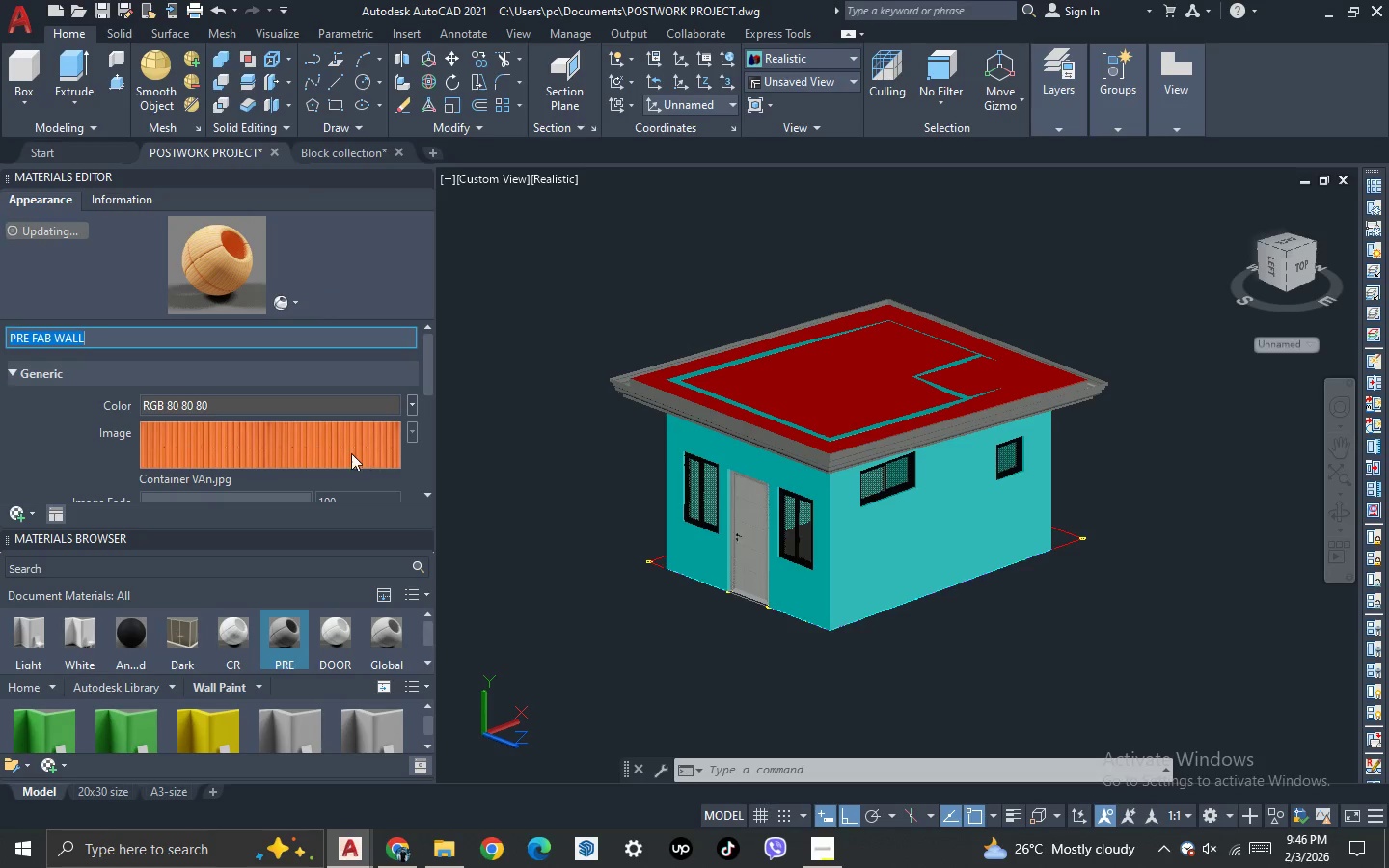 
left_click([318, 450])
 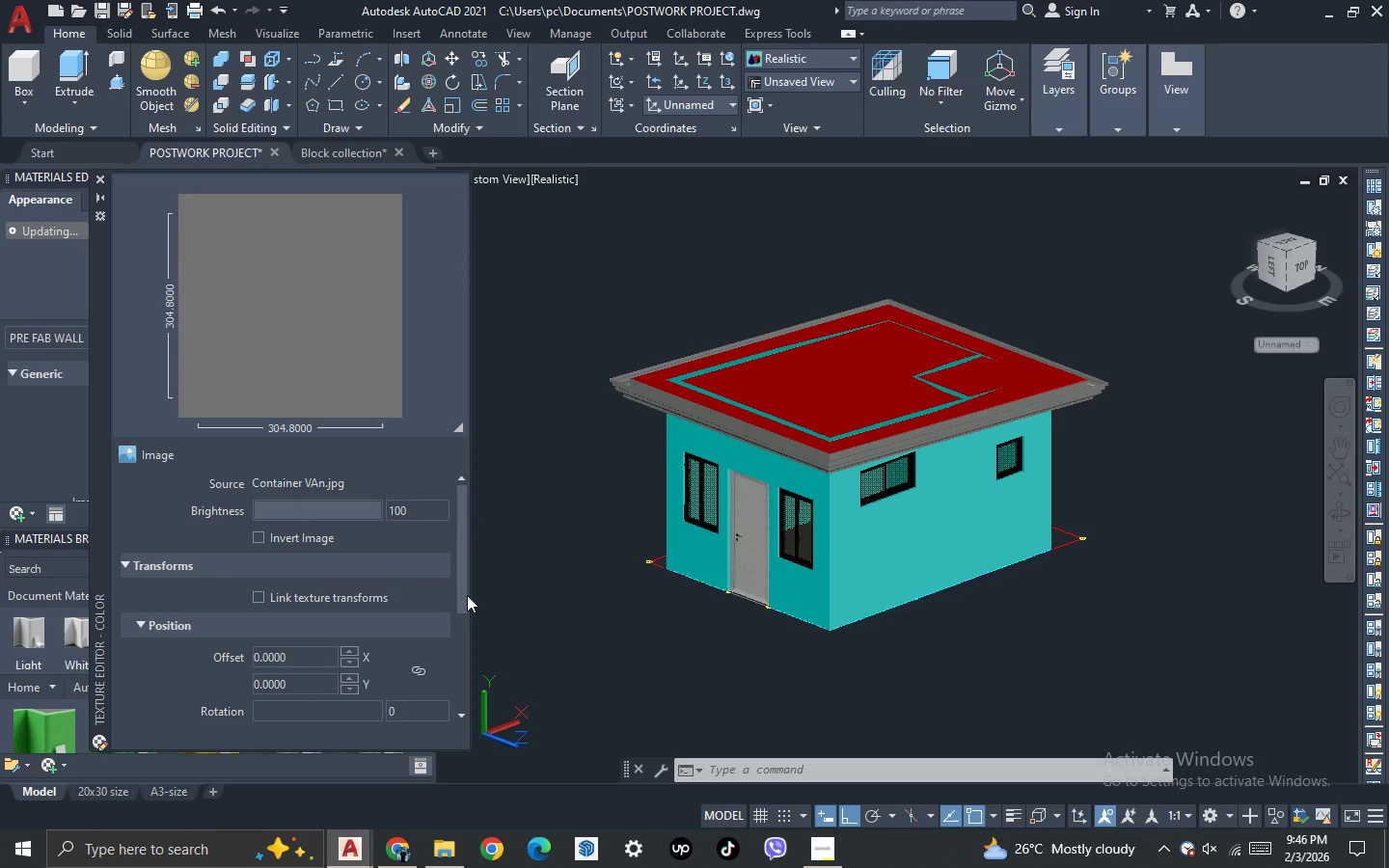 
scroll: coordinate [465, 593], scroll_direction: down, amount: 3.0
 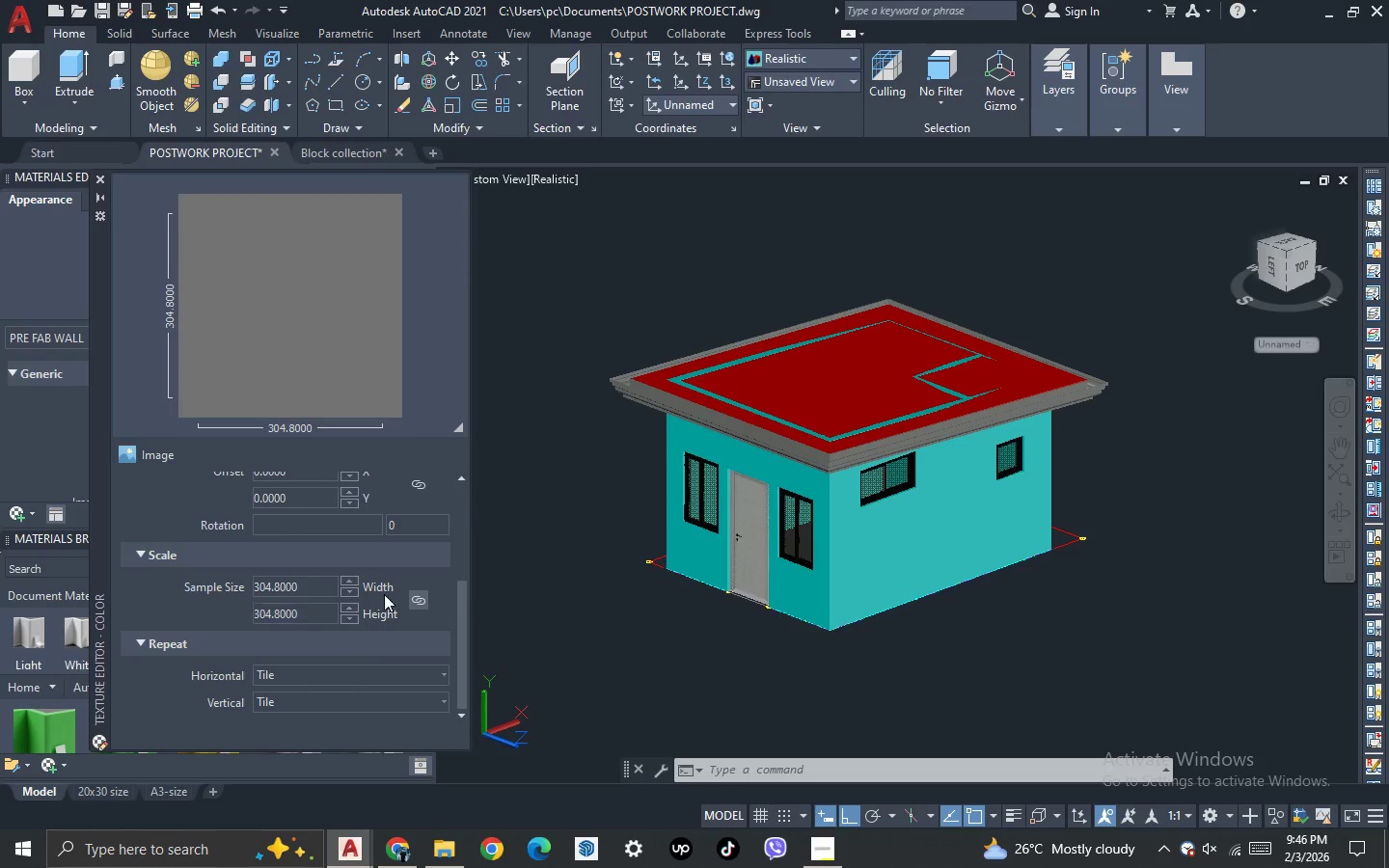 
left_click([547, 551])
 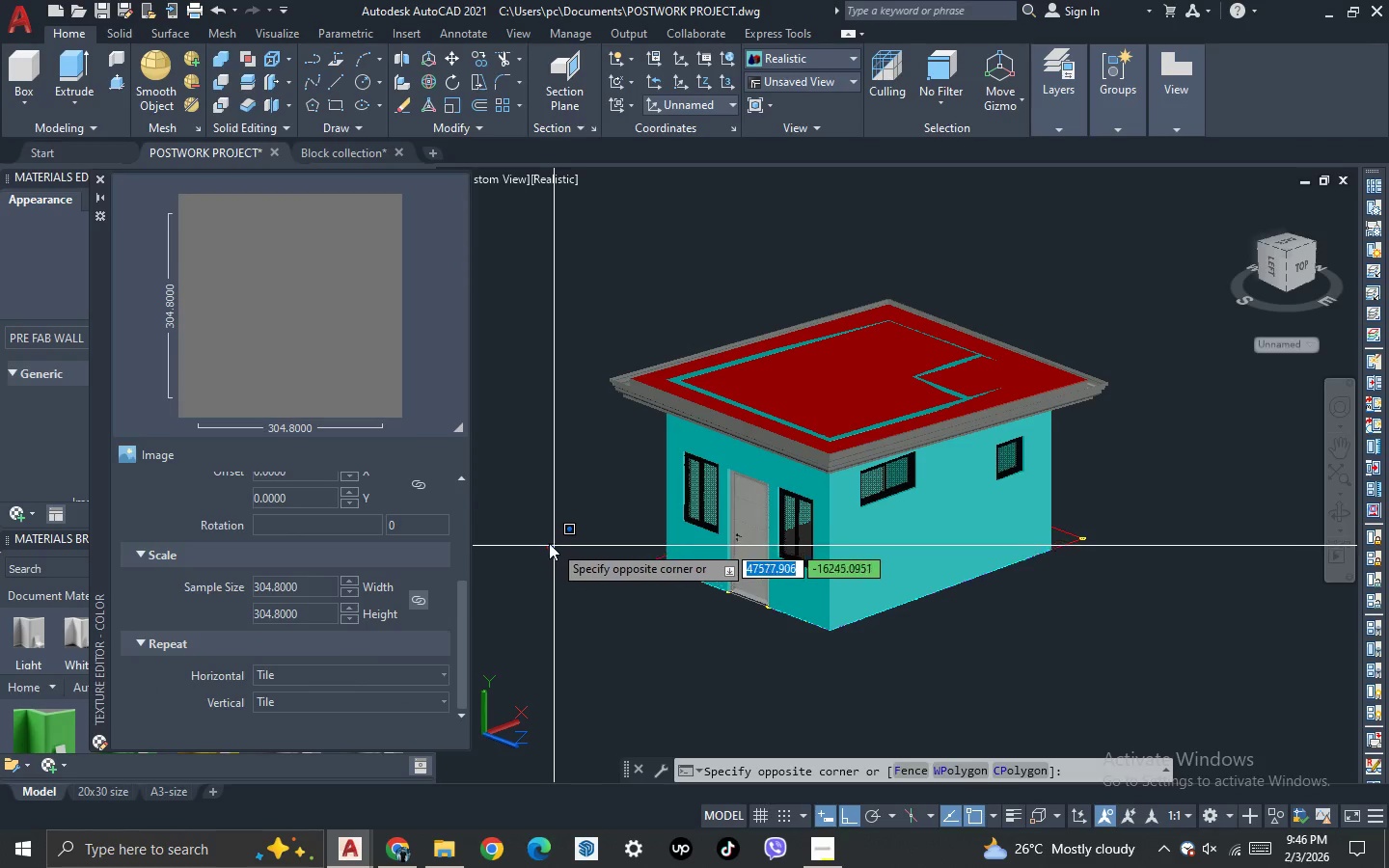 
key(Escape)
 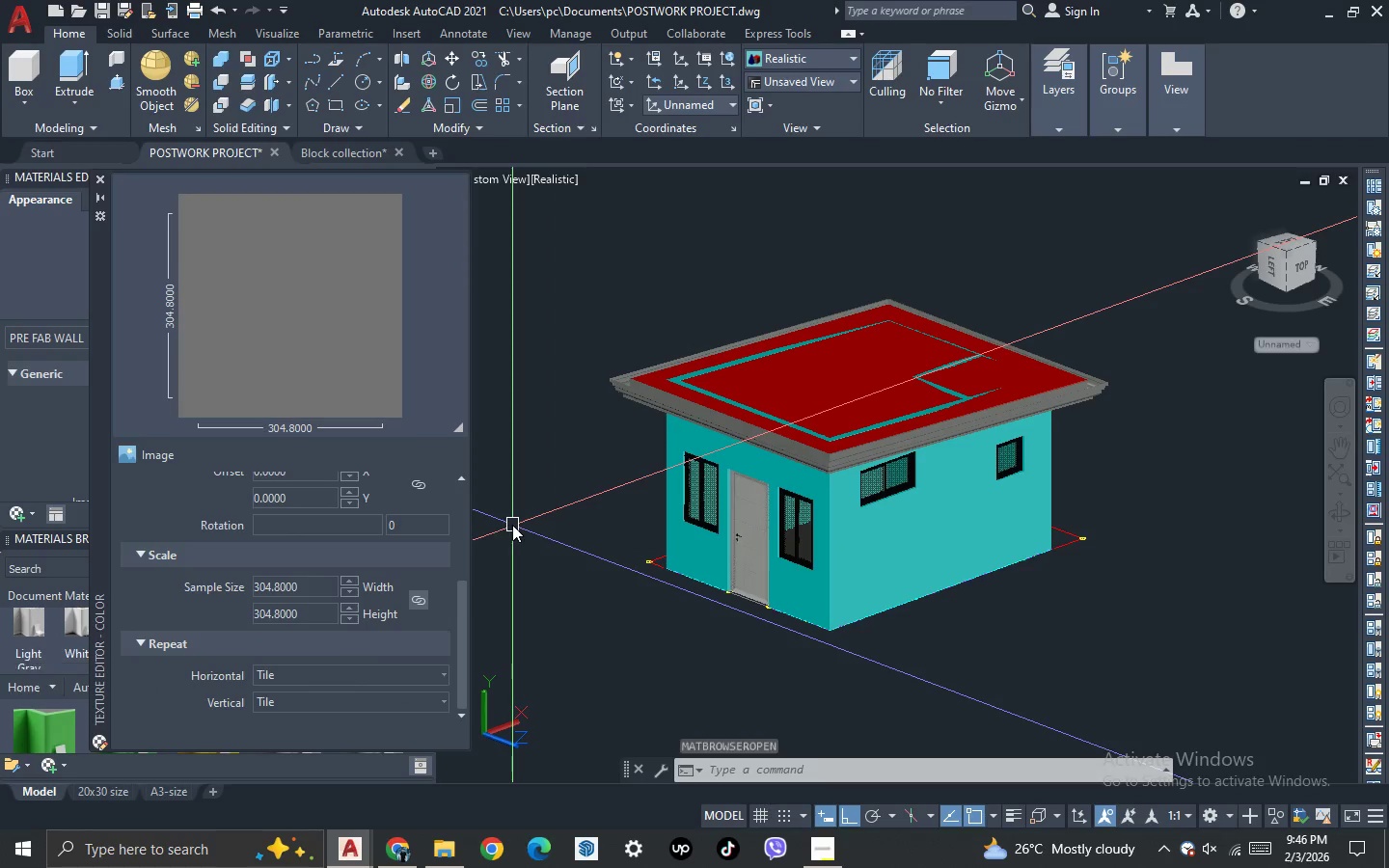 
key(Escape)
 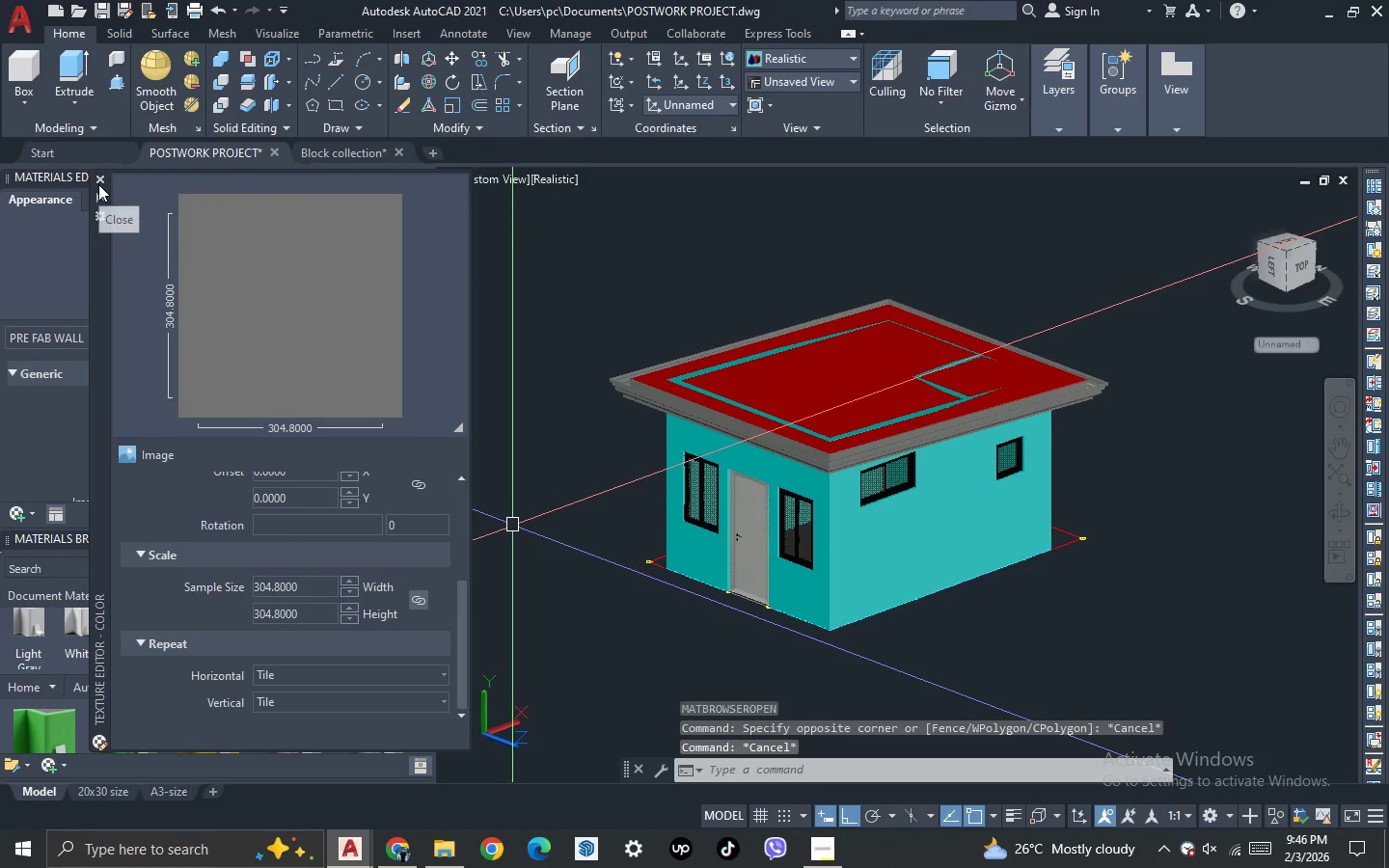 
left_click([98, 184])
 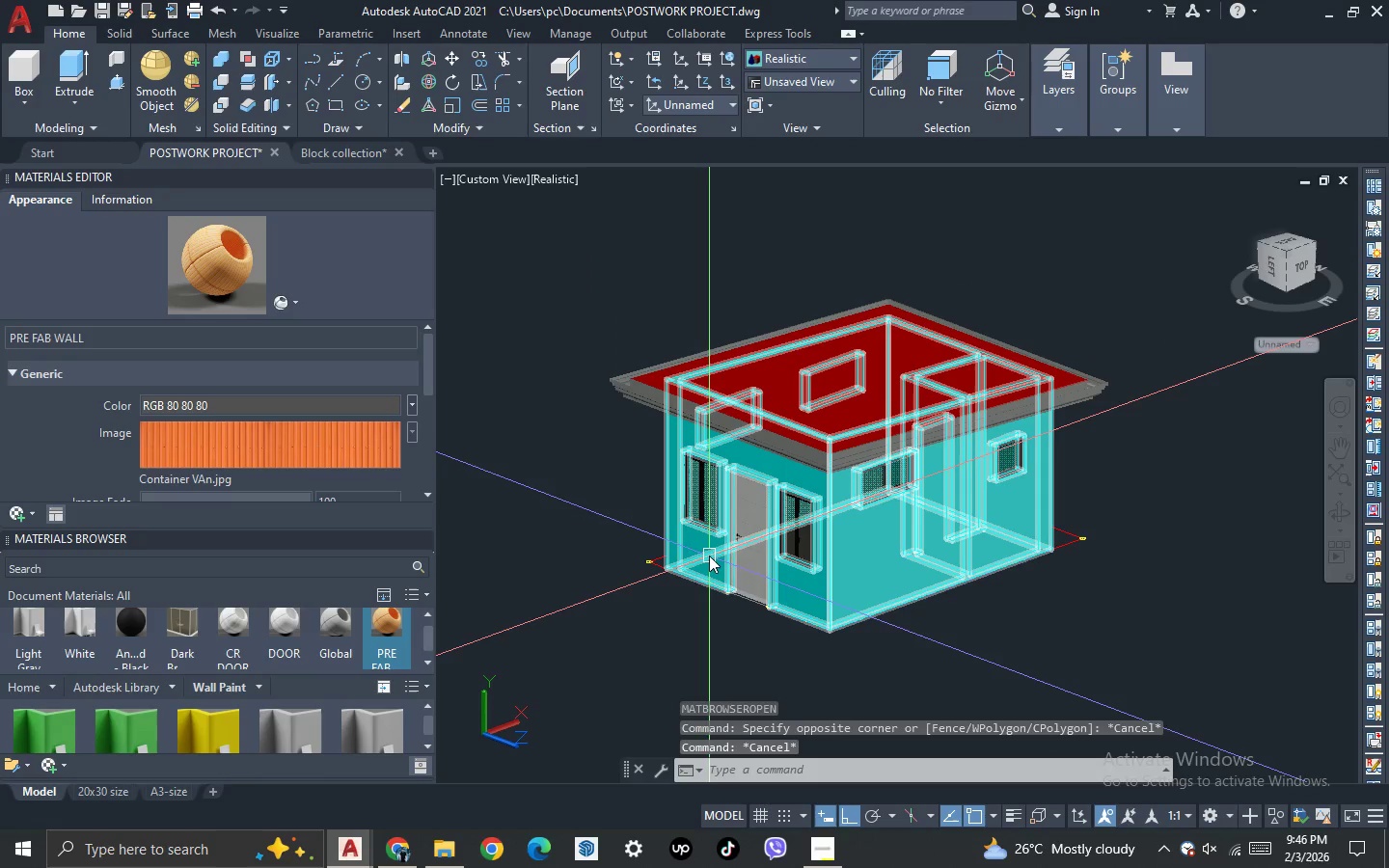 
left_click([702, 556])
 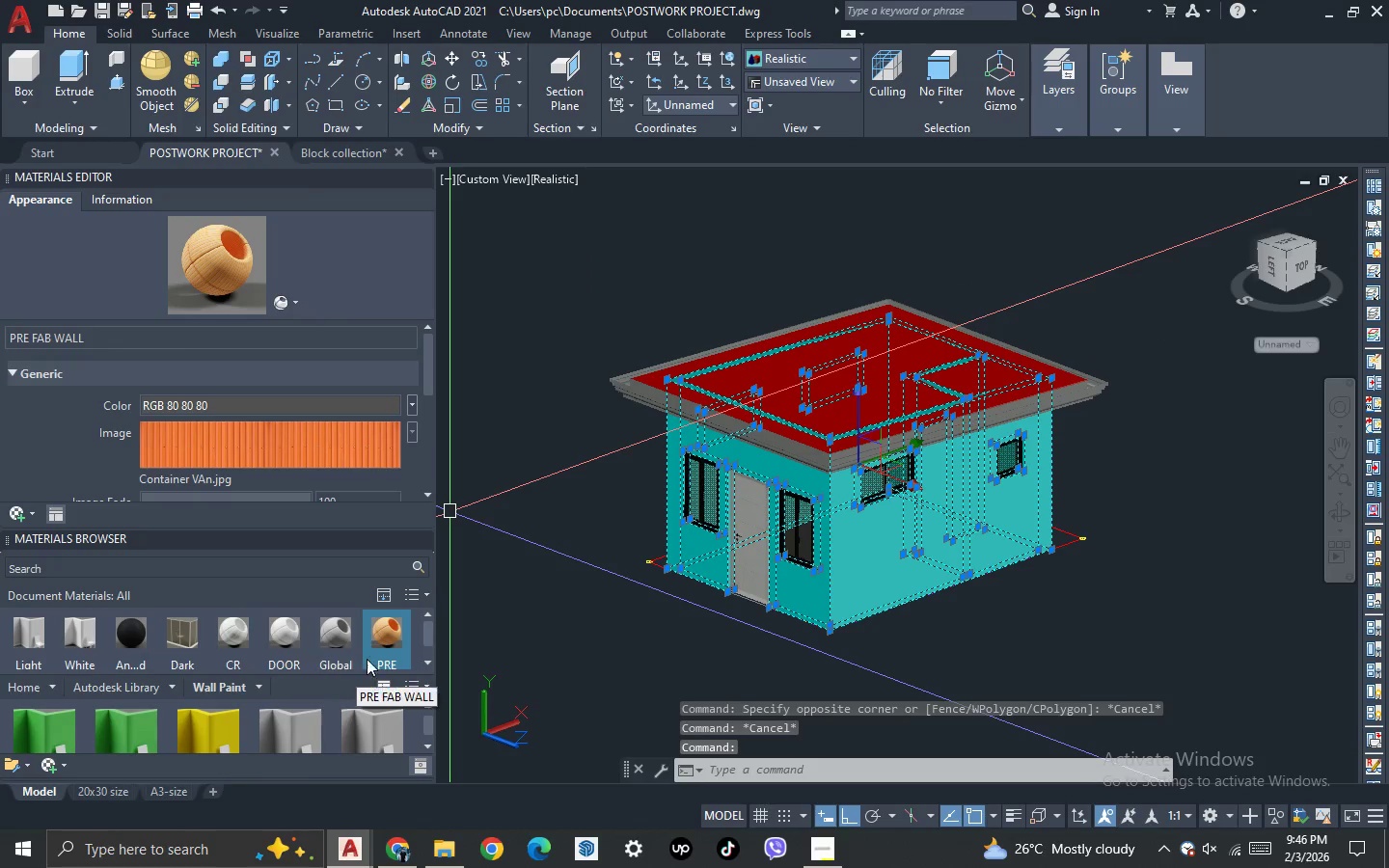 
left_click([387, 637])
 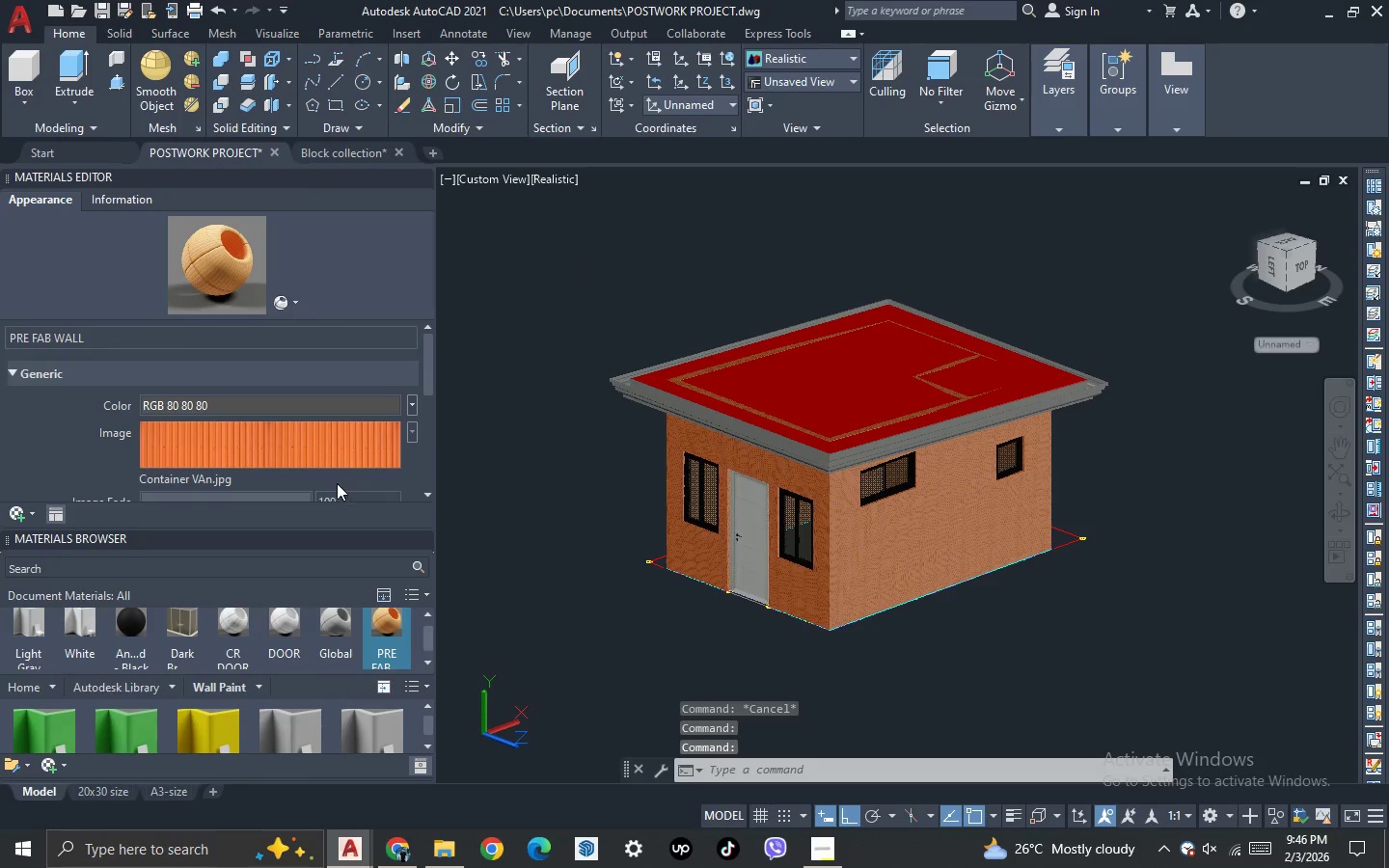 
left_click([331, 458])
 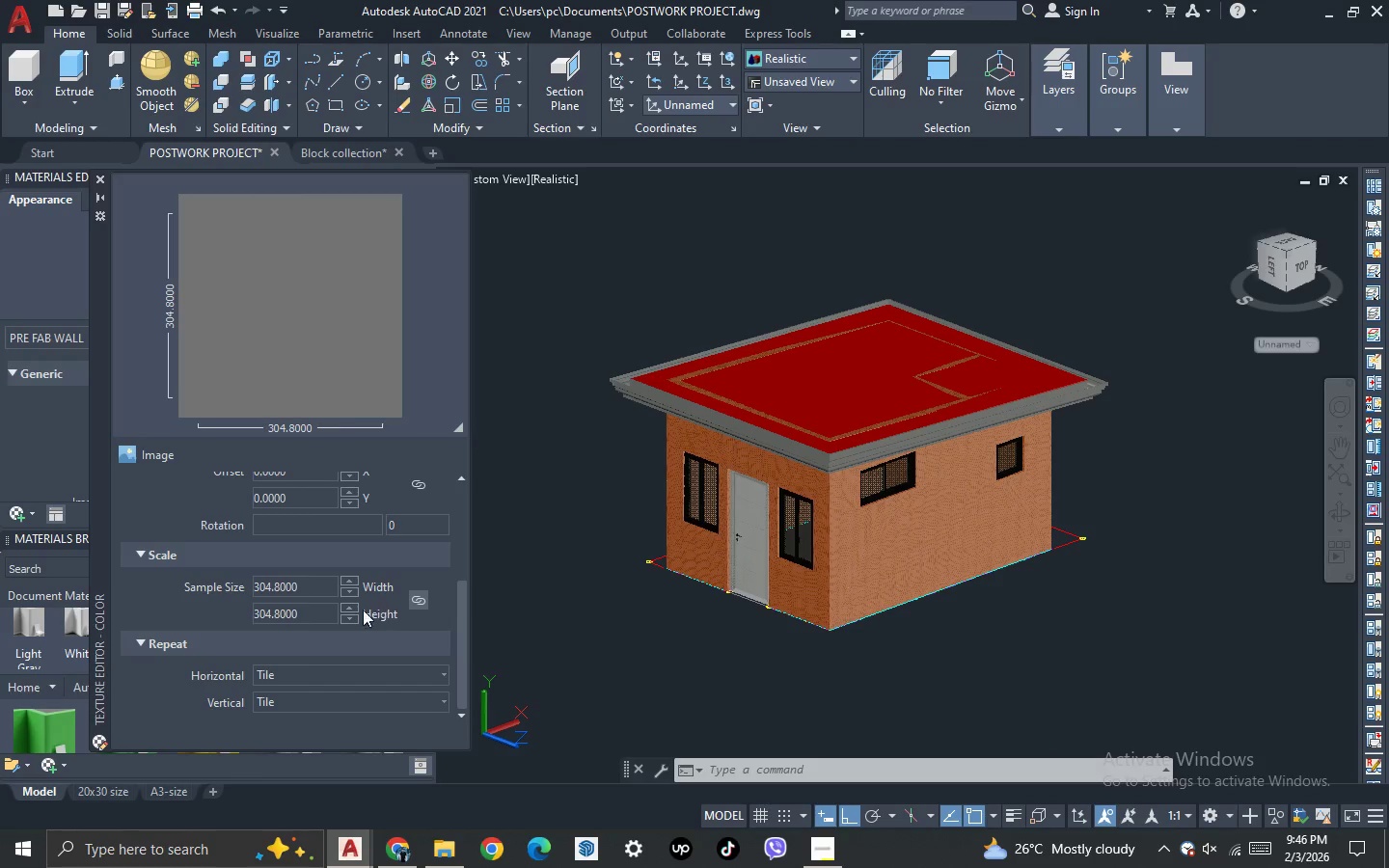 
wait(7.67)
 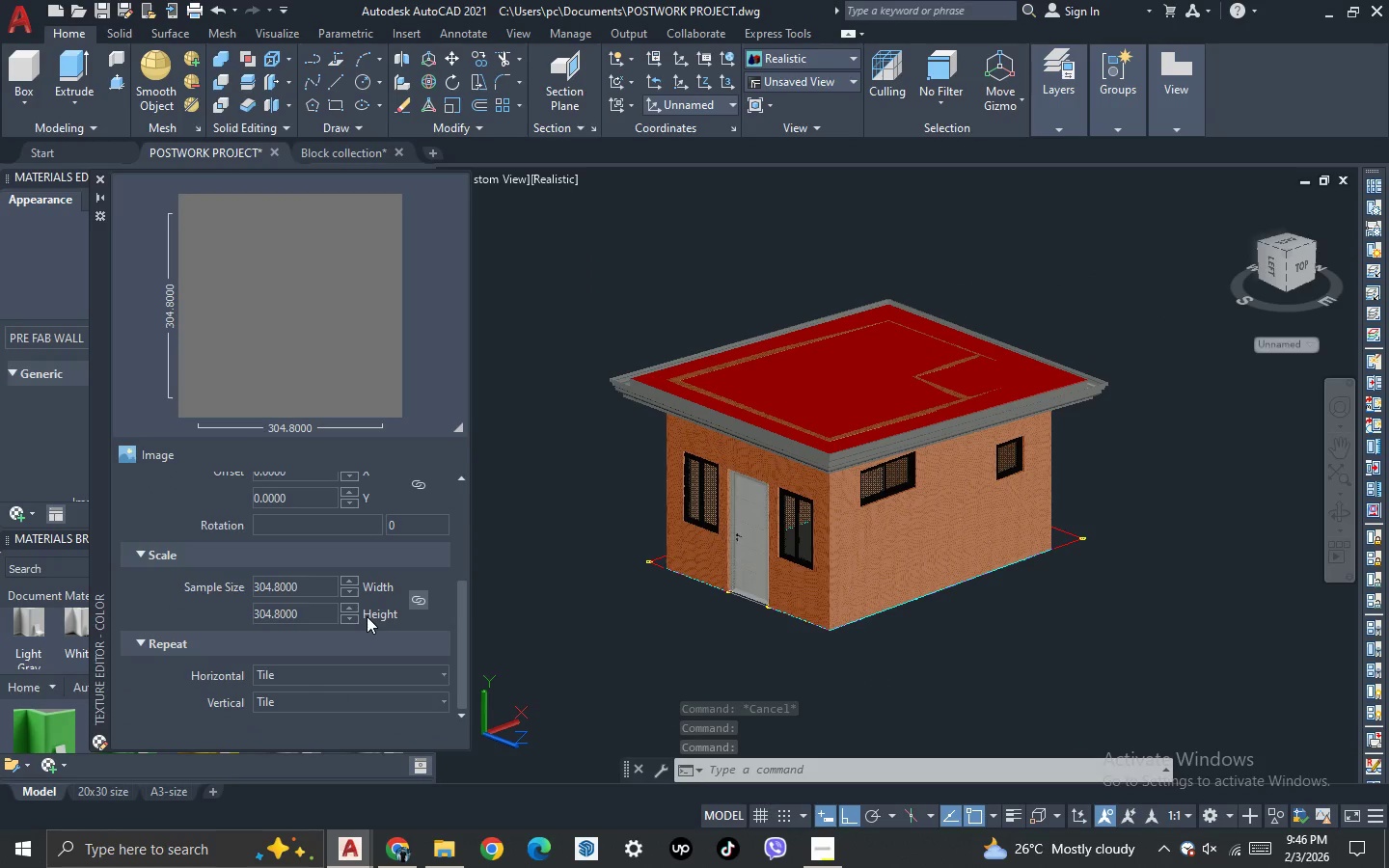 
left_click([423, 601])
 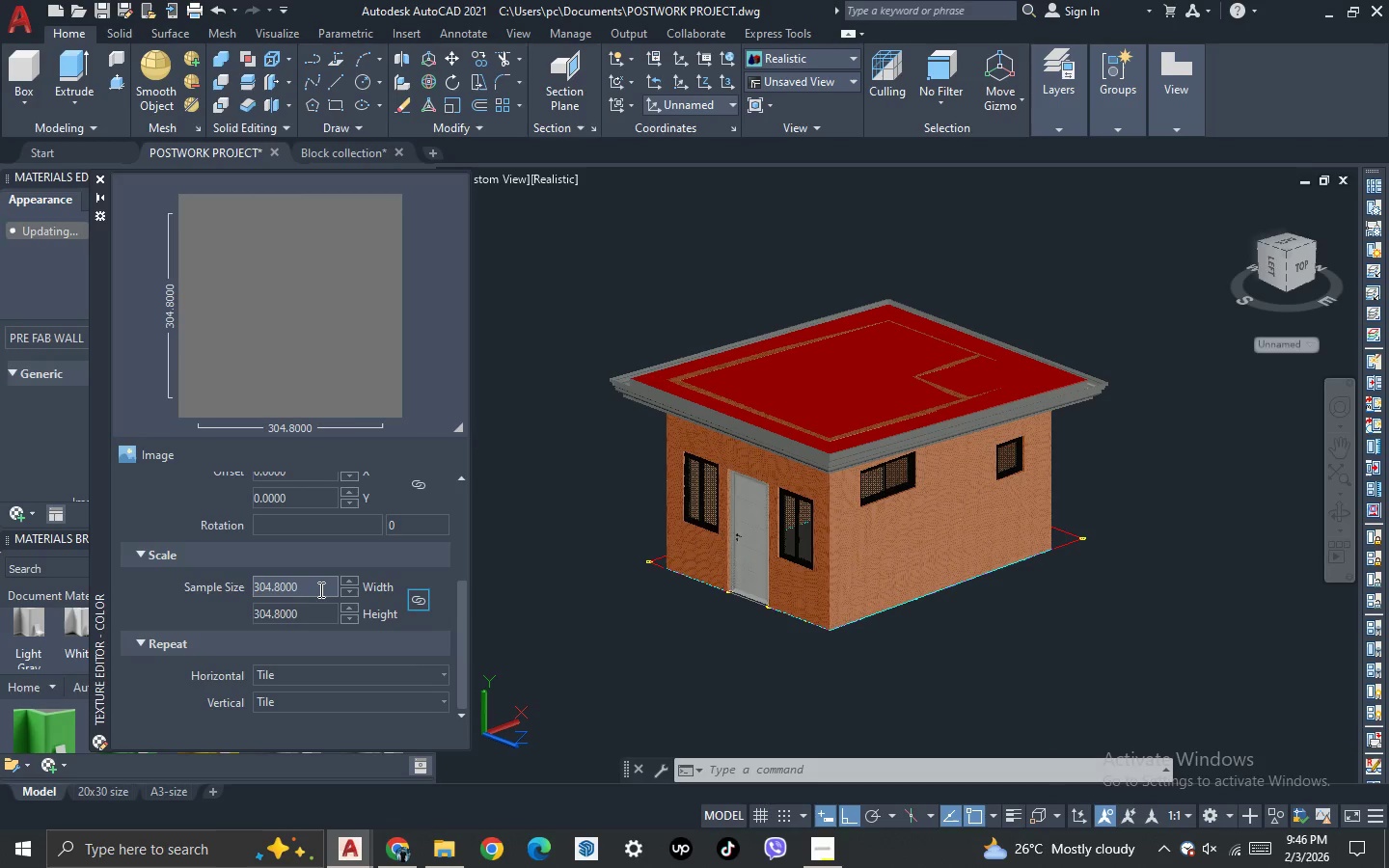 
left_click([319, 589])
 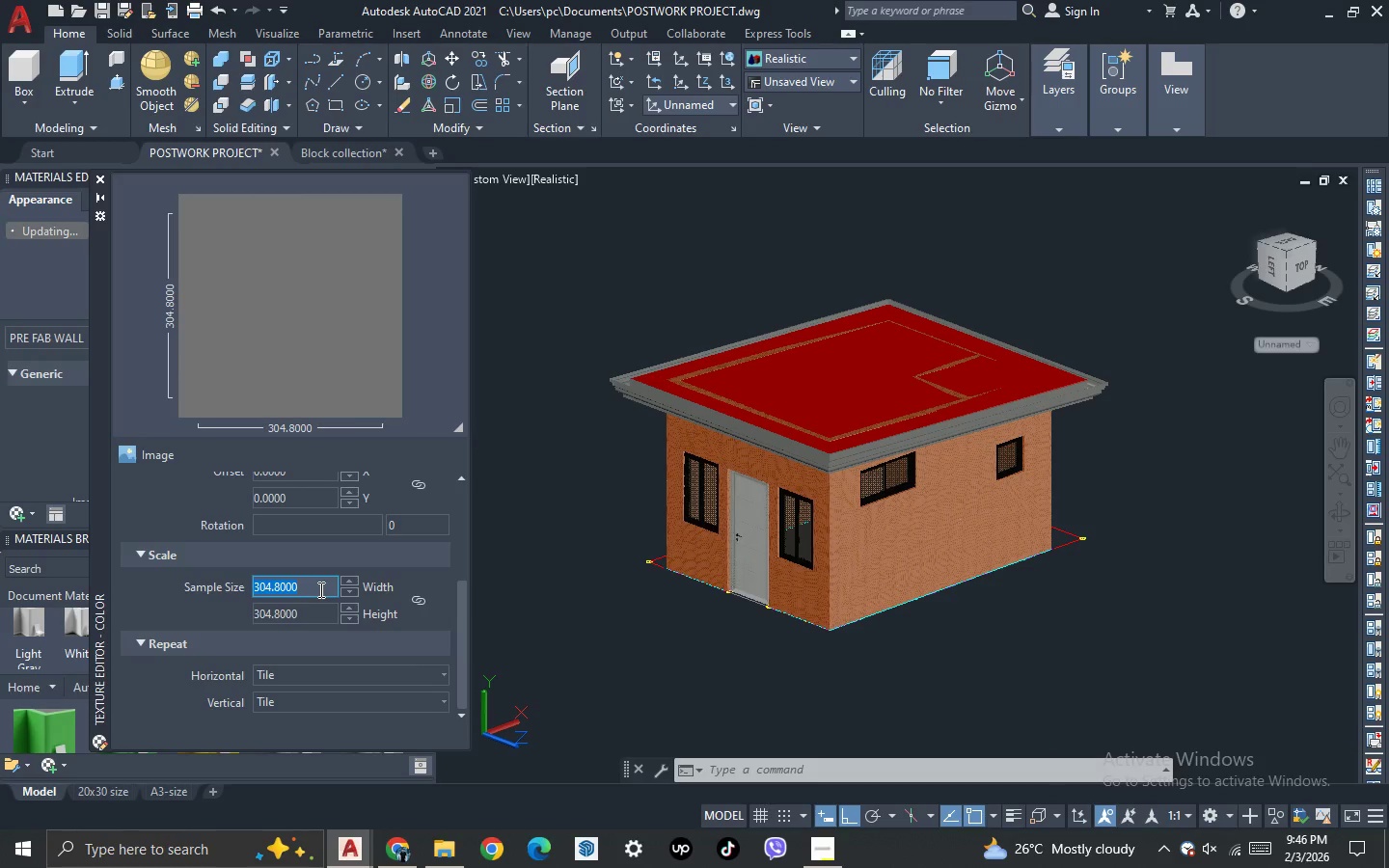 
type(1000)
 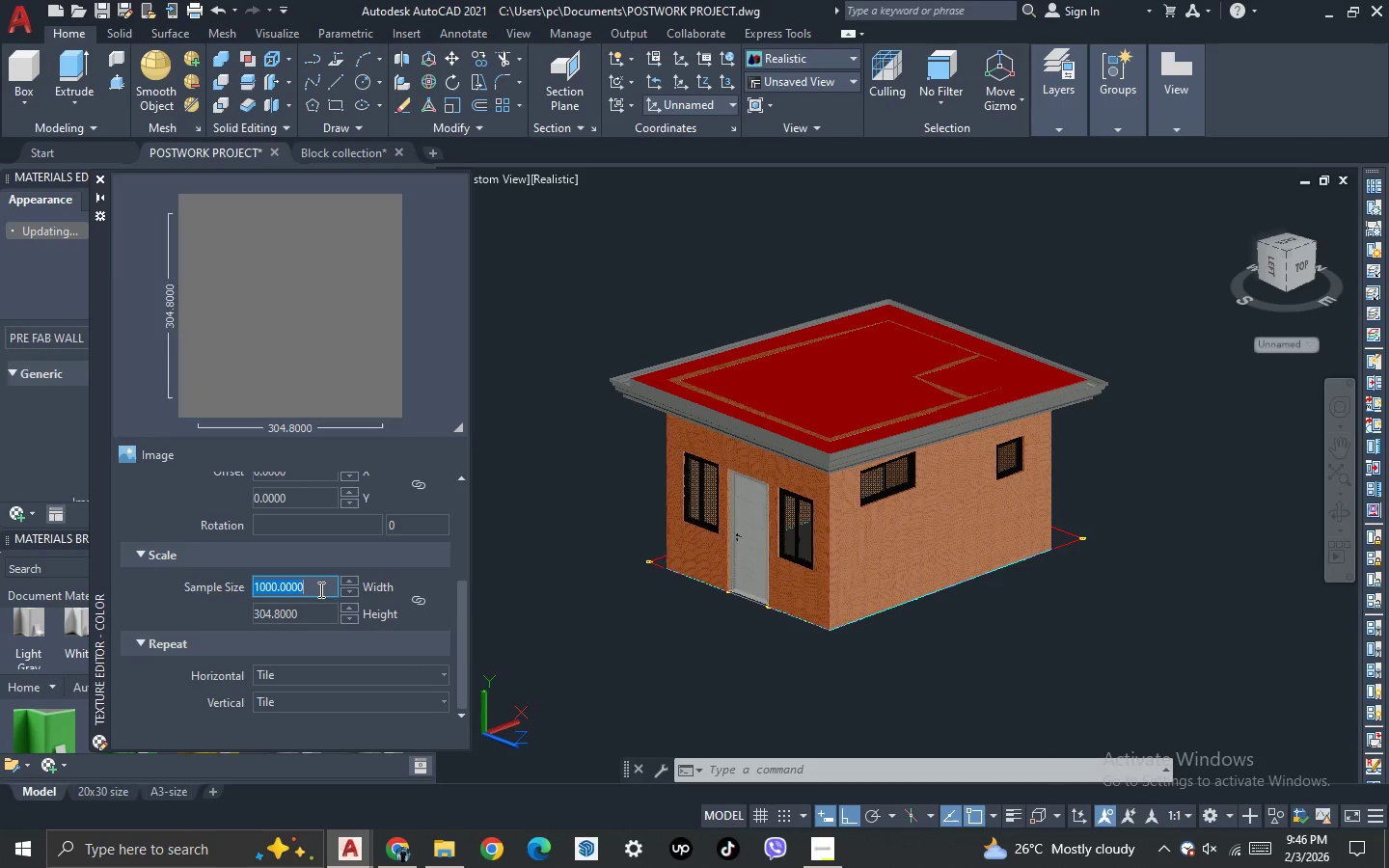 
key(Enter)
 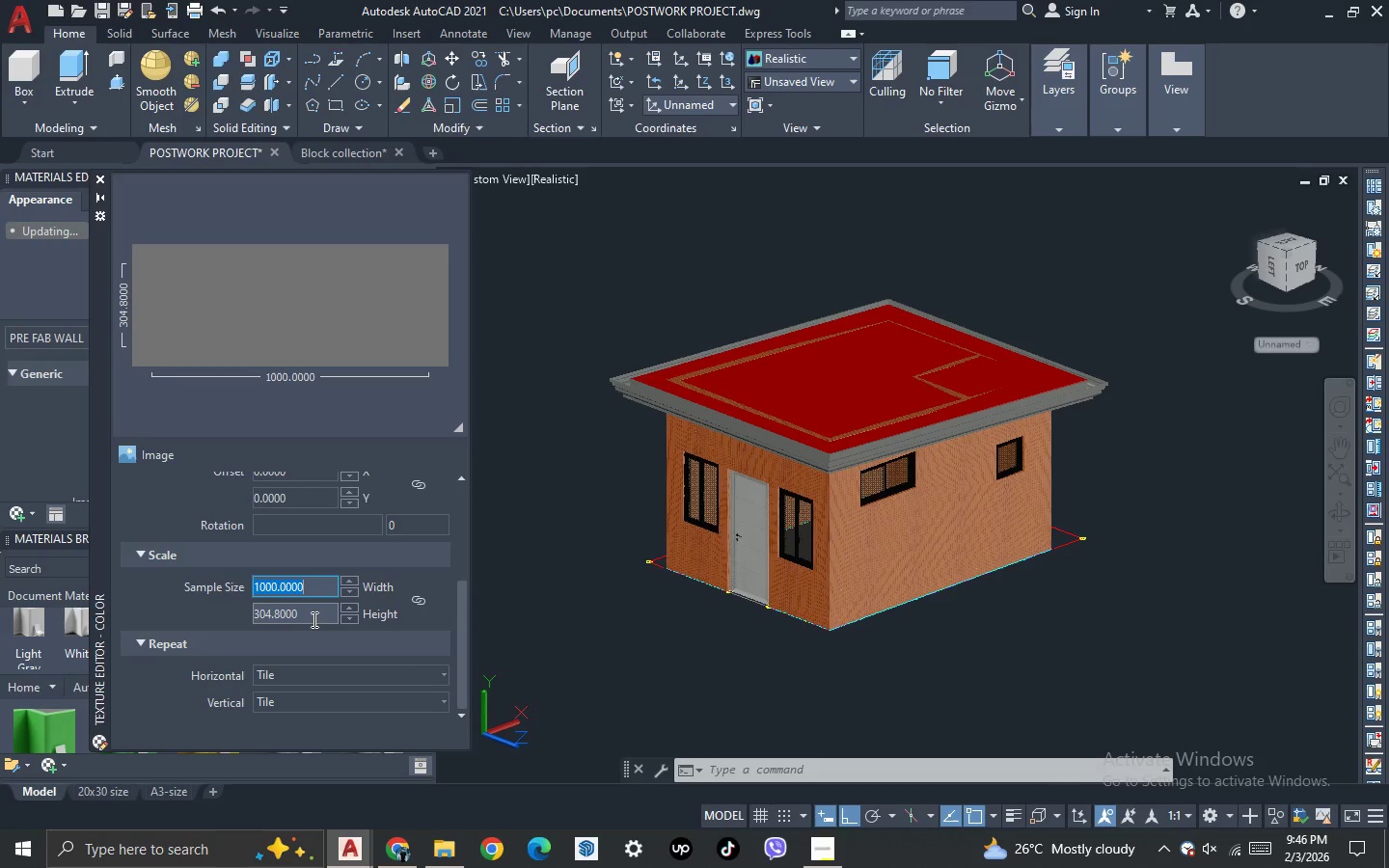 
left_click([311, 593])
 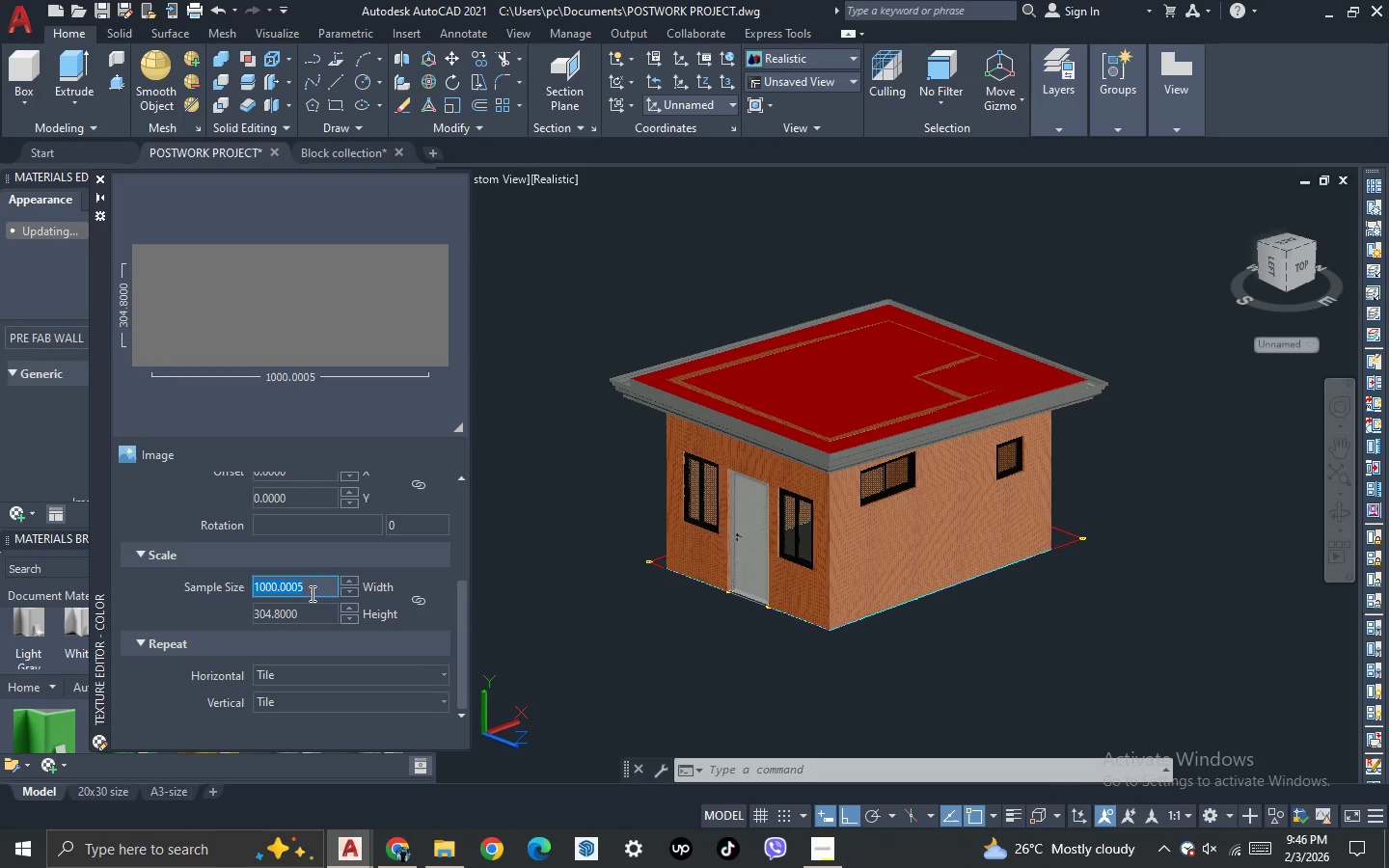 
type(3000)
 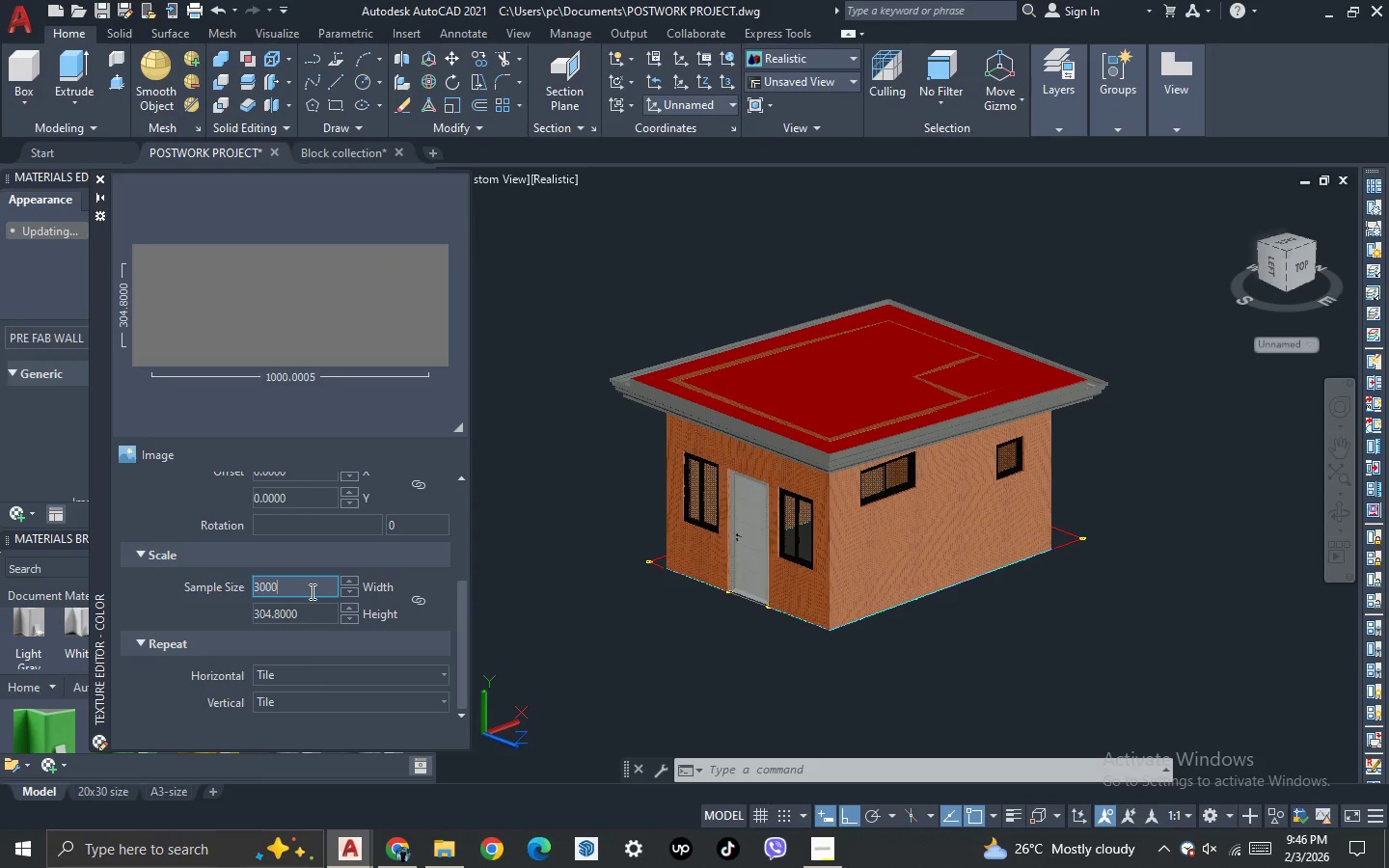 
key(Enter)
 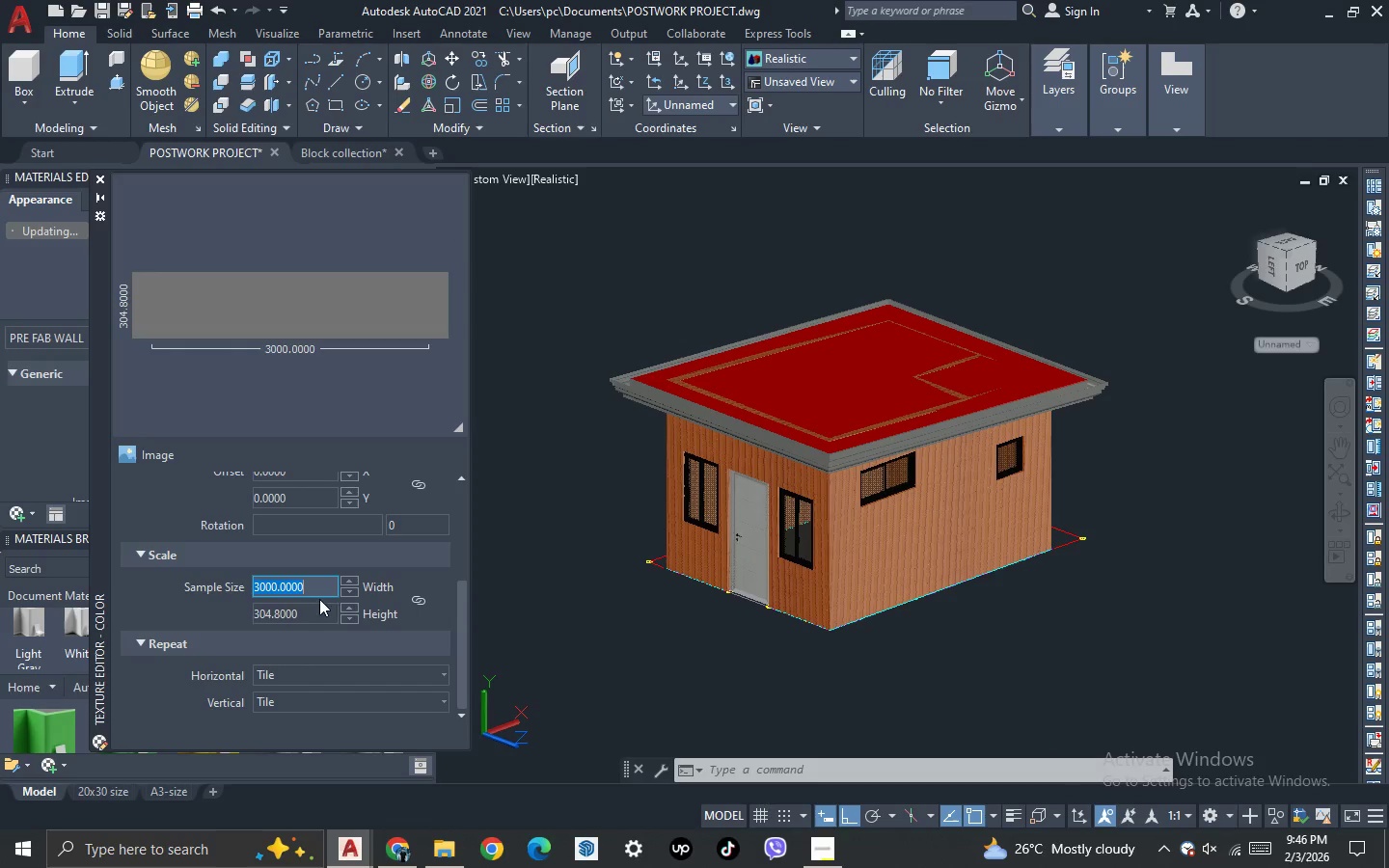 
left_click([313, 614])
 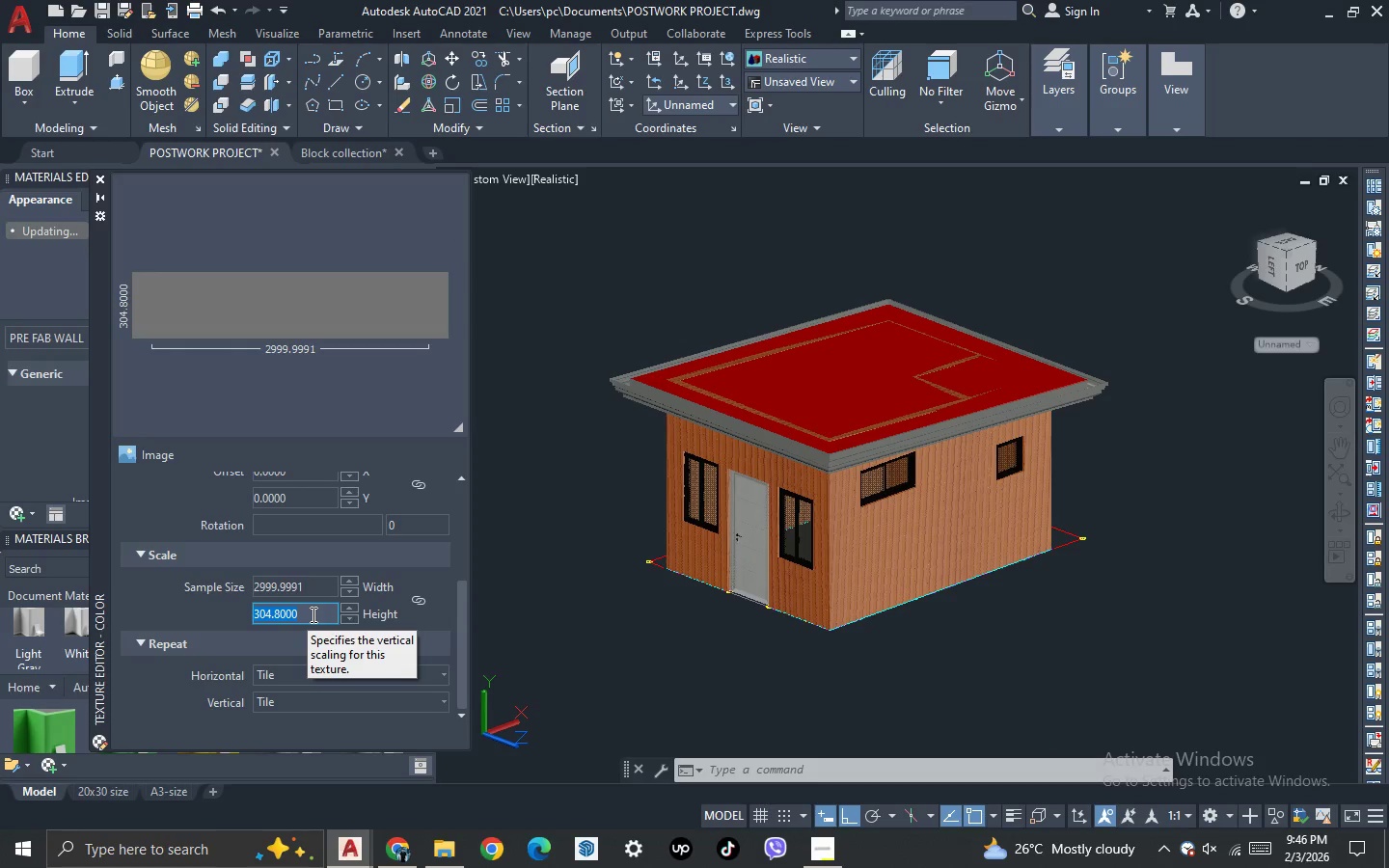 
type(3000)
 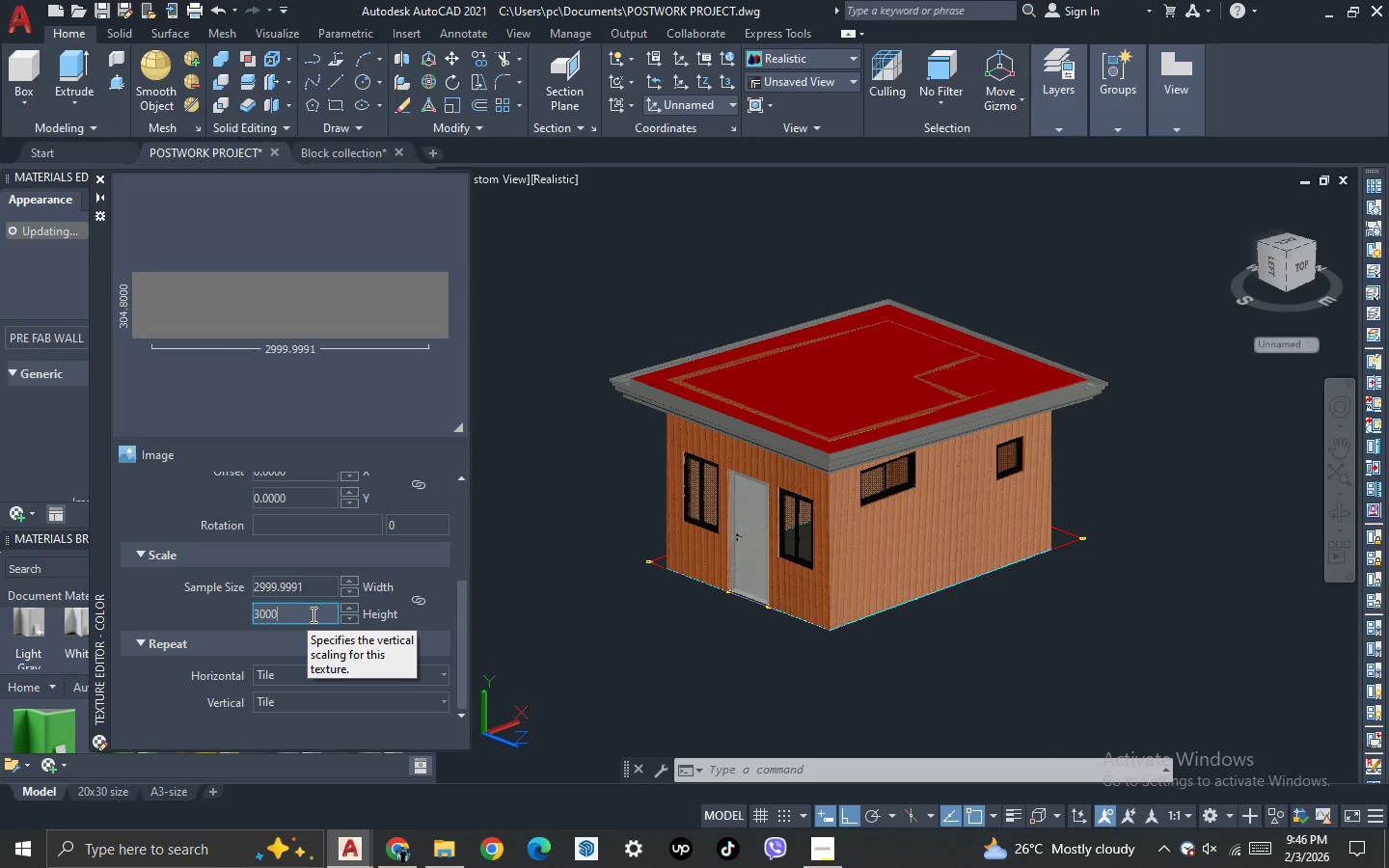 
key(Enter)
 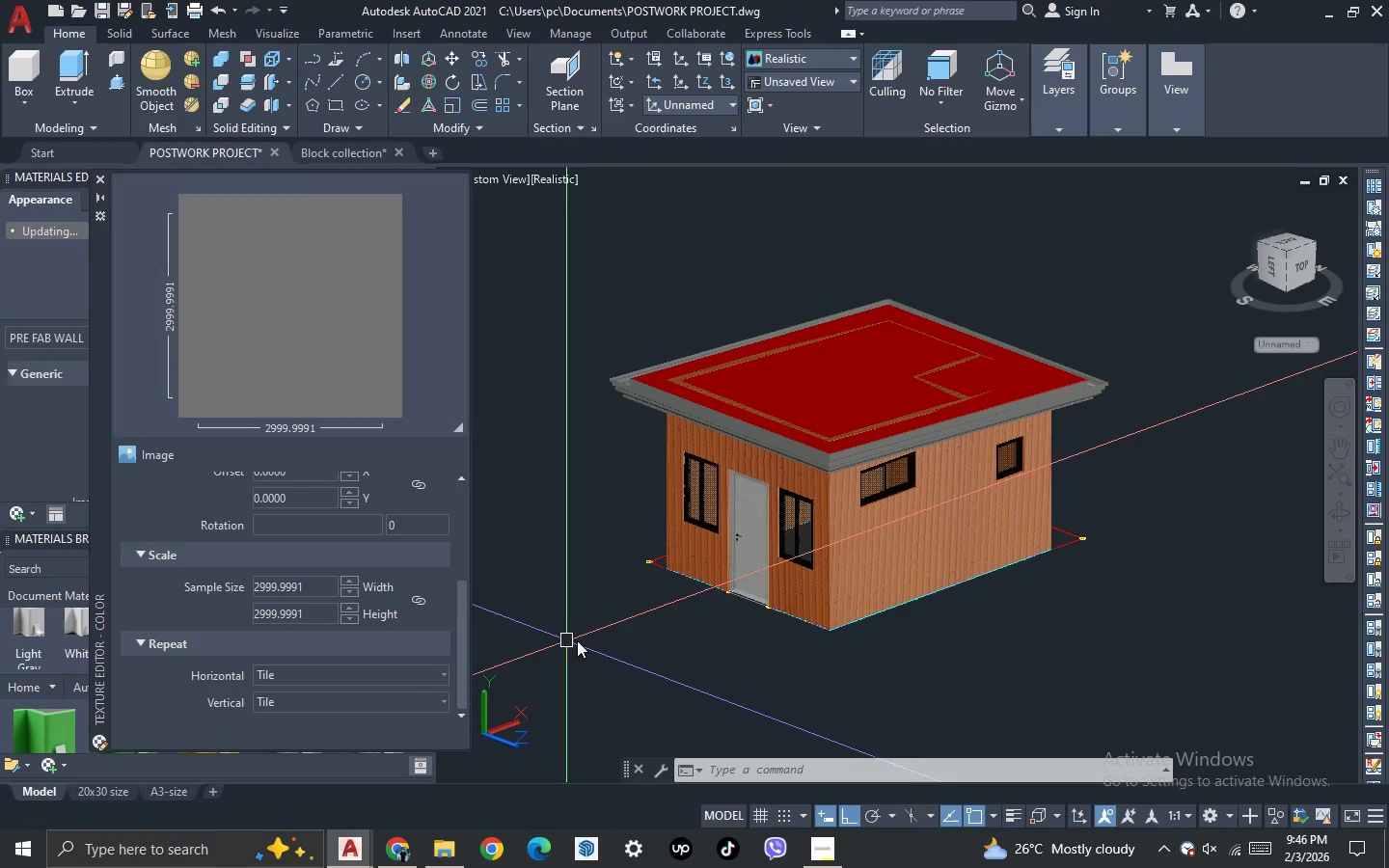 
key(Escape)
 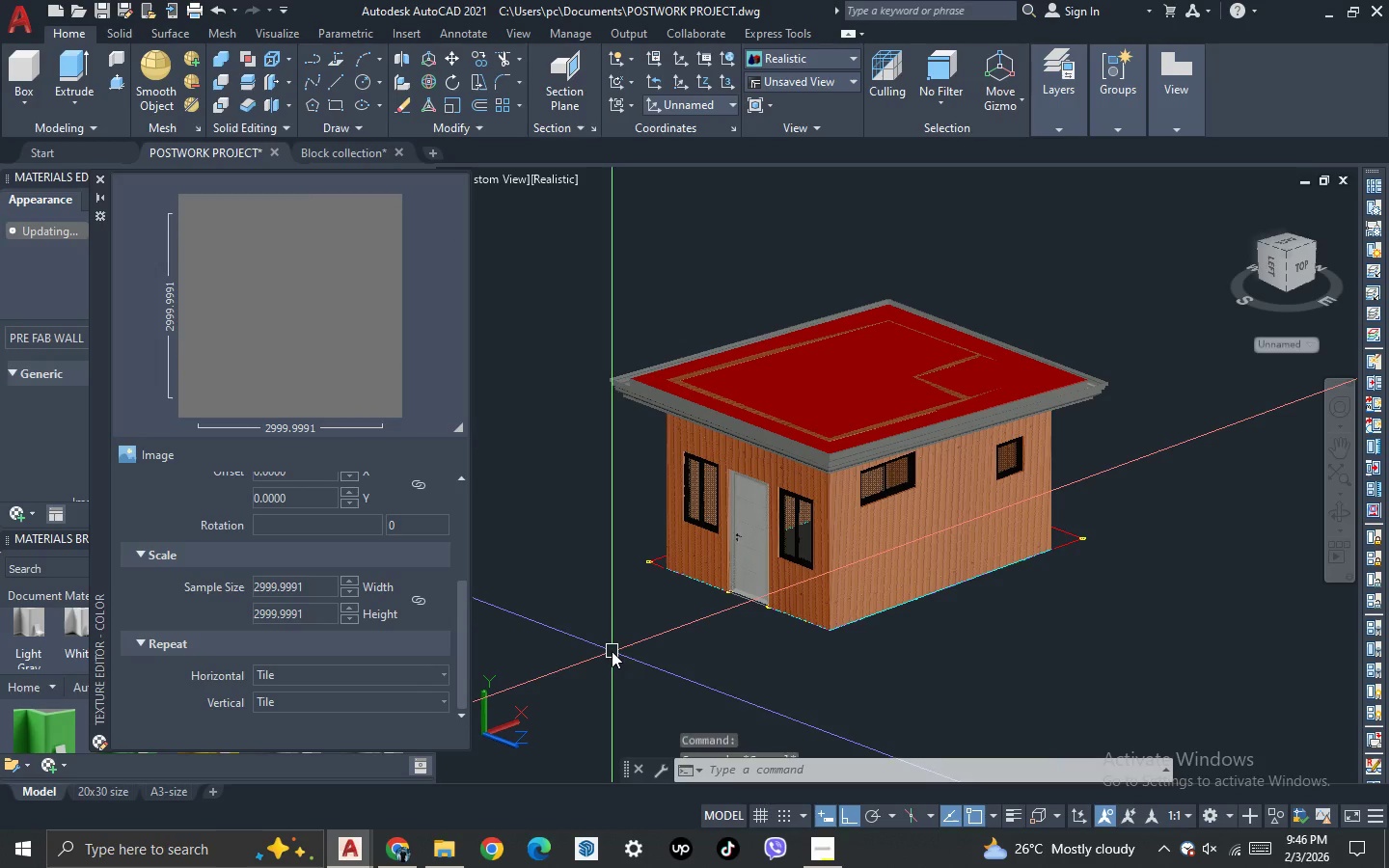 
key(Escape)
 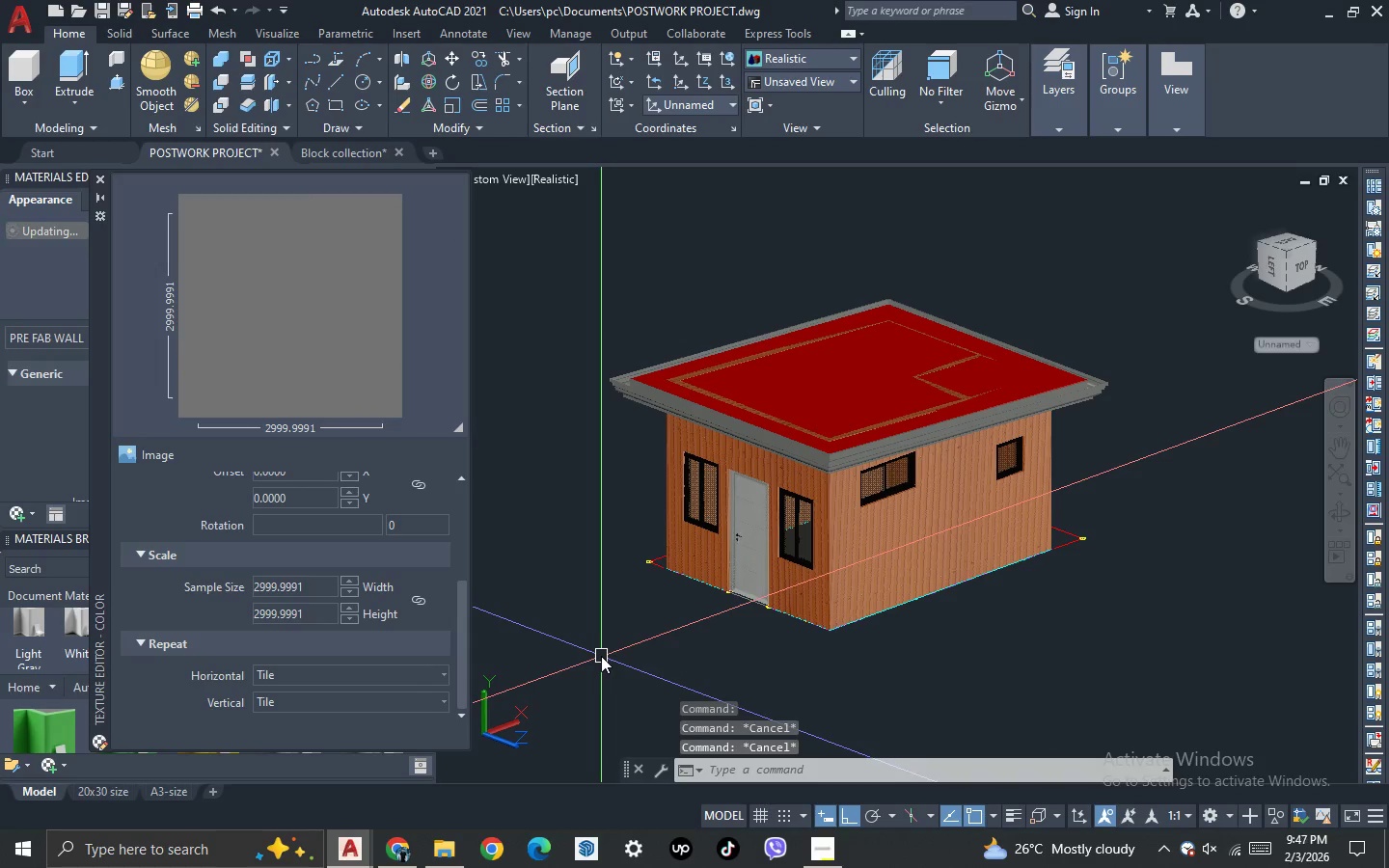 
key(3)
 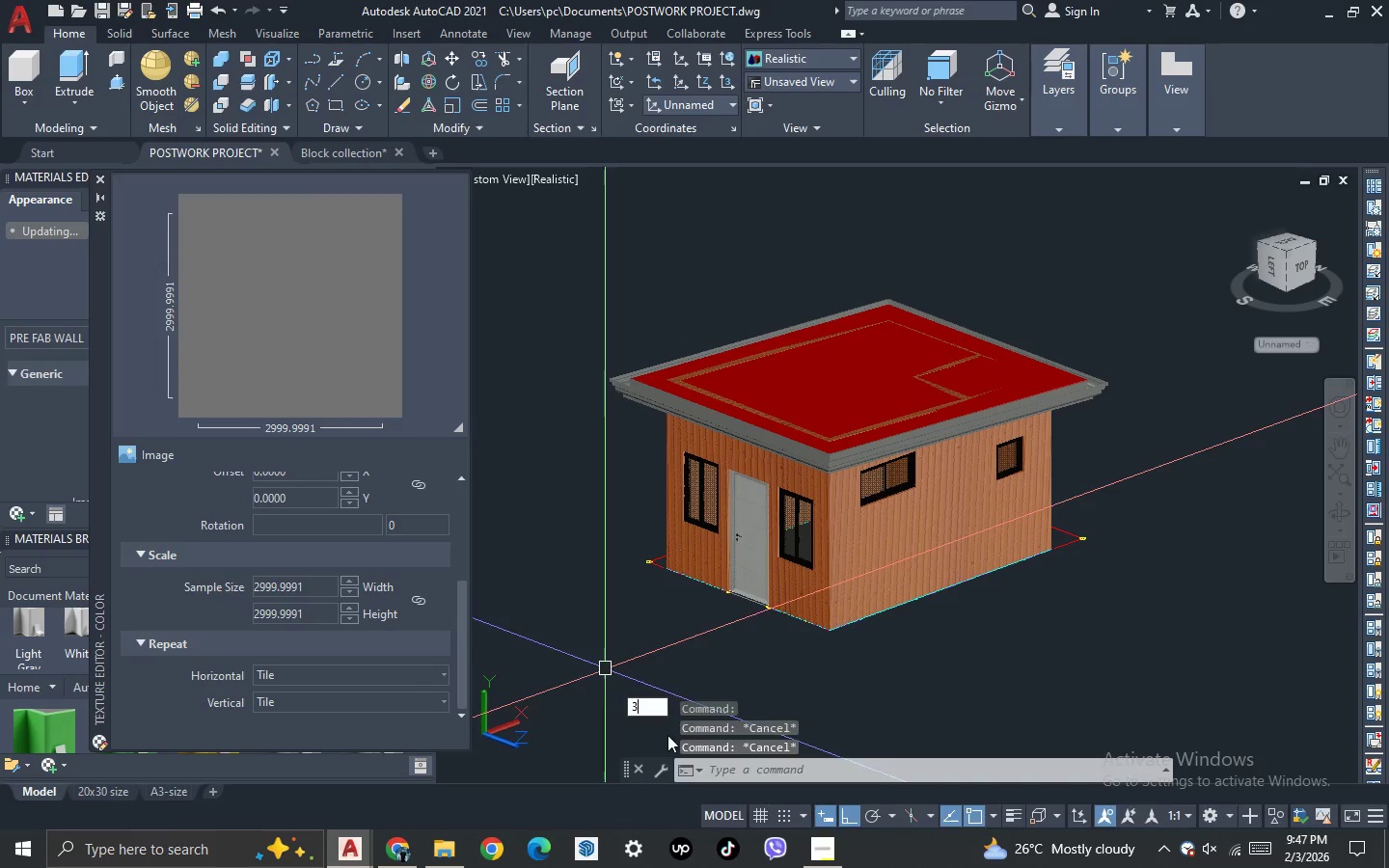 
key(Space)
 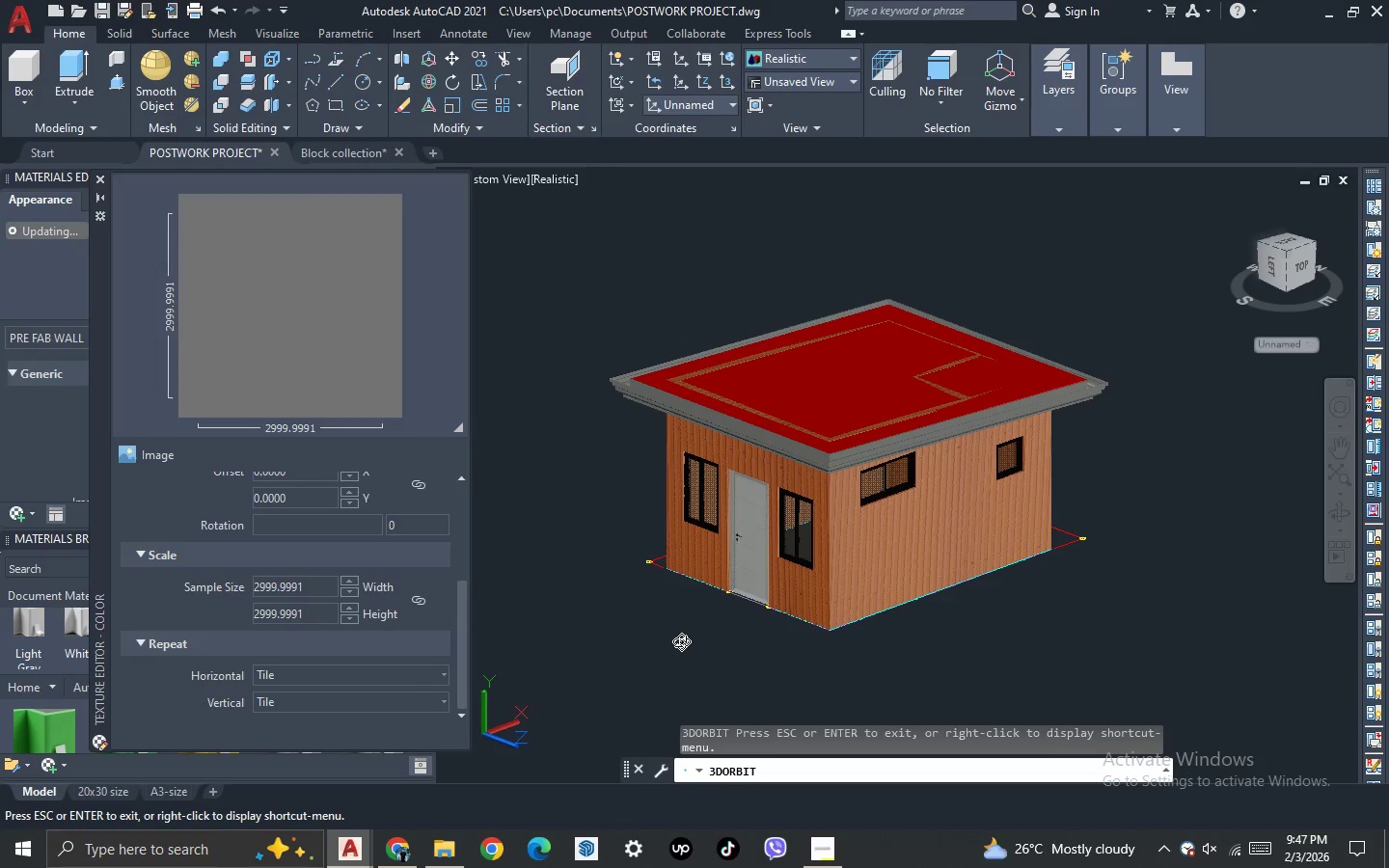 
left_click_drag(start_coordinate=[681, 645], to_coordinate=[678, 632])
 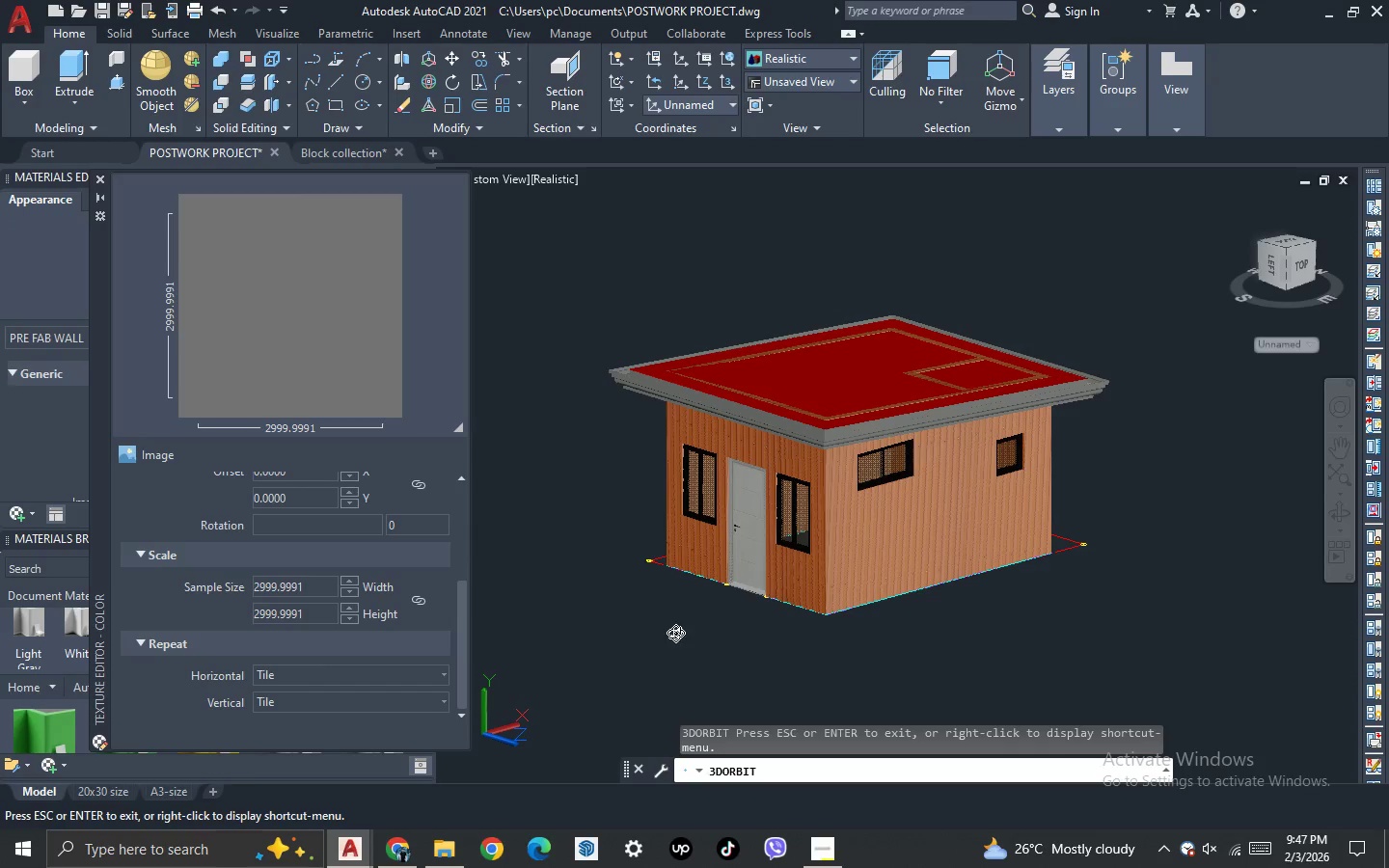 
key(Escape)
 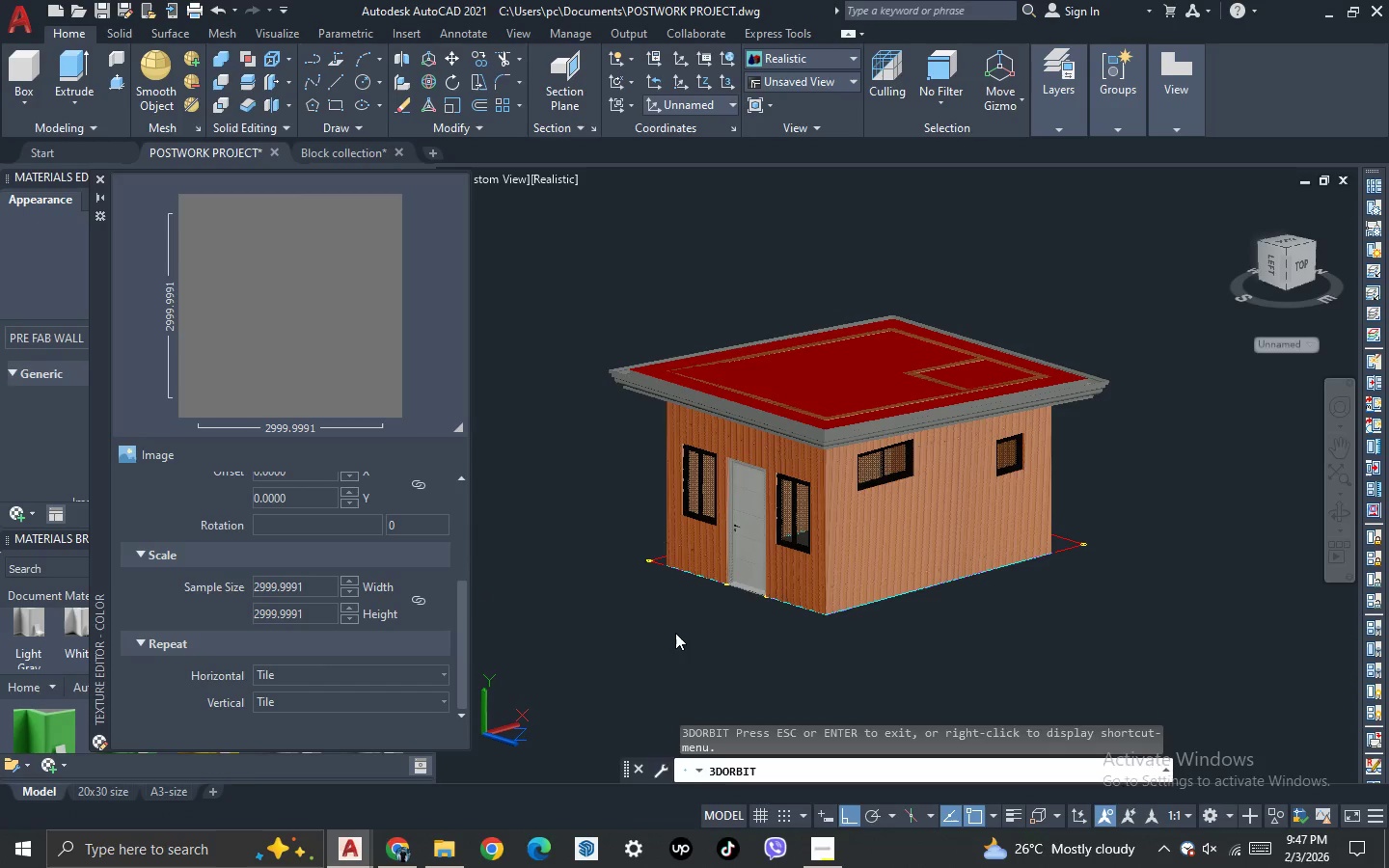 
key(Escape)
 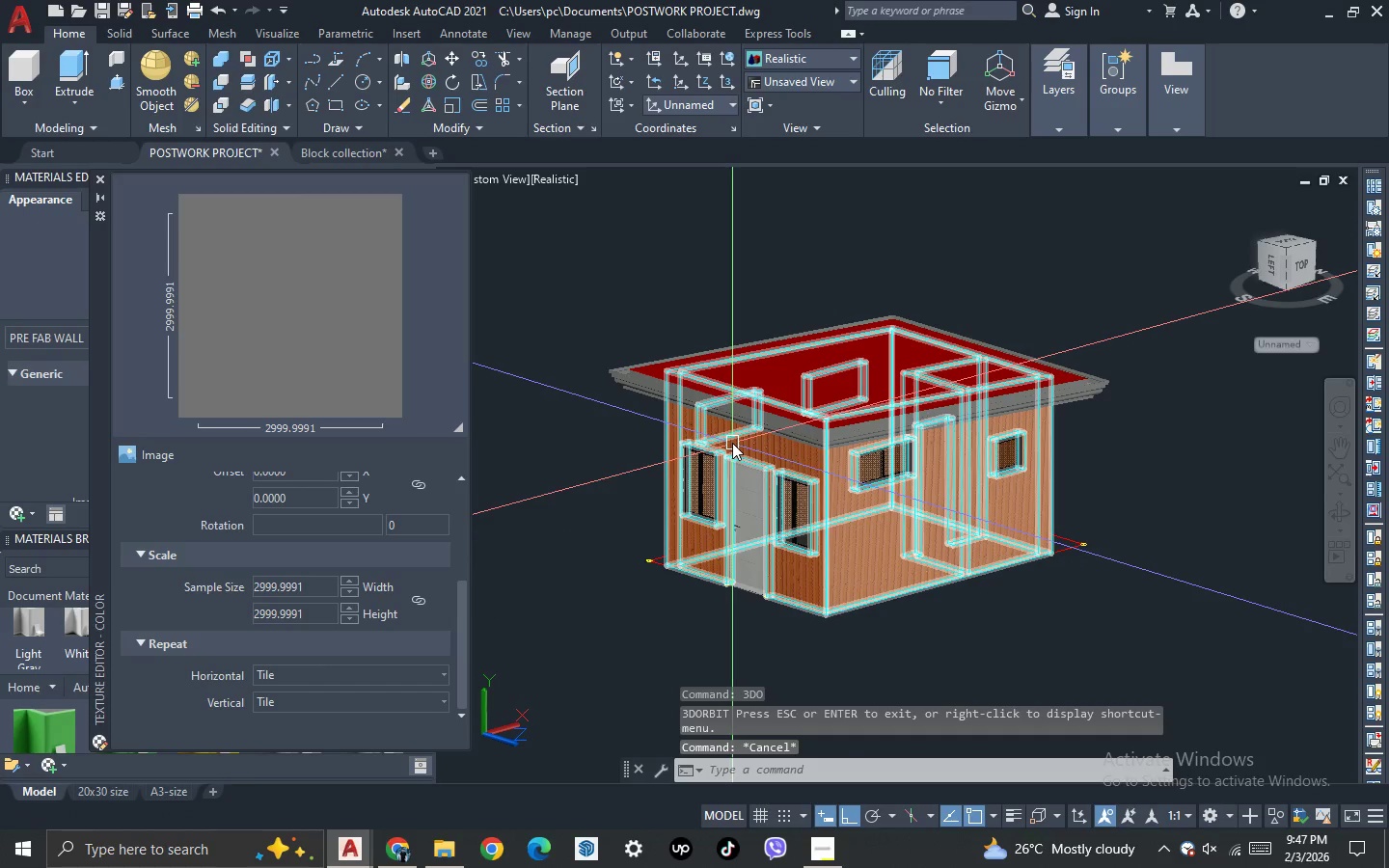 
scroll: coordinate [750, 465], scroll_direction: up, amount: 3.0
 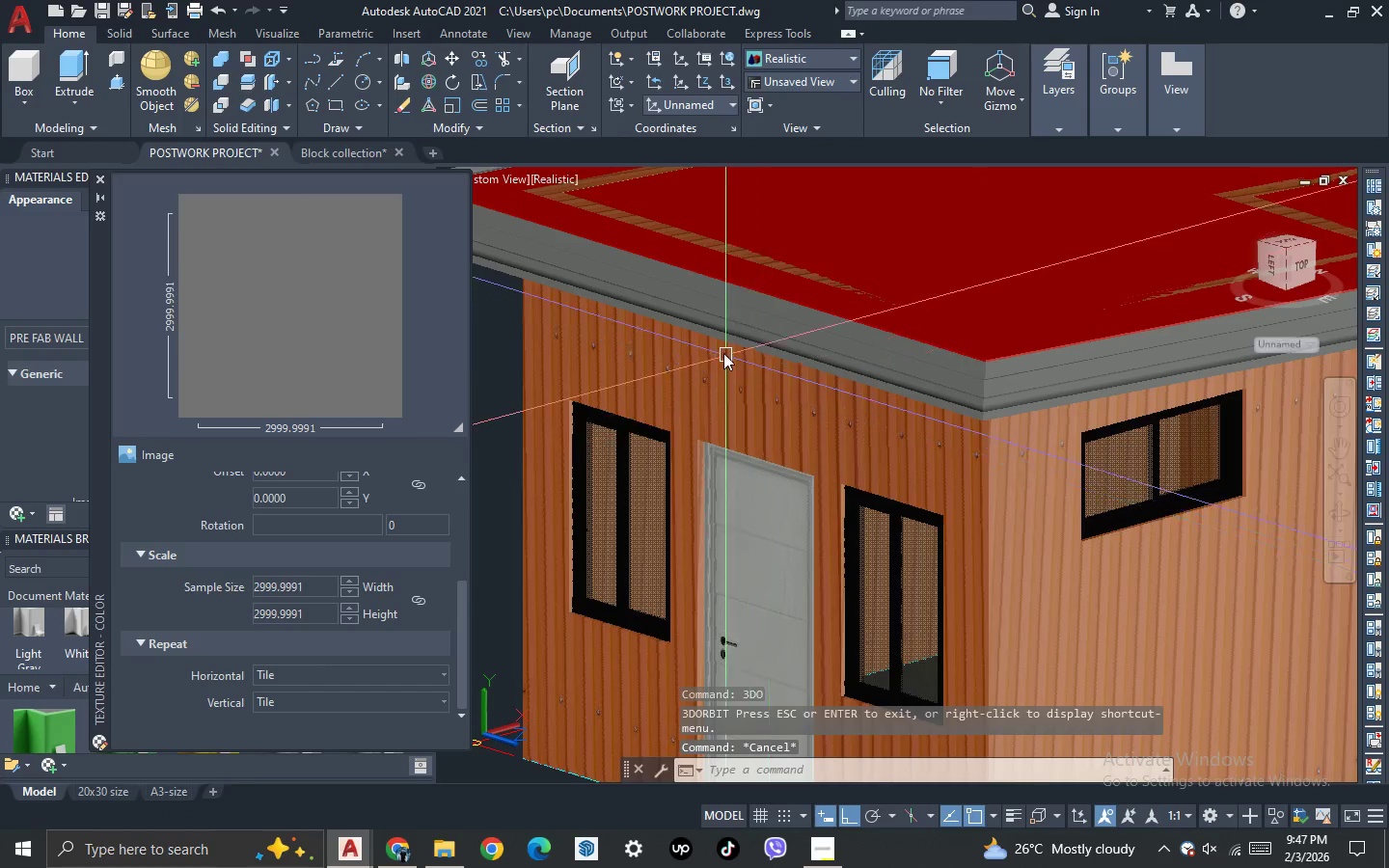 
scroll: coordinate [720, 350], scroll_direction: down, amount: 3.0
 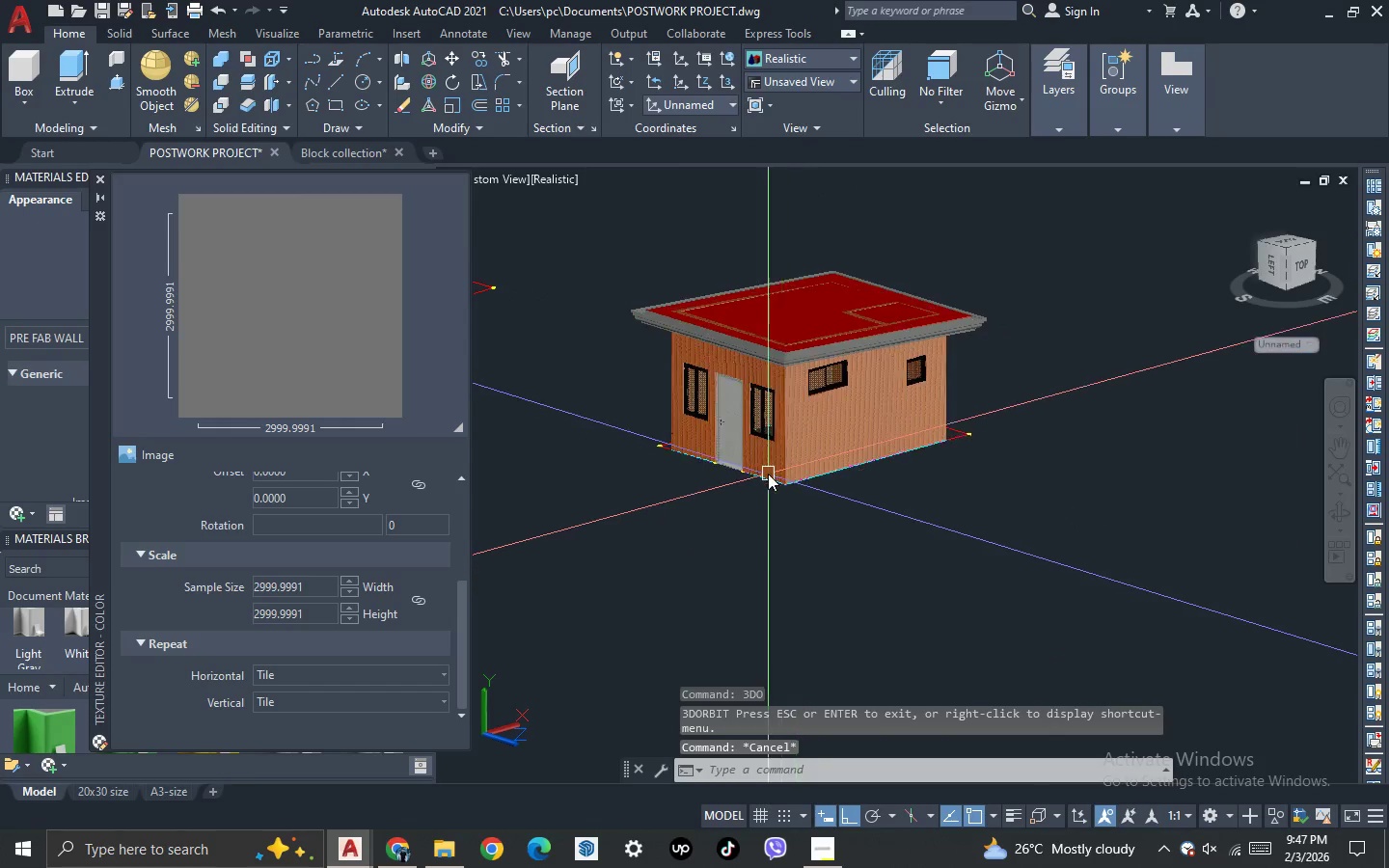 
scroll: coordinate [768, 474], scroll_direction: up, amount: 2.0
 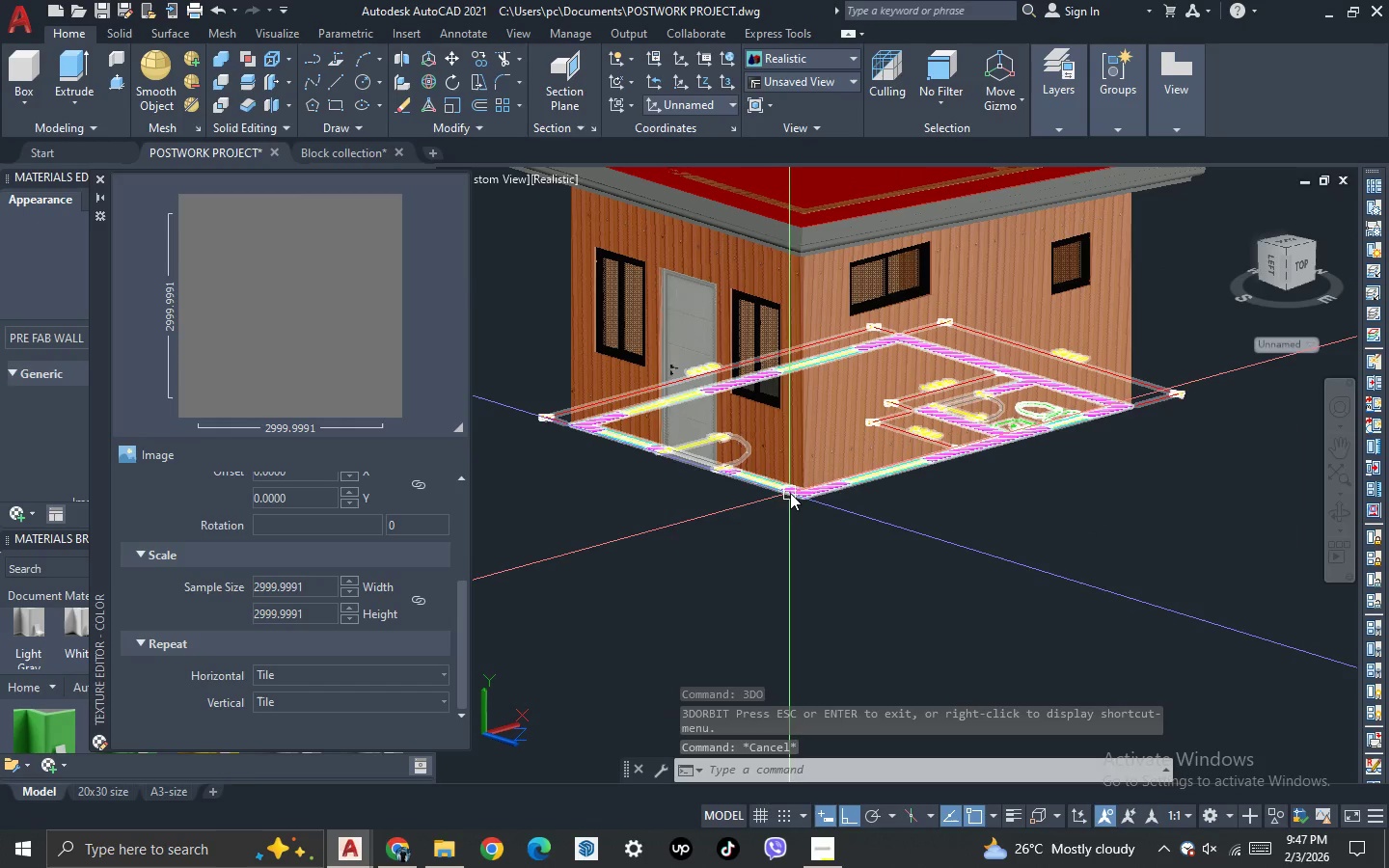 
scroll: coordinate [723, 395], scroll_direction: none, amount: 0.0
 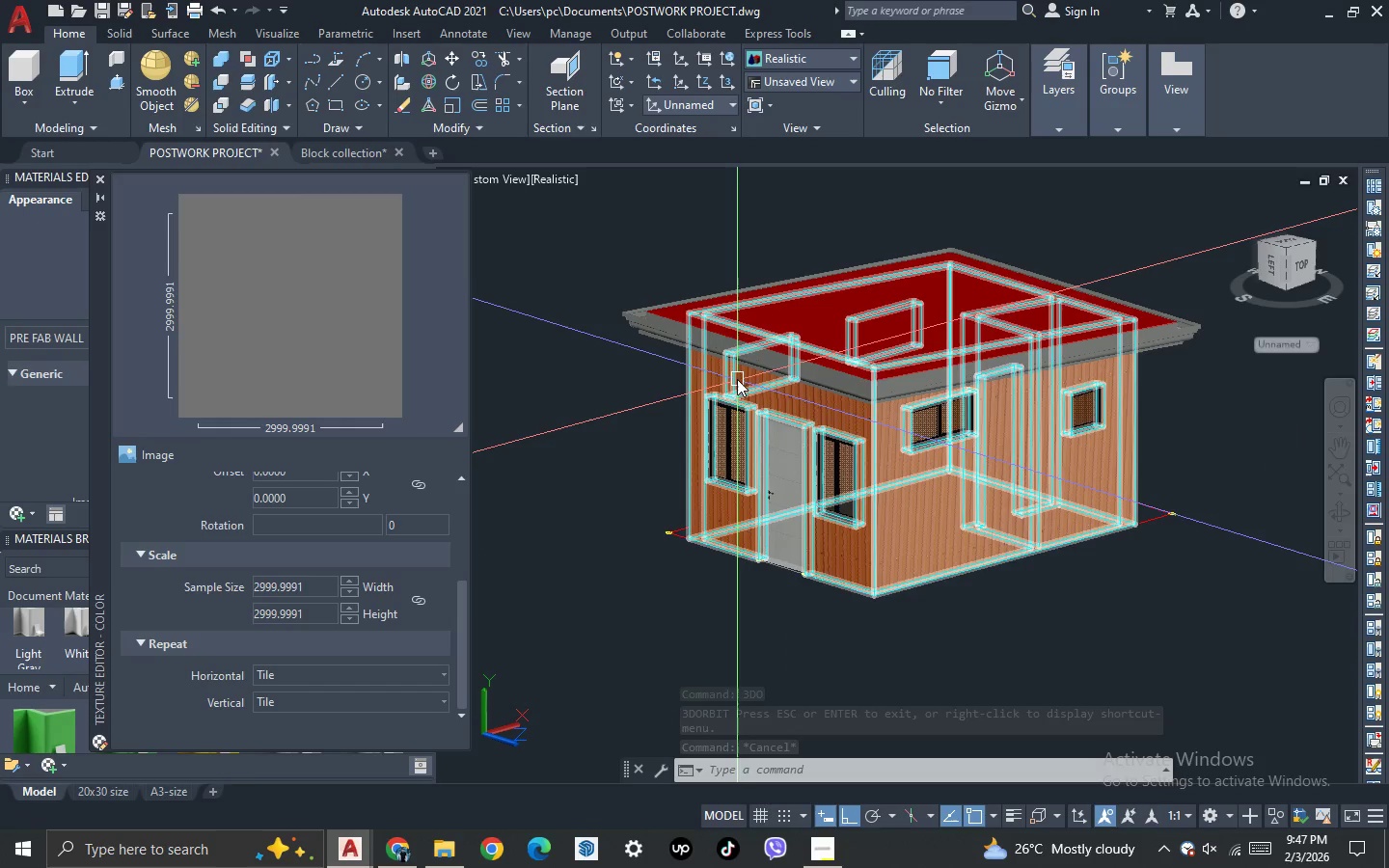 
left_click([737, 379])
 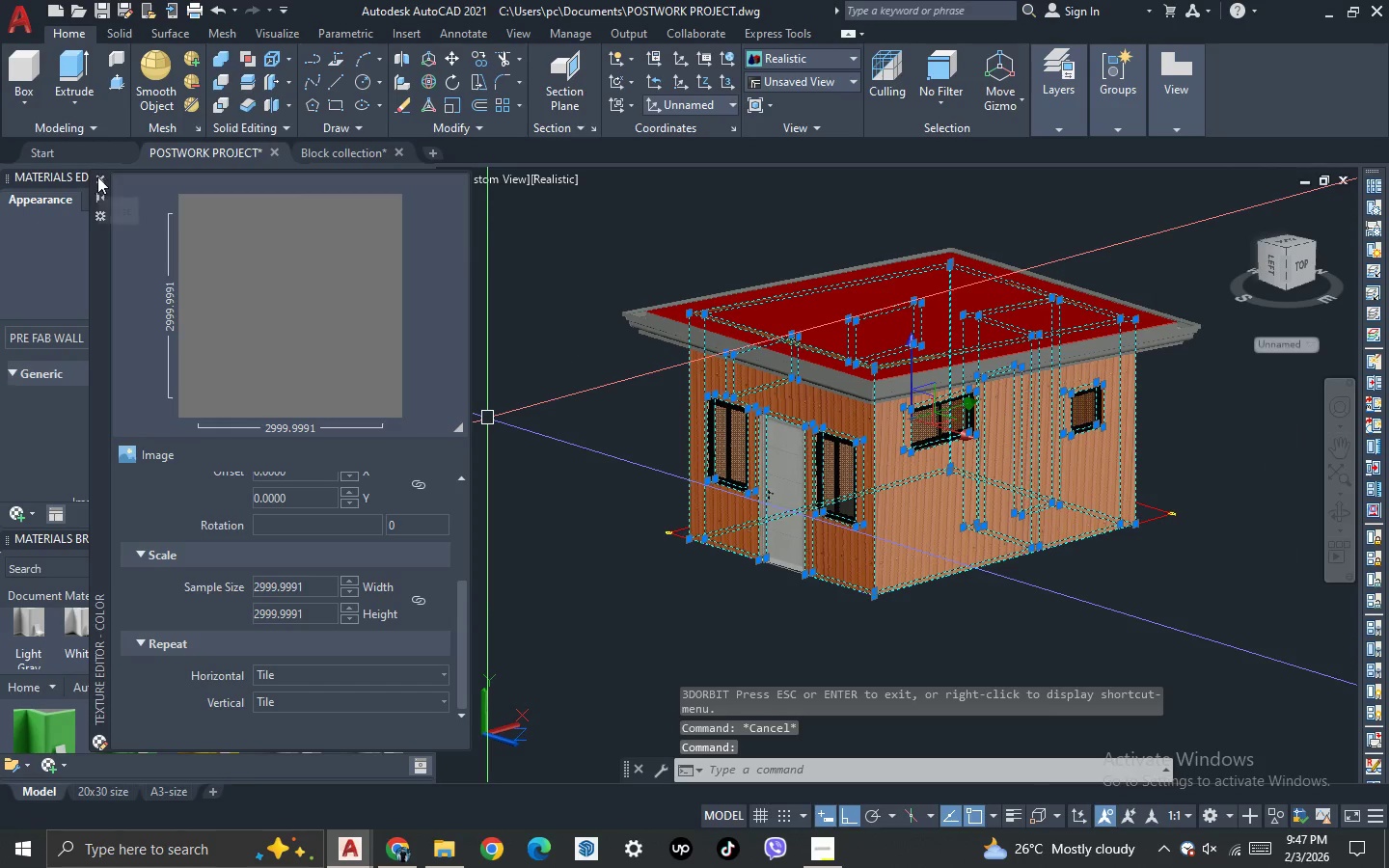 
left_click([100, 176])
 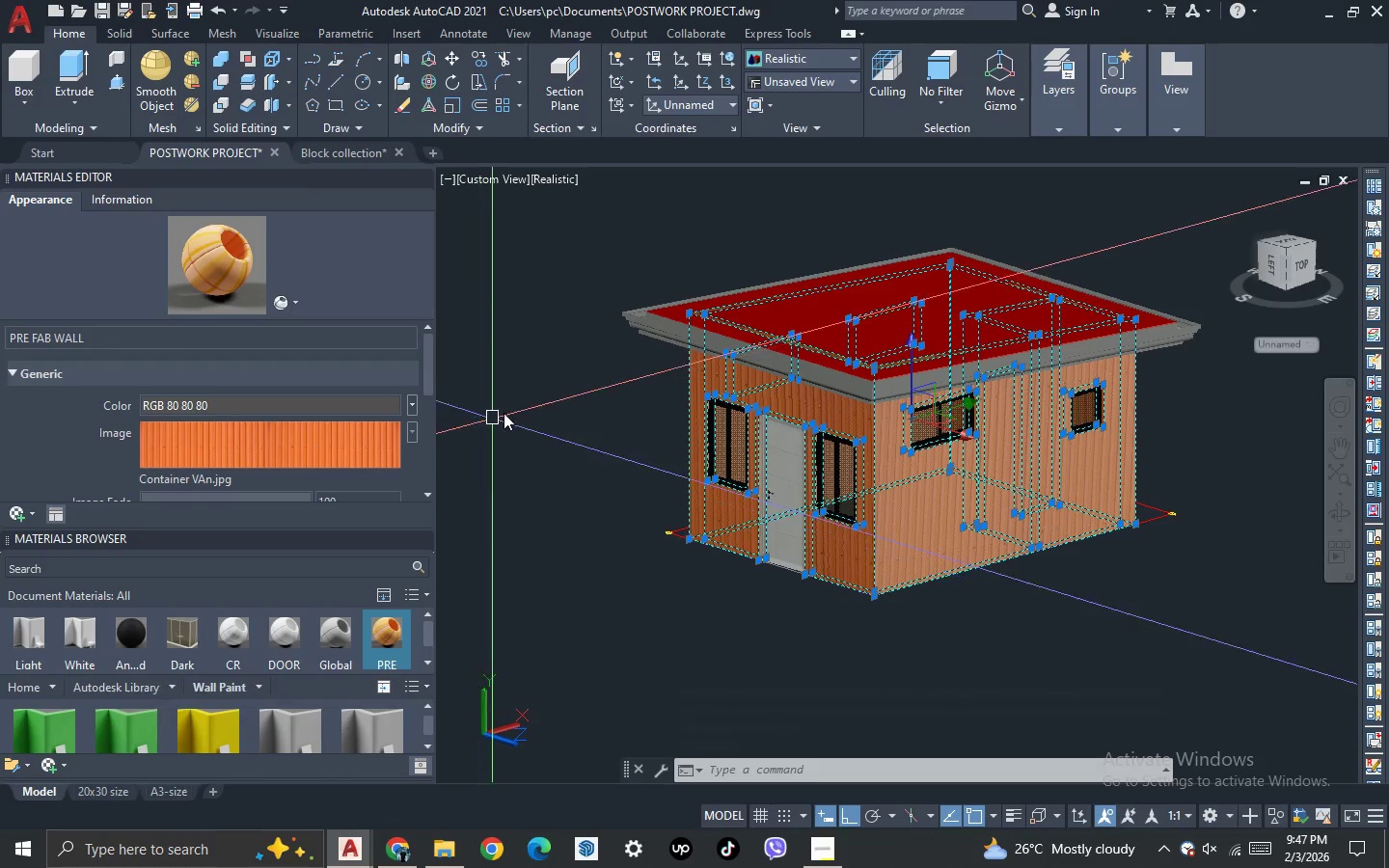 
wait(5.2)
 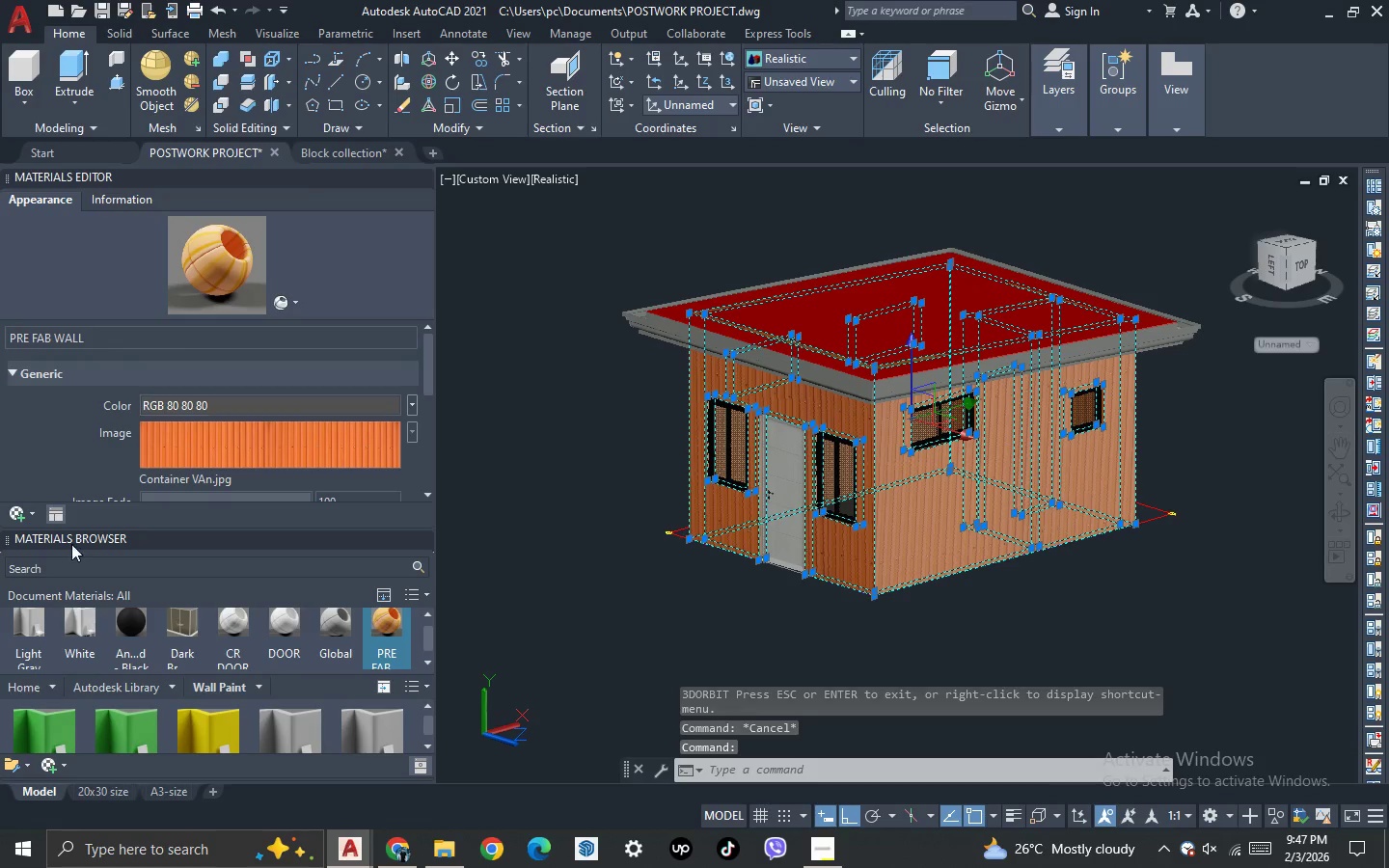 
left_click([421, 178])
 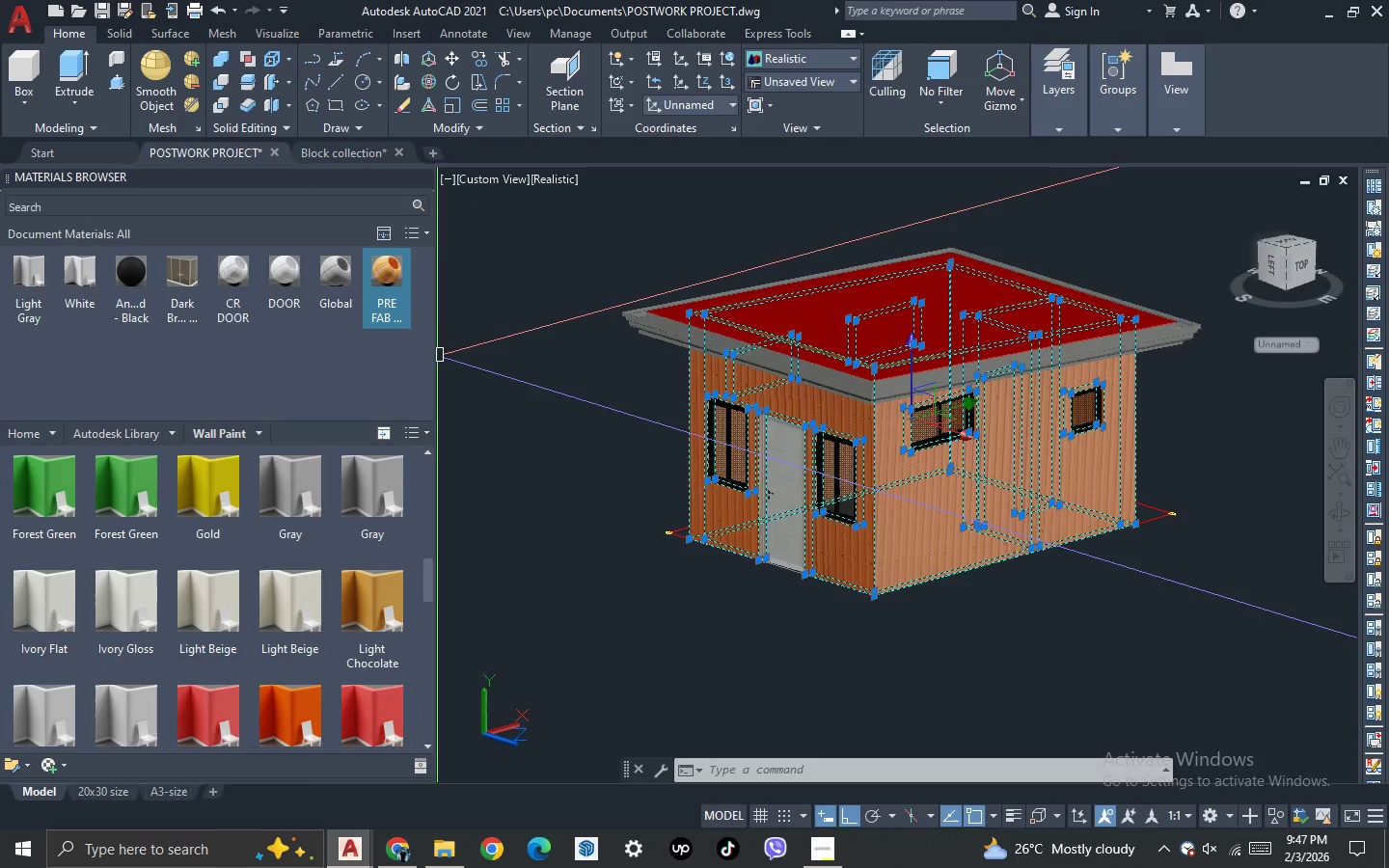 
scroll: coordinate [224, 548], scroll_direction: down, amount: 4.0
 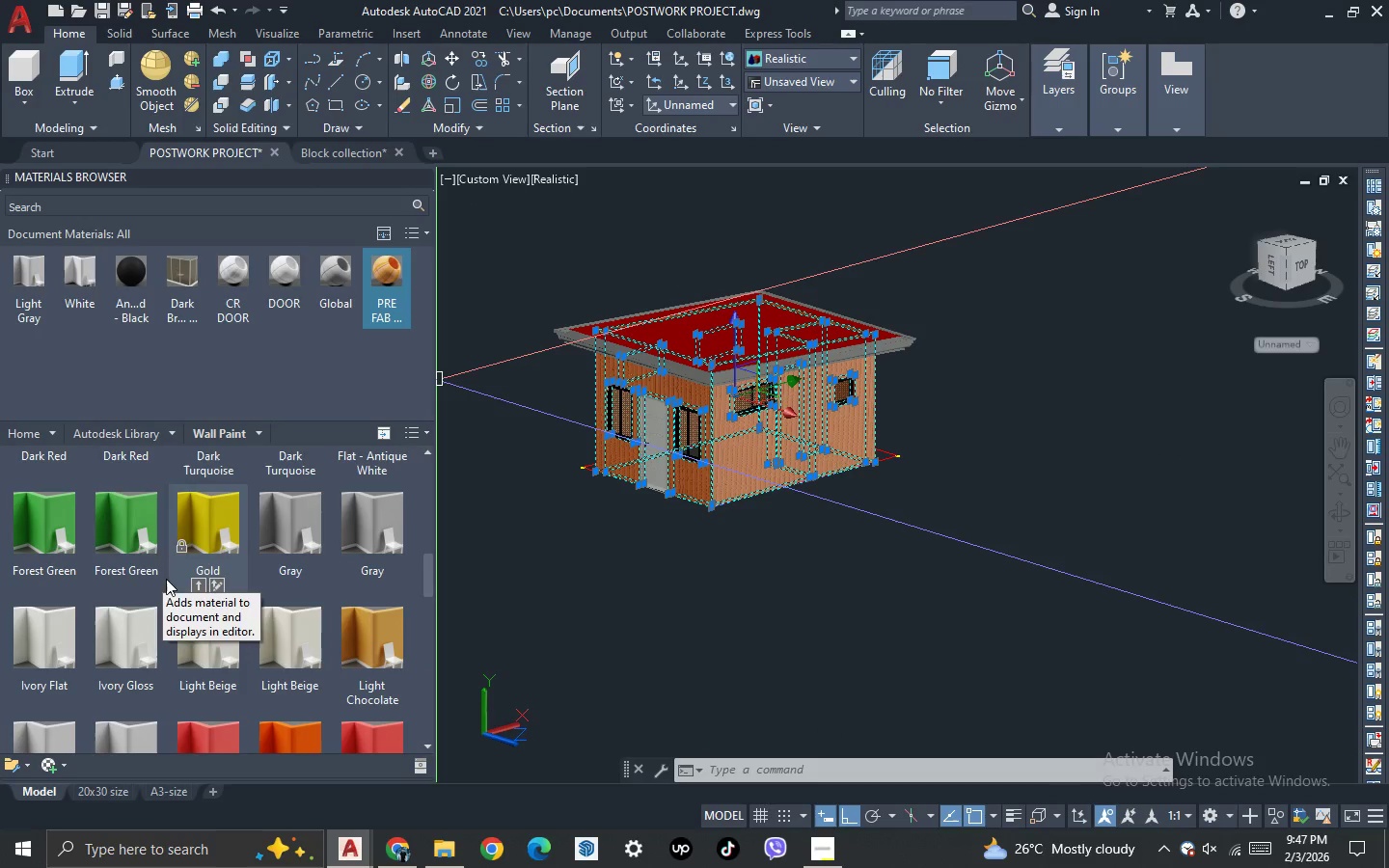 
scroll: coordinate [161, 581], scroll_direction: up, amount: 1.0
 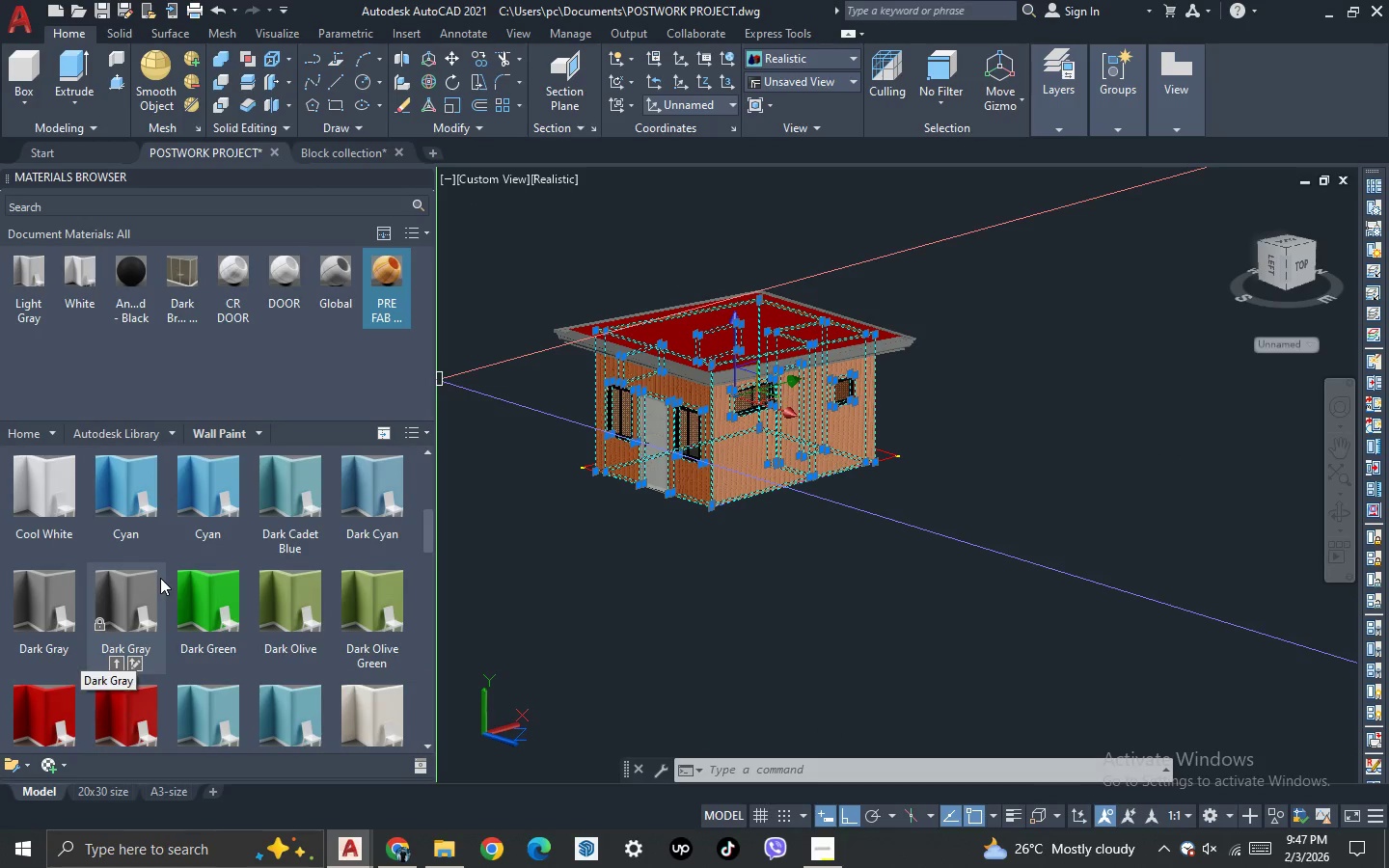 
scroll: coordinate [160, 578], scroll_direction: down, amount: 1.0
 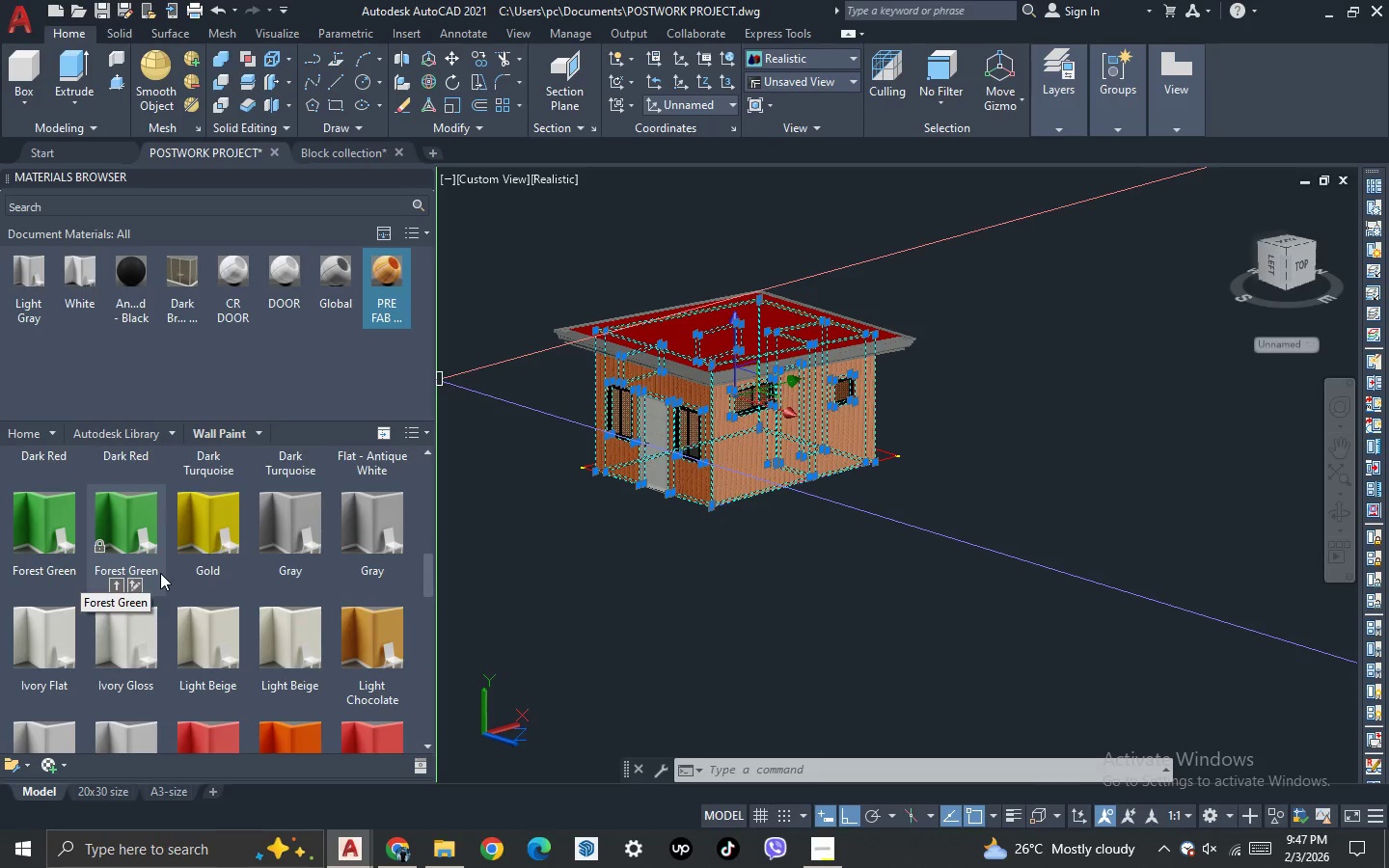 
scroll: coordinate [159, 570], scroll_direction: up, amount: 3.0
 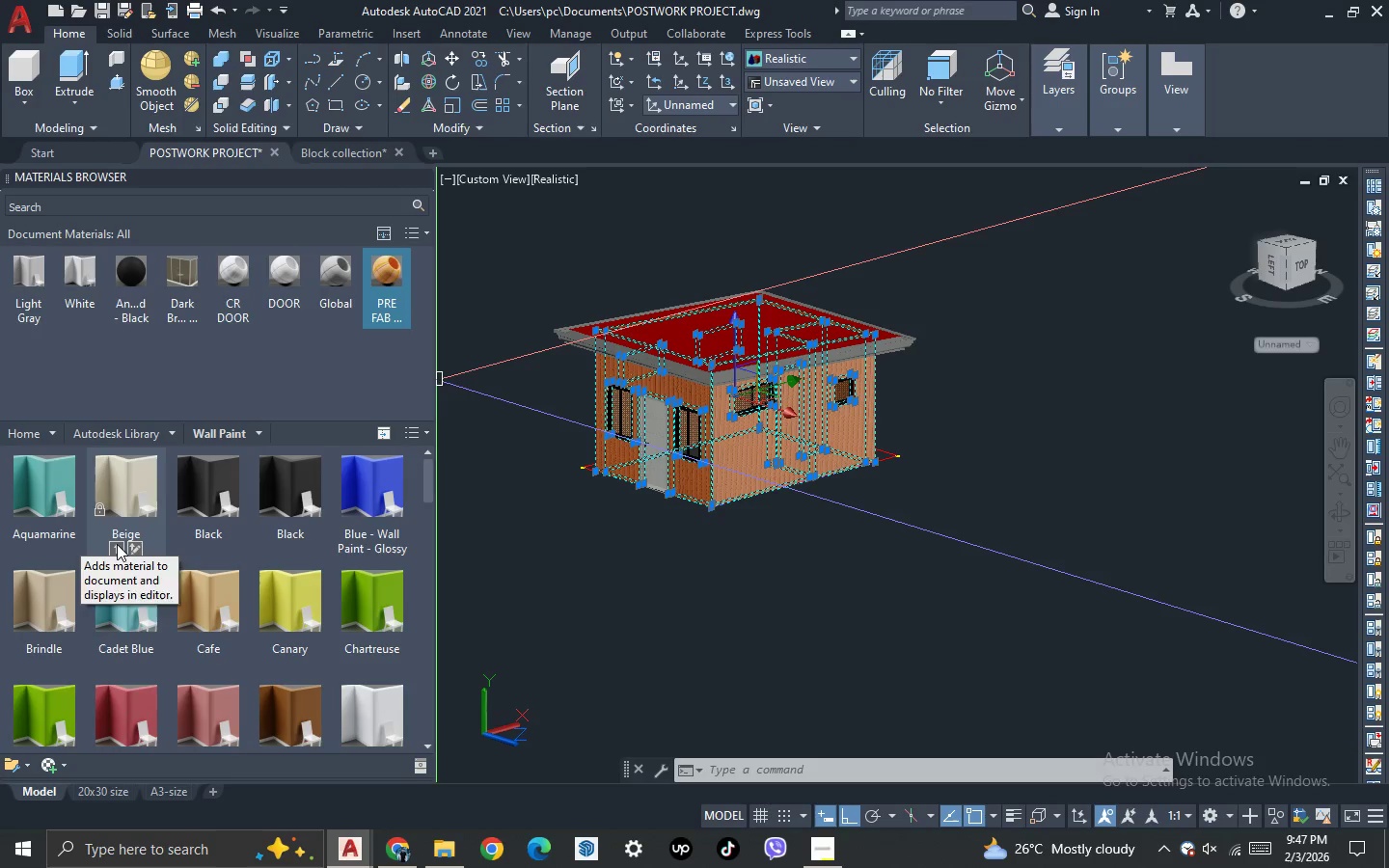 
left_click([115, 548])
 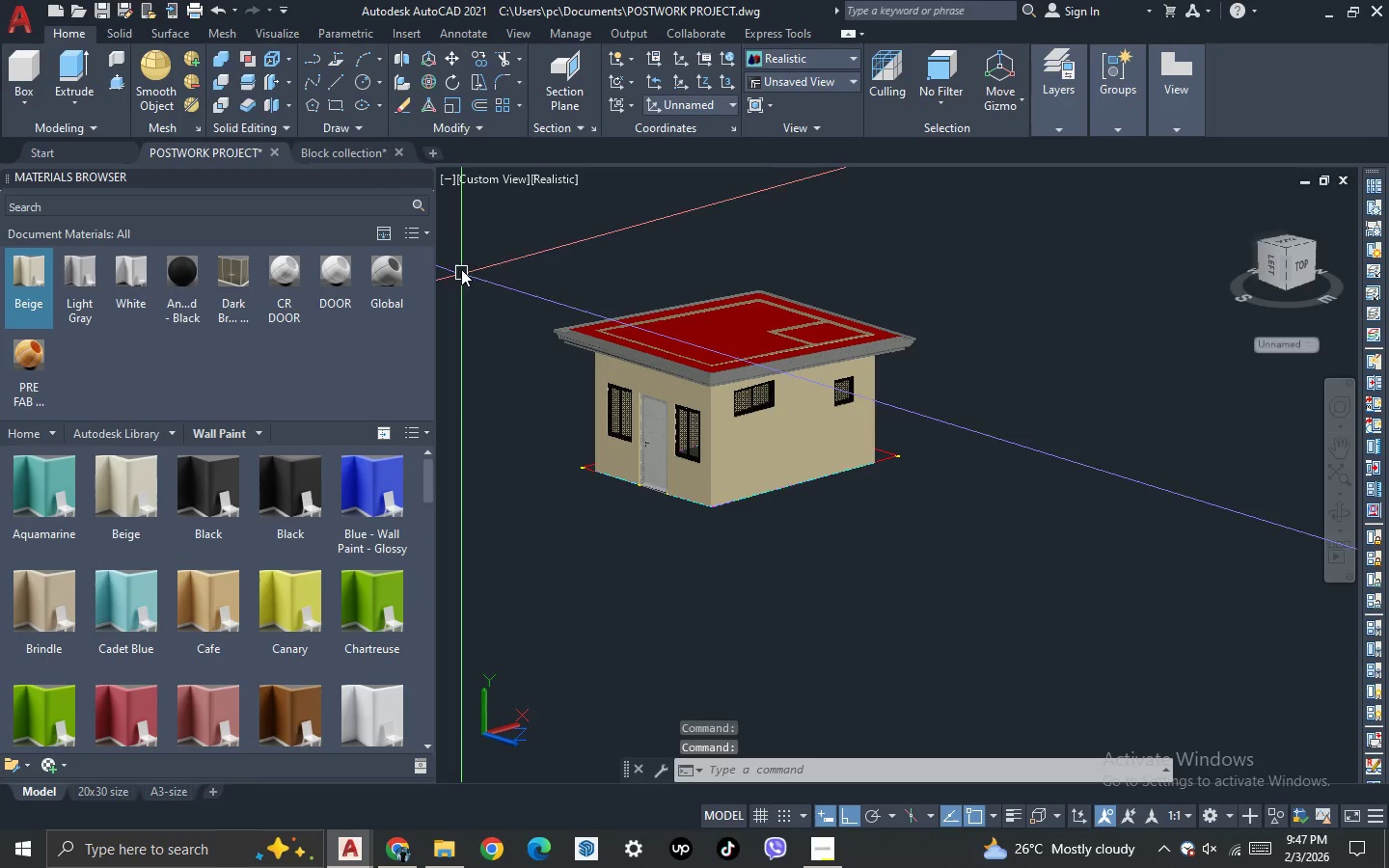 
double_click([423, 177])
 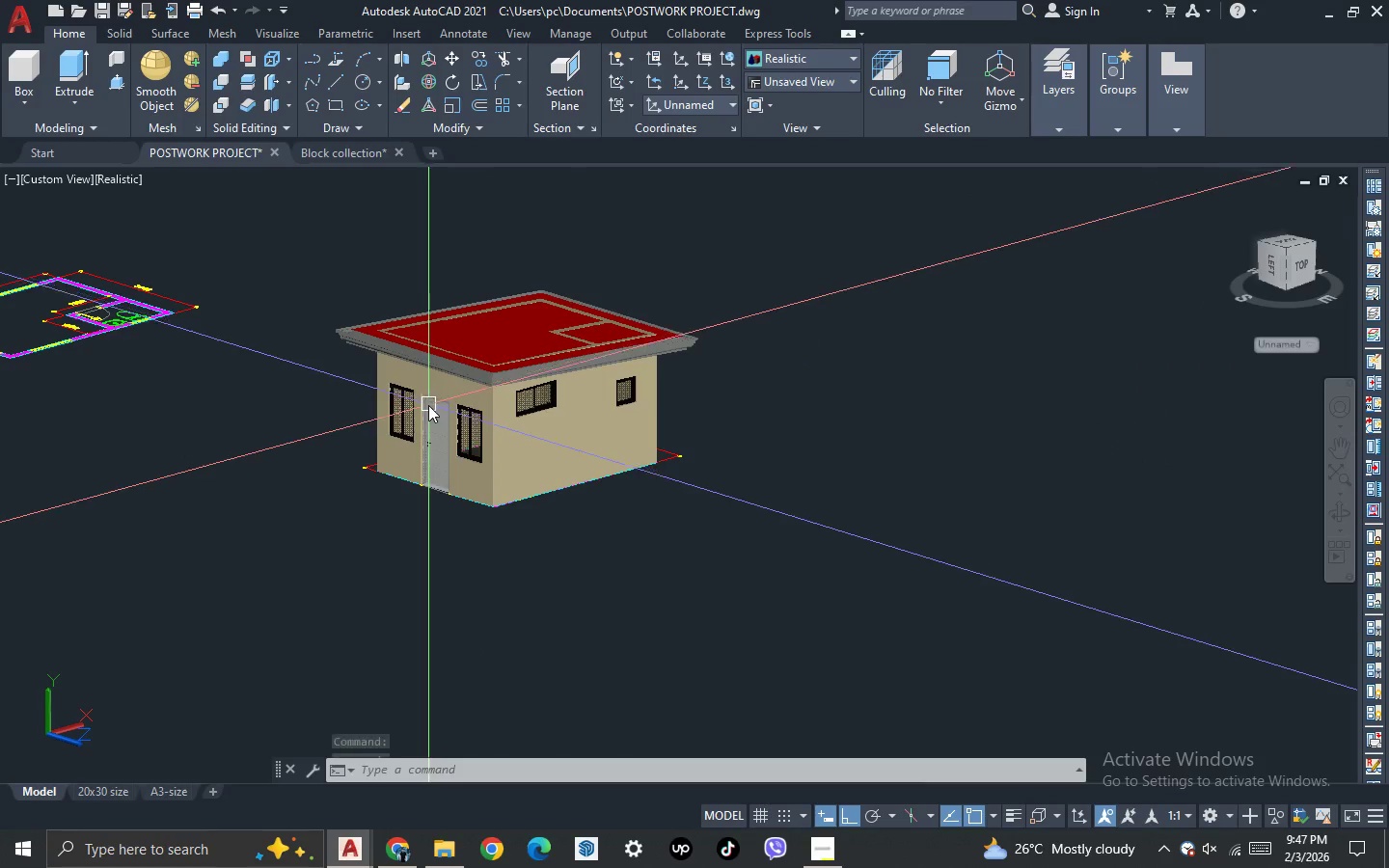 
key(Escape)
key(Escape)
type(3 )
key(Escape)
key(Escape)
type(MAT )
 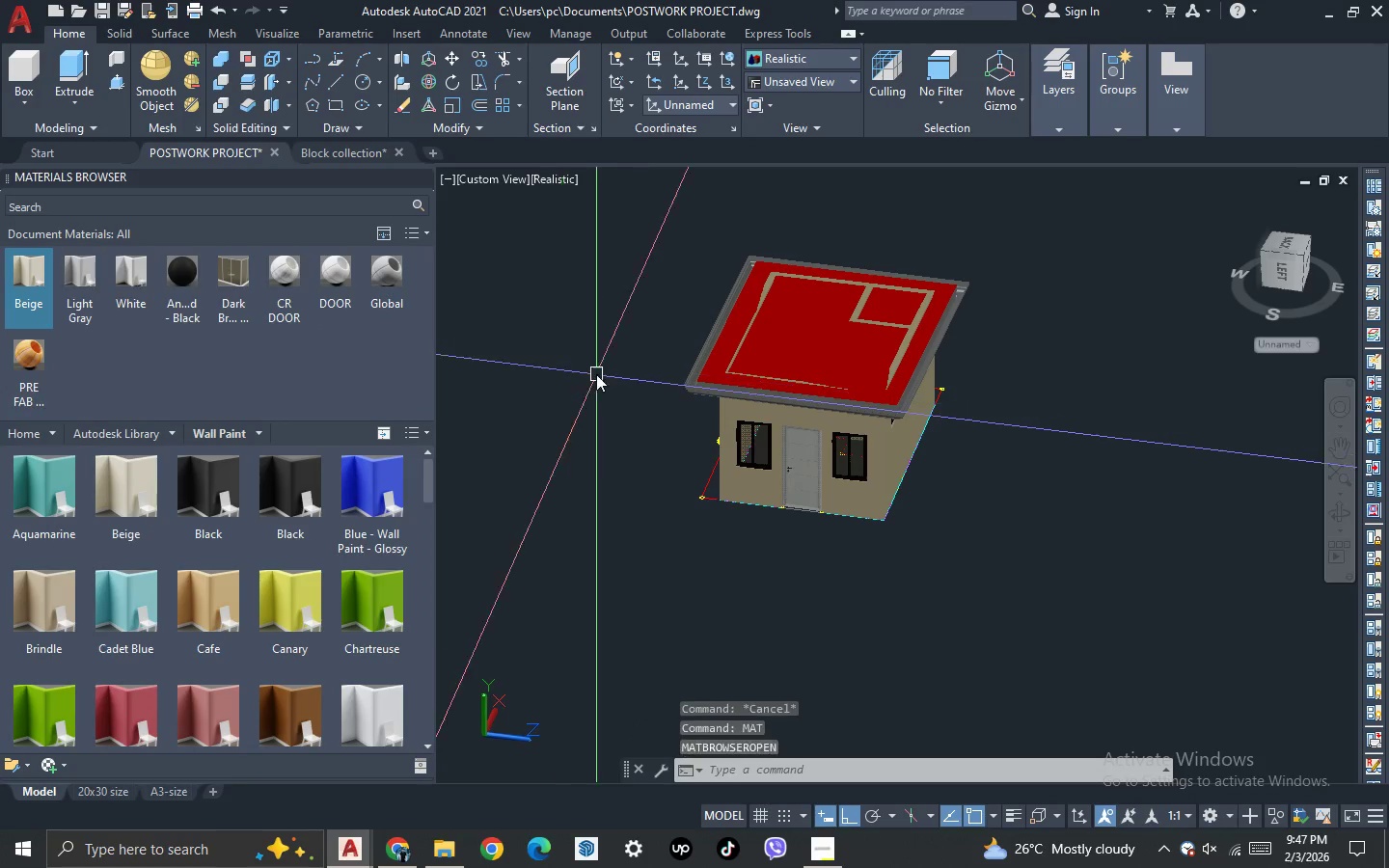 
left_click_drag(start_coordinate=[279, 607], to_coordinate=[370, 647])
 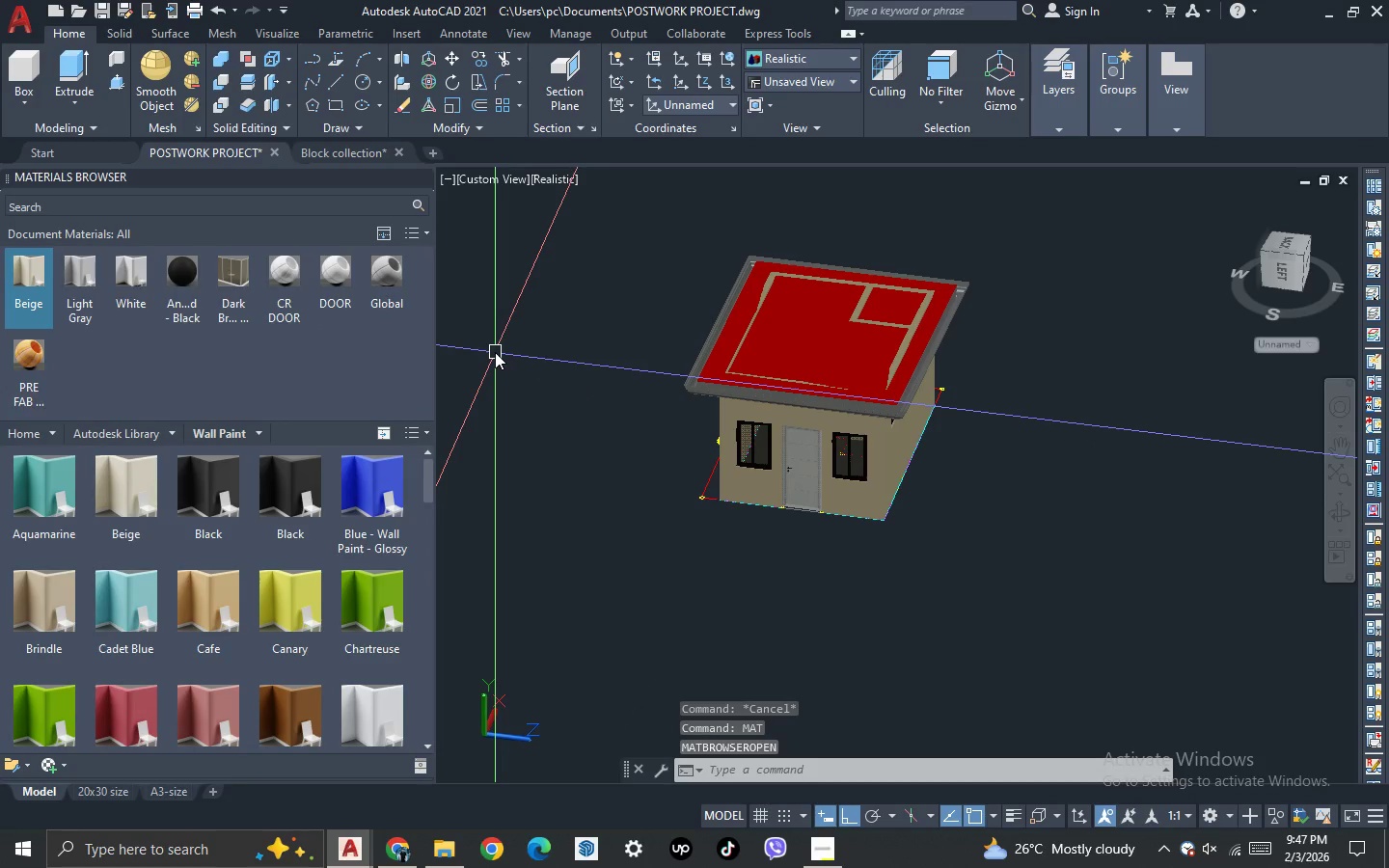 
wait(6.84)
 